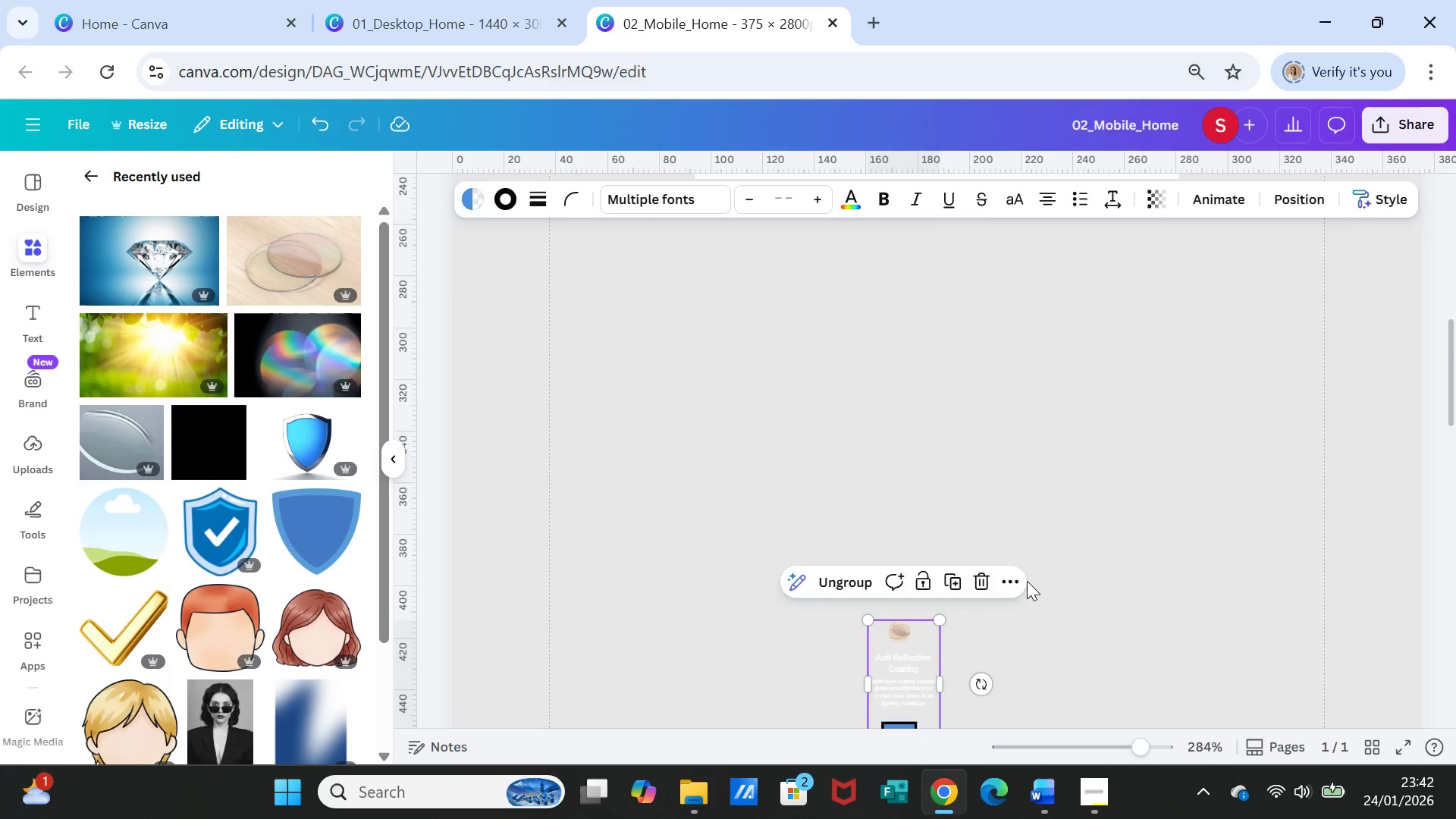 
scroll: coordinate [1027, 581], scroll_direction: down, amount: 4.0
 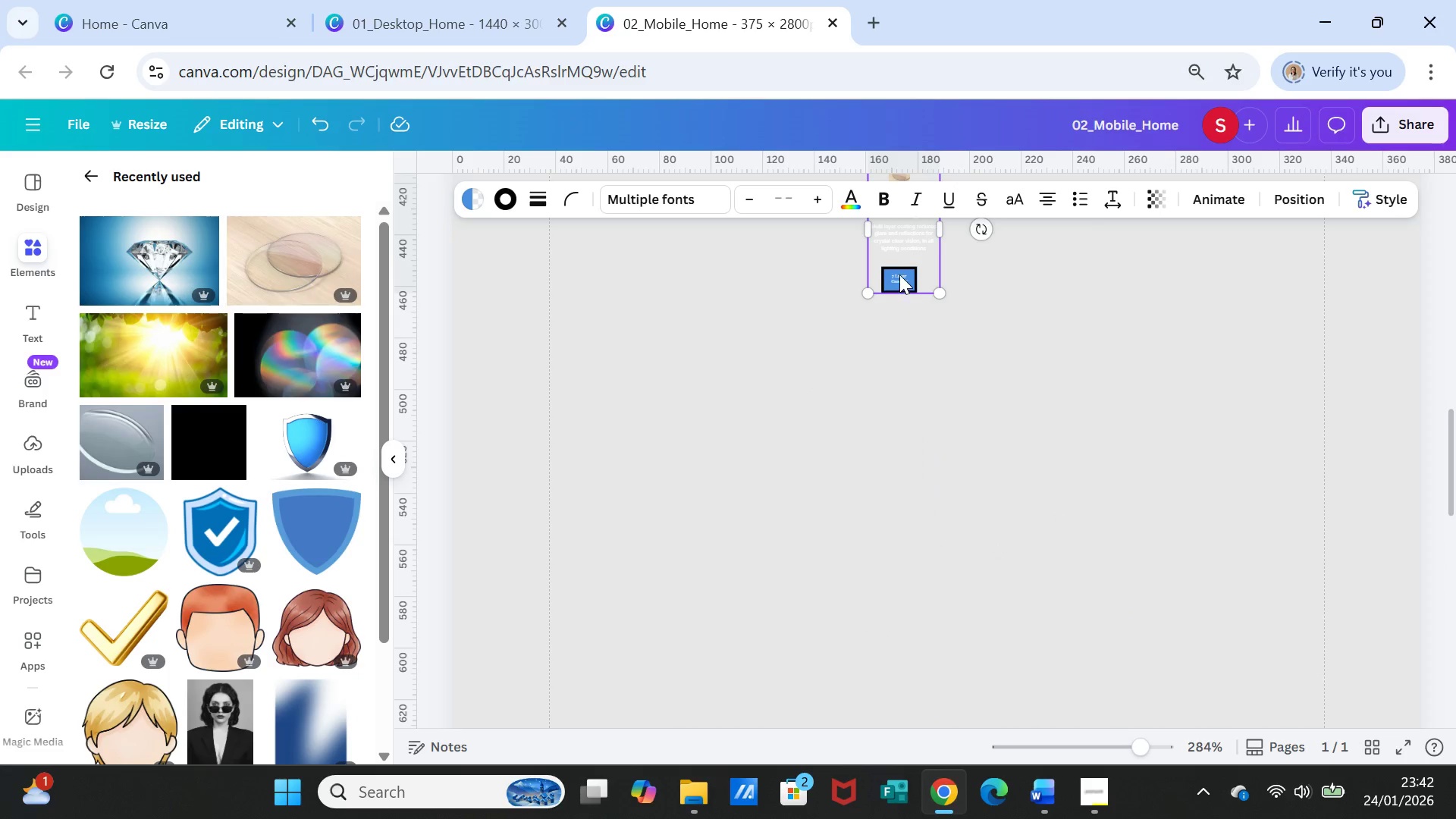 
left_click_drag(start_coordinate=[901, 263], to_coordinate=[934, 772])
 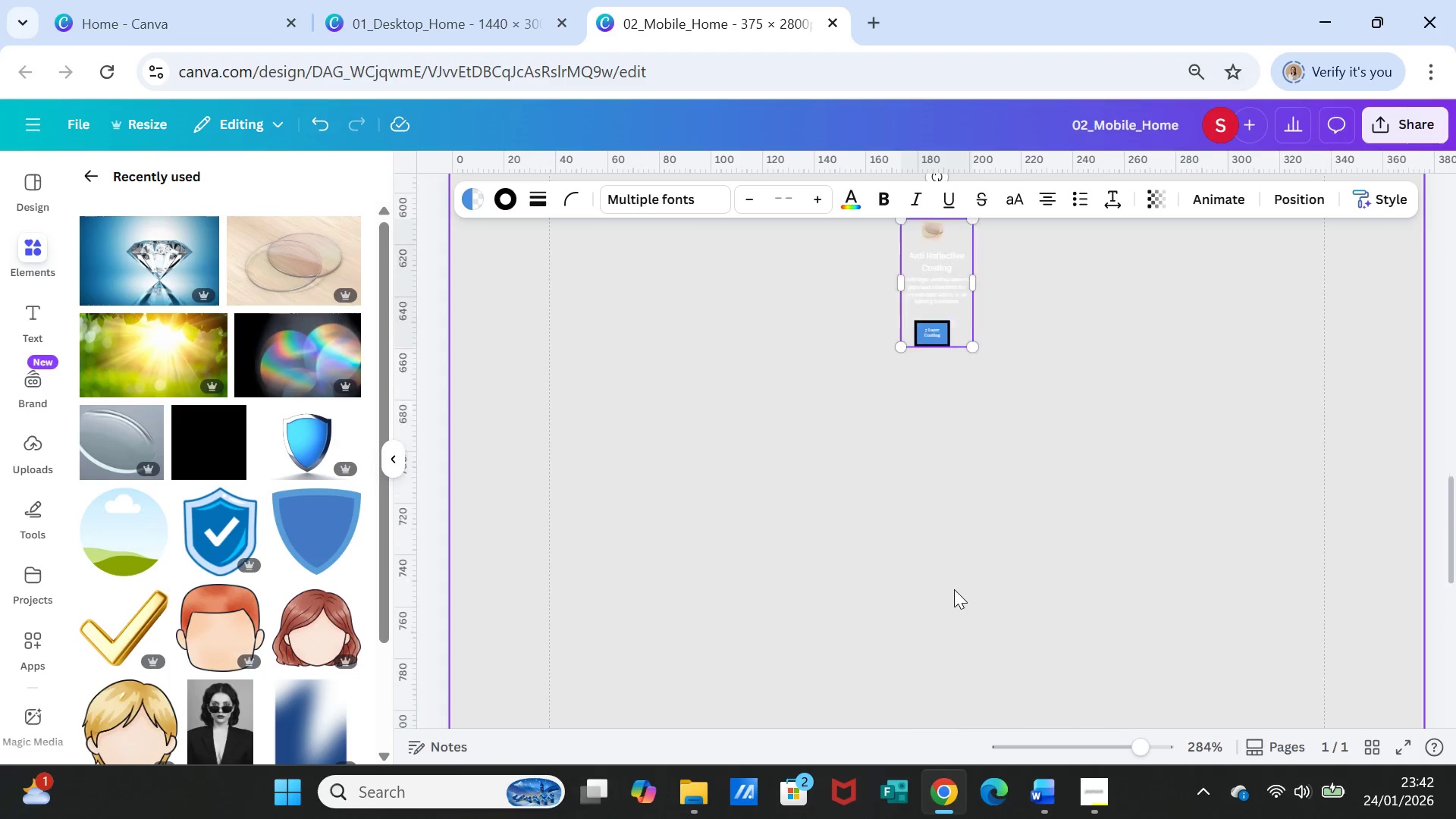 
scroll: coordinate [954, 589], scroll_direction: down, amount: 5.0
 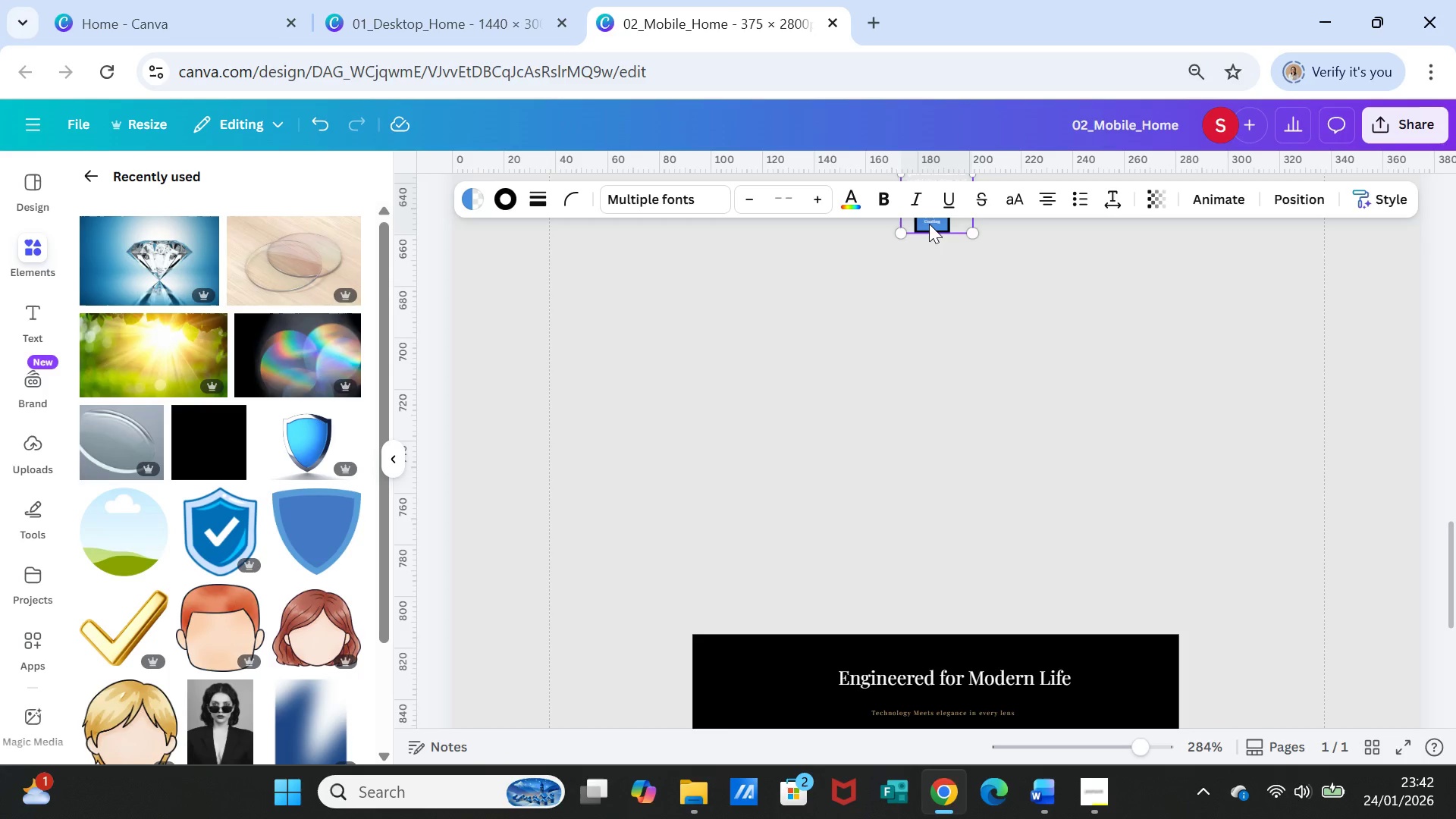 
left_click_drag(start_coordinate=[929, 224], to_coordinate=[904, 732])
 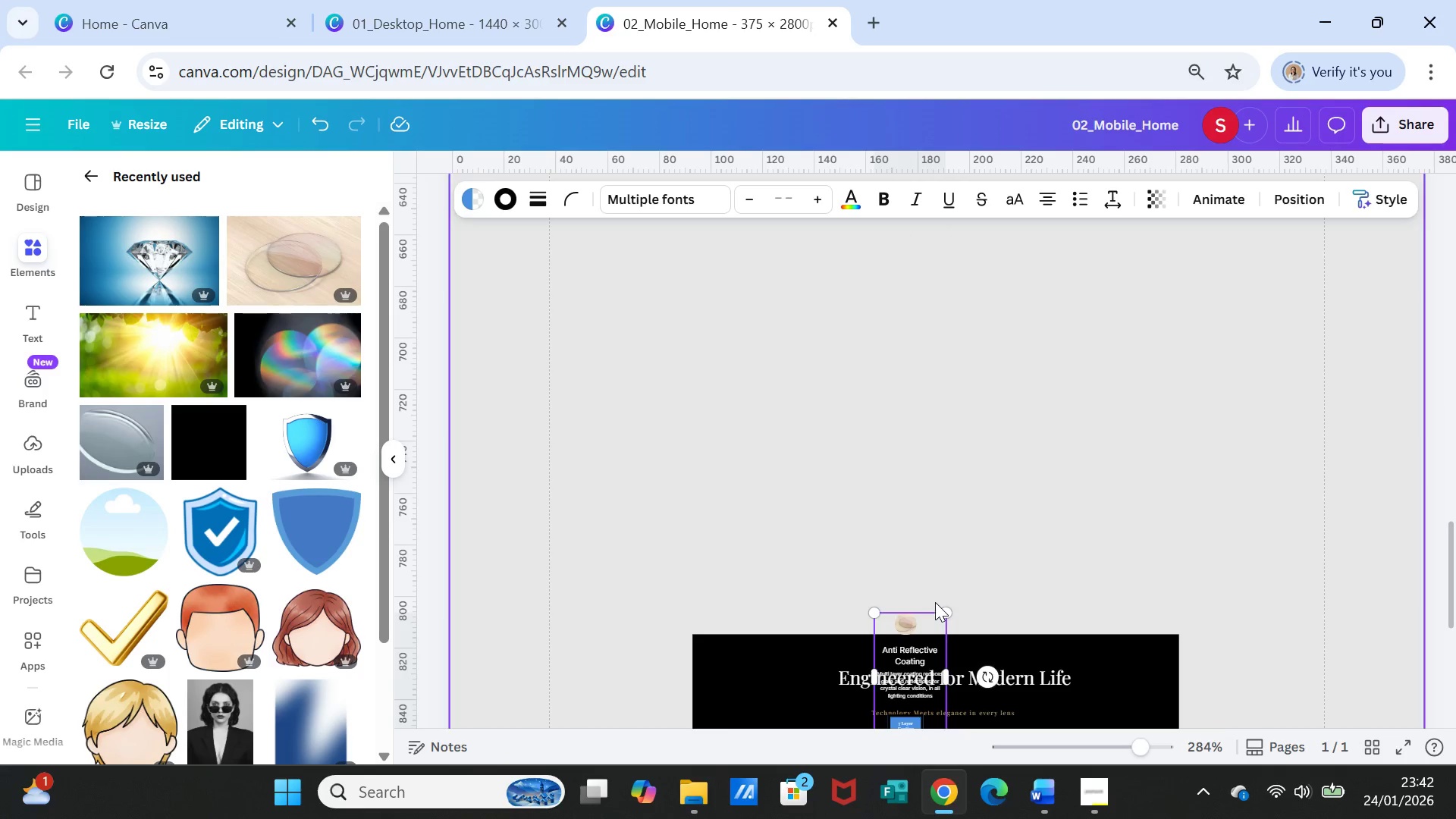 
scroll: coordinate [935, 602], scroll_direction: down, amount: 3.0
 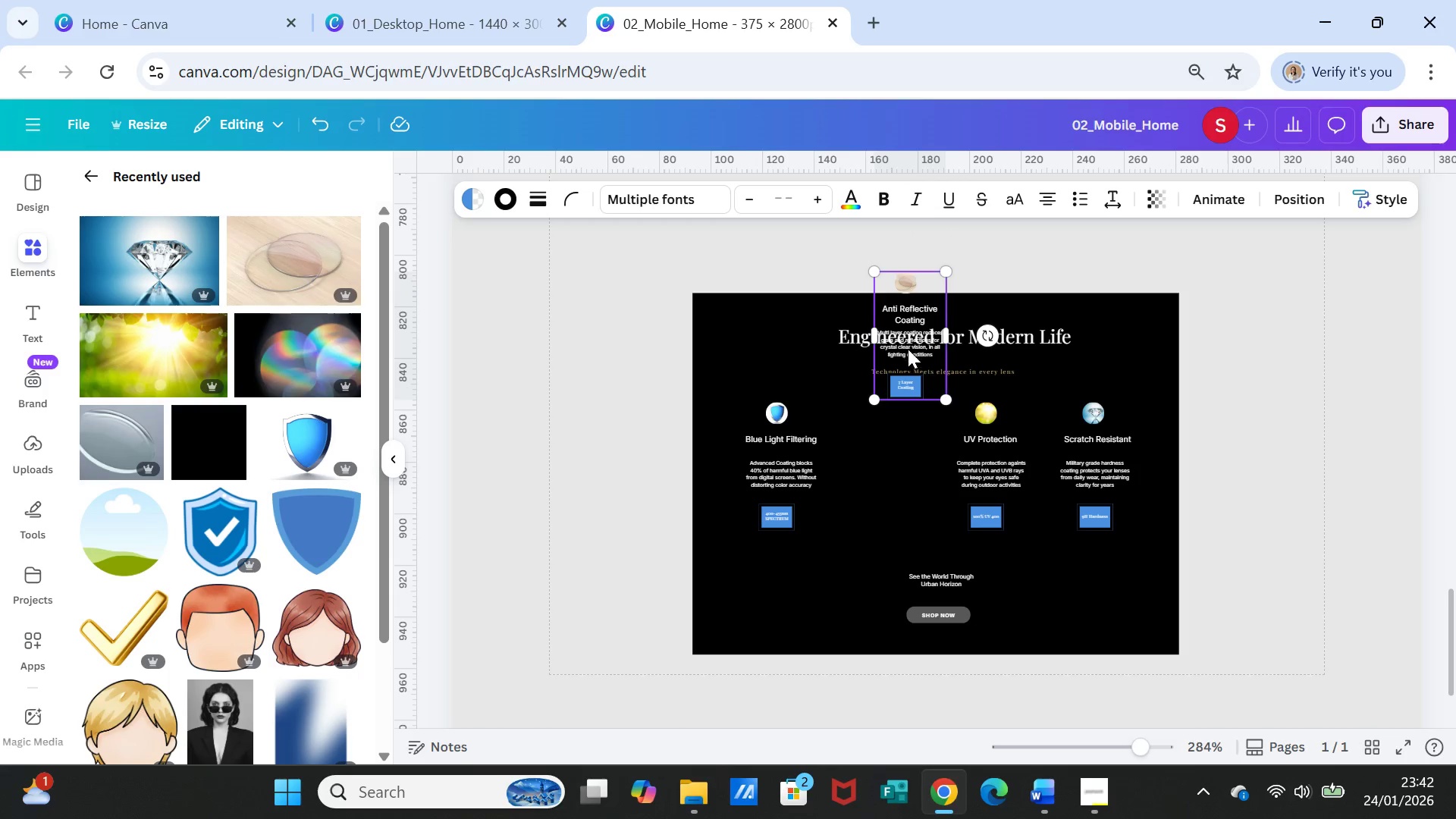 
left_click_drag(start_coordinate=[908, 345], to_coordinate=[894, 475])
 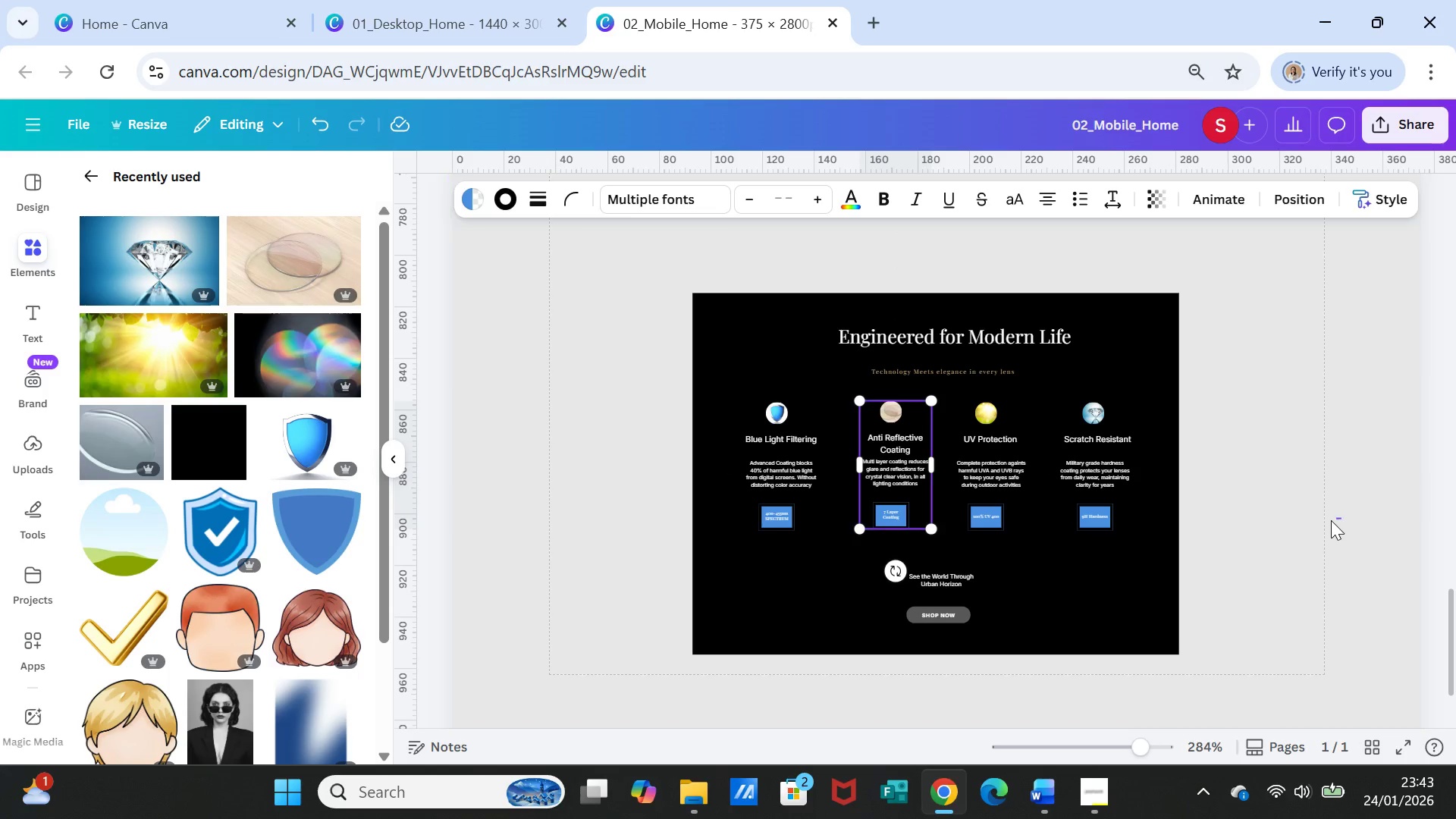 
left_click_drag(start_coordinate=[1341, 518], to_coordinate=[1335, 519])
 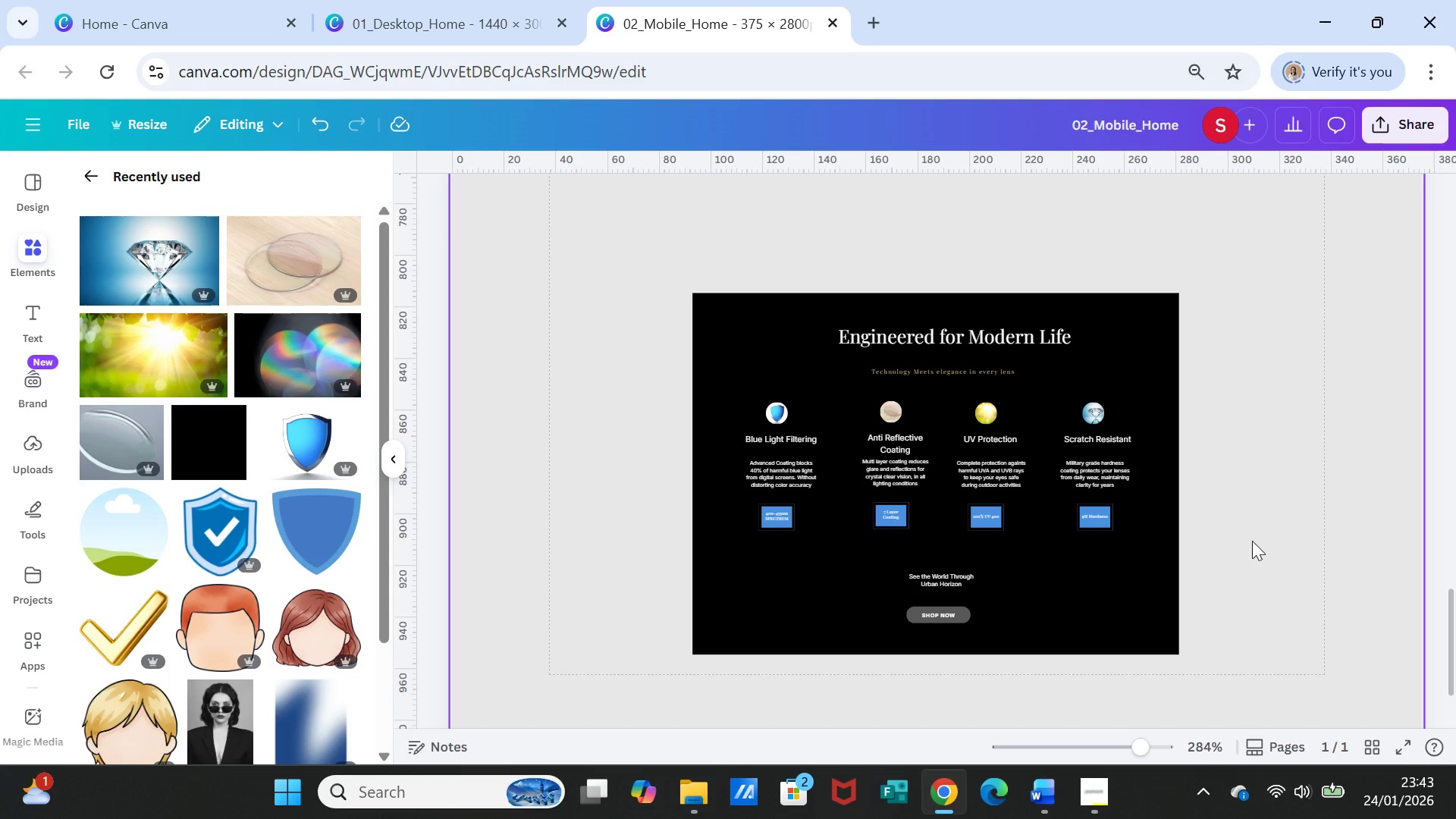 
scroll: coordinate [1252, 541], scroll_direction: up, amount: 16.0
 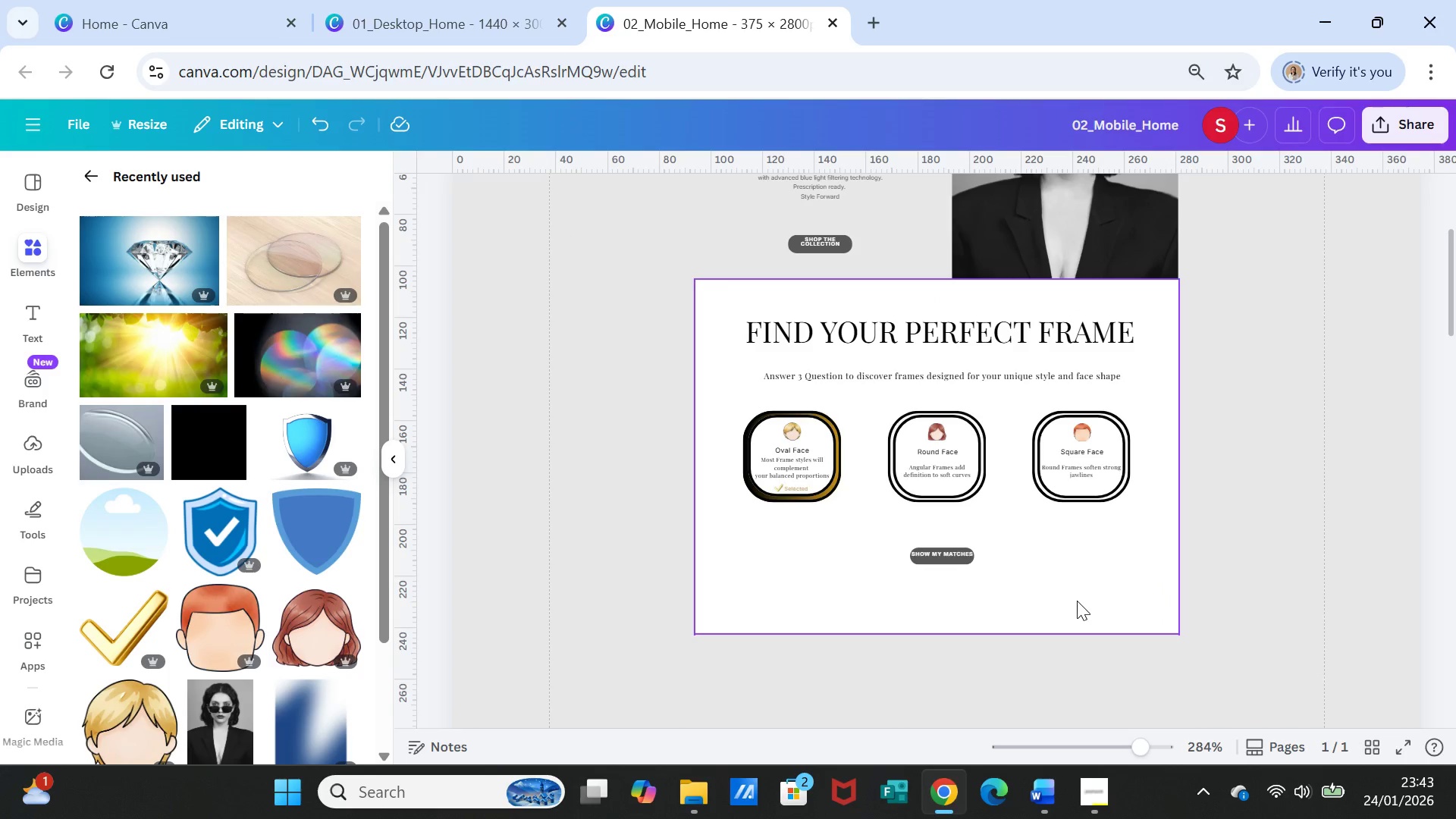 
left_click([1077, 601])
 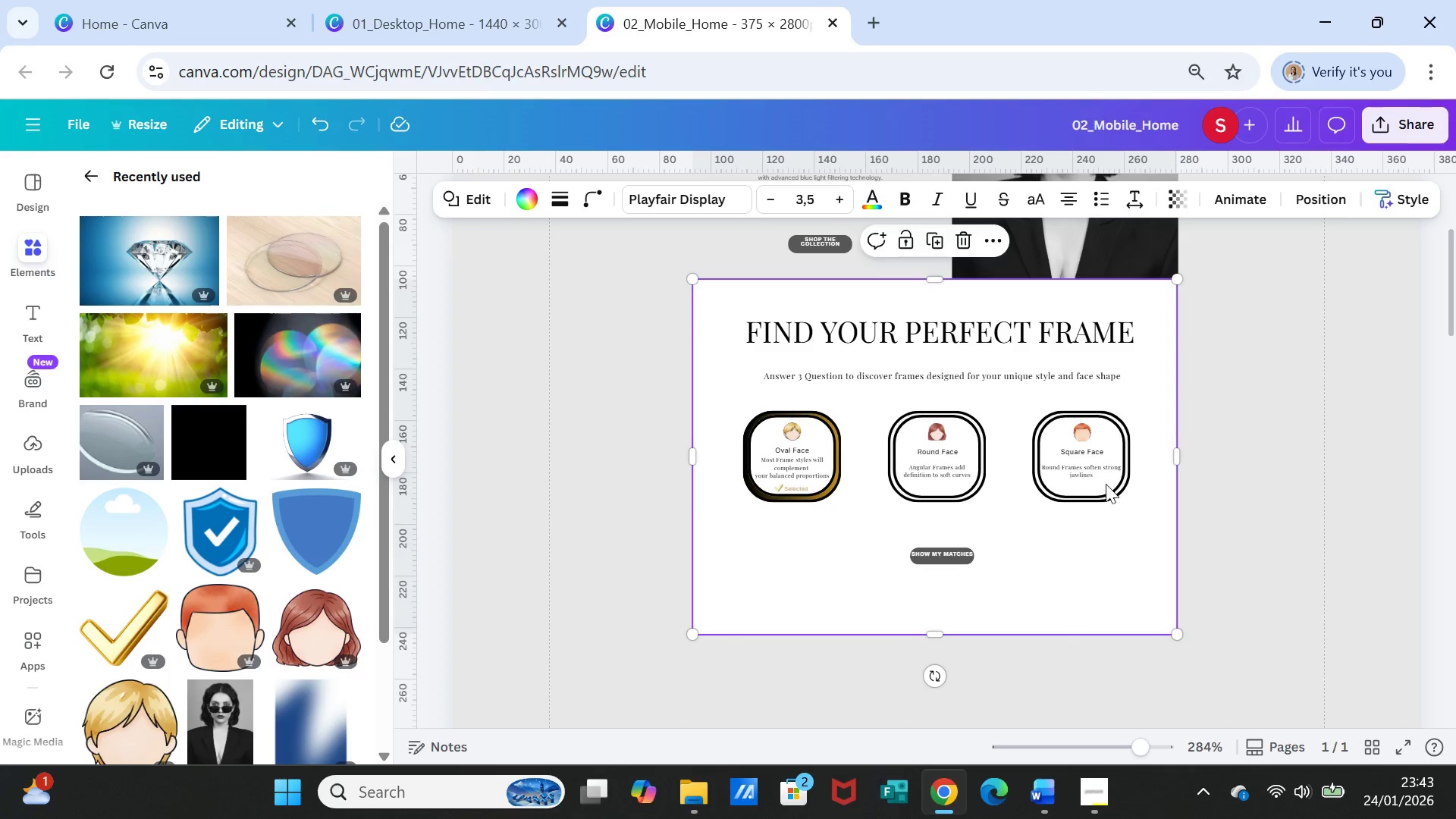 
left_click([1141, 398])
 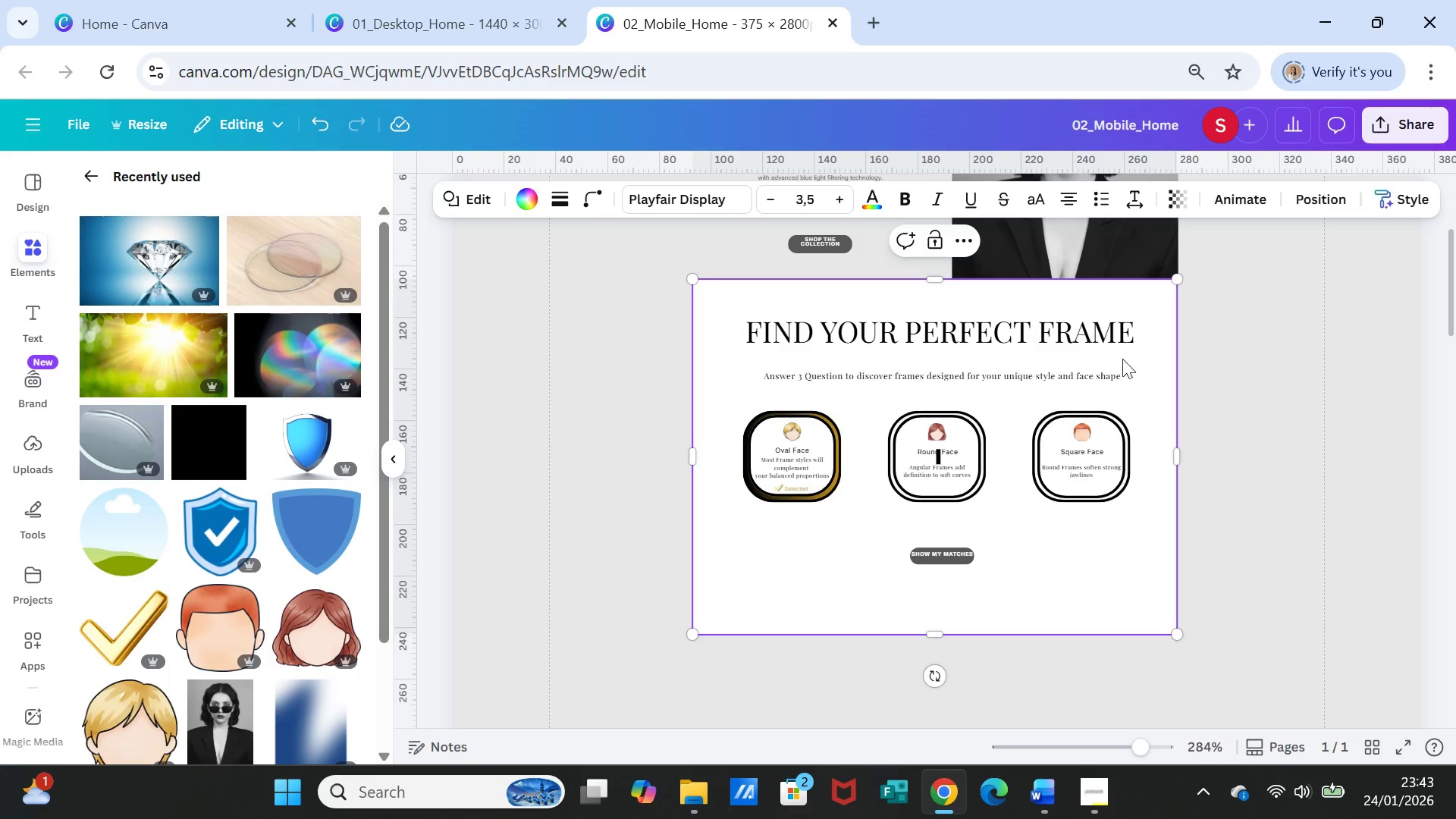 
hold_key(key=ShiftLeft, duration=5.84)
left_click([1111, 339])
 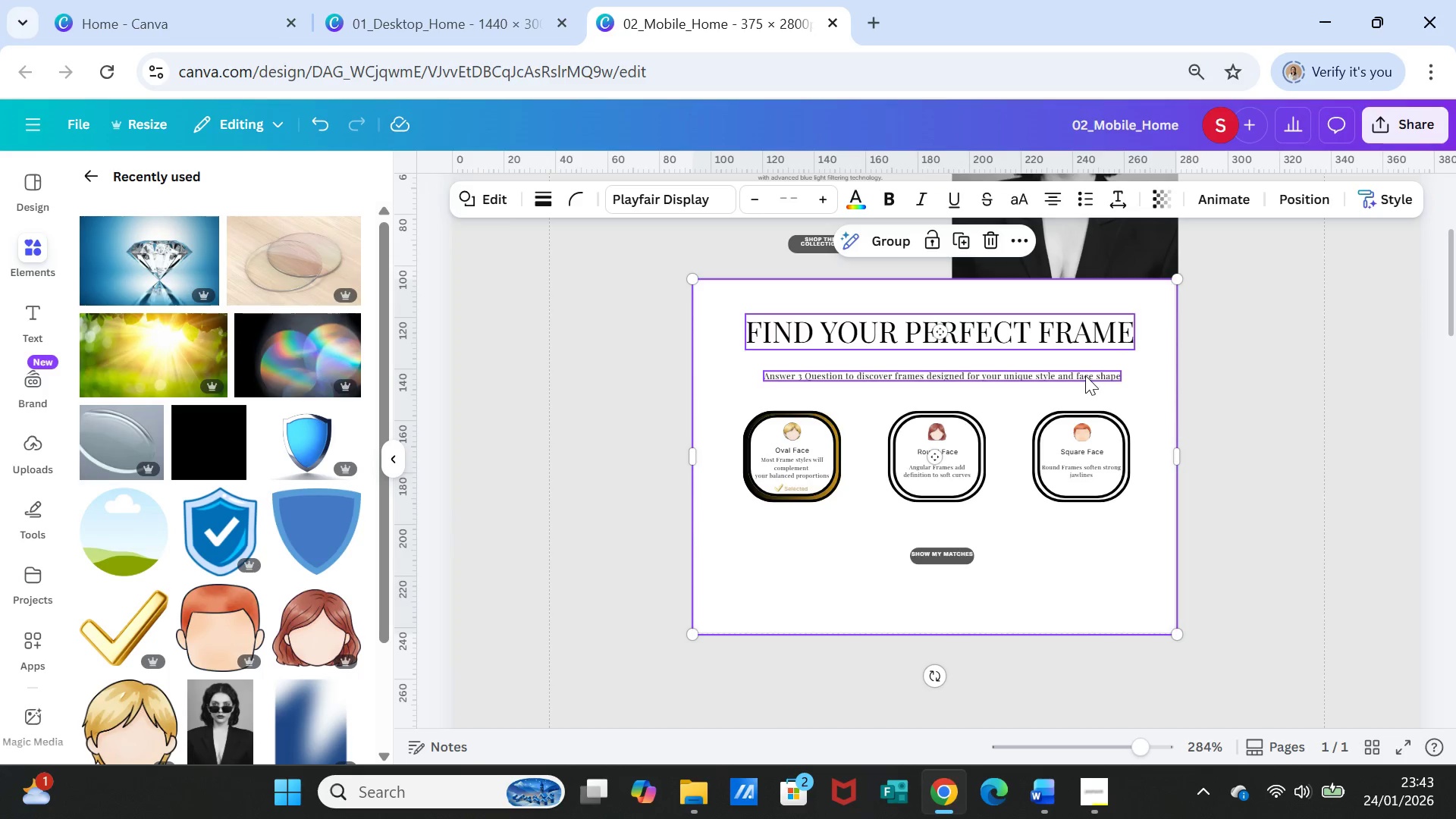 
left_click([1085, 375])
 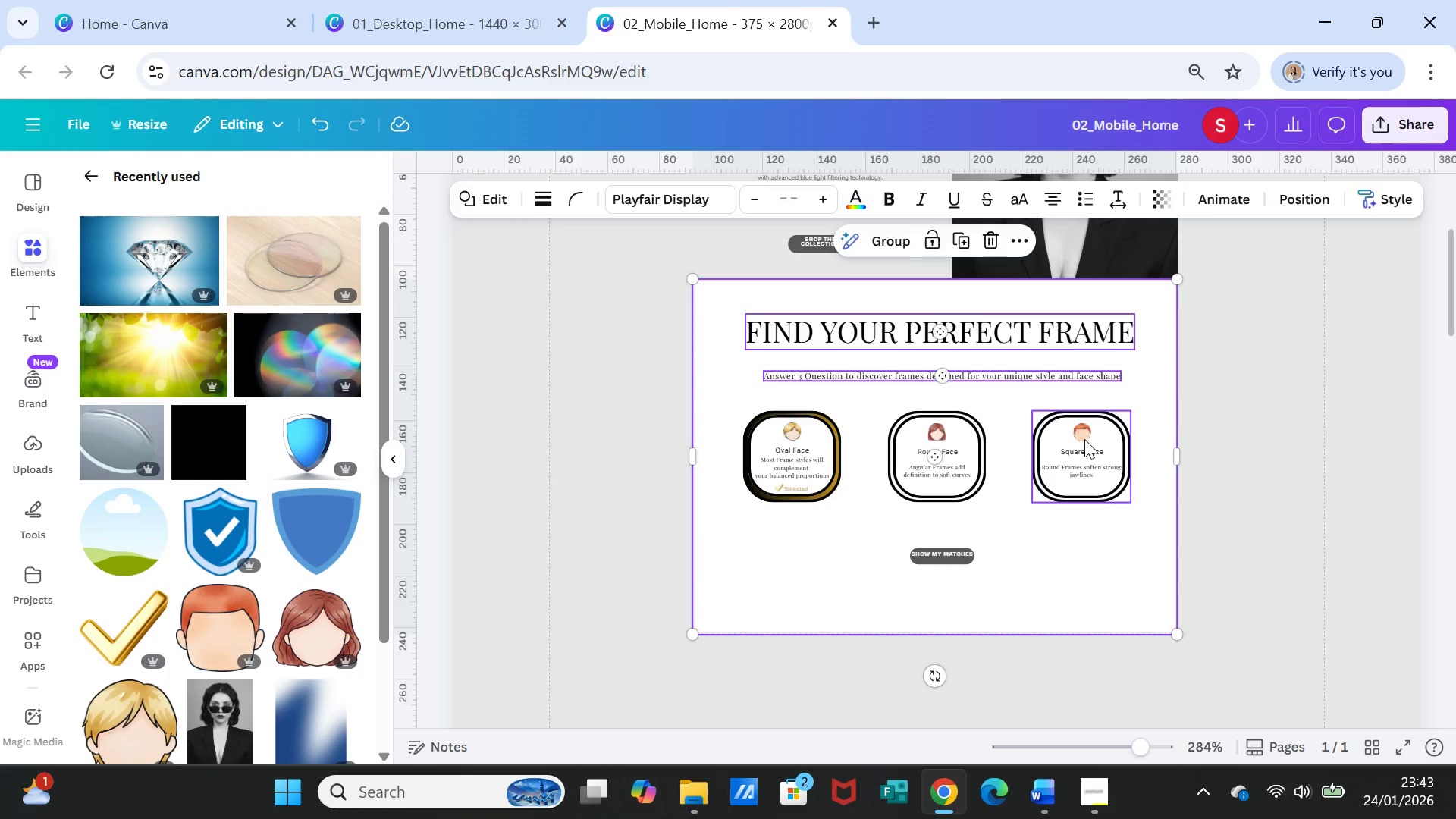 
left_click([1084, 439])
 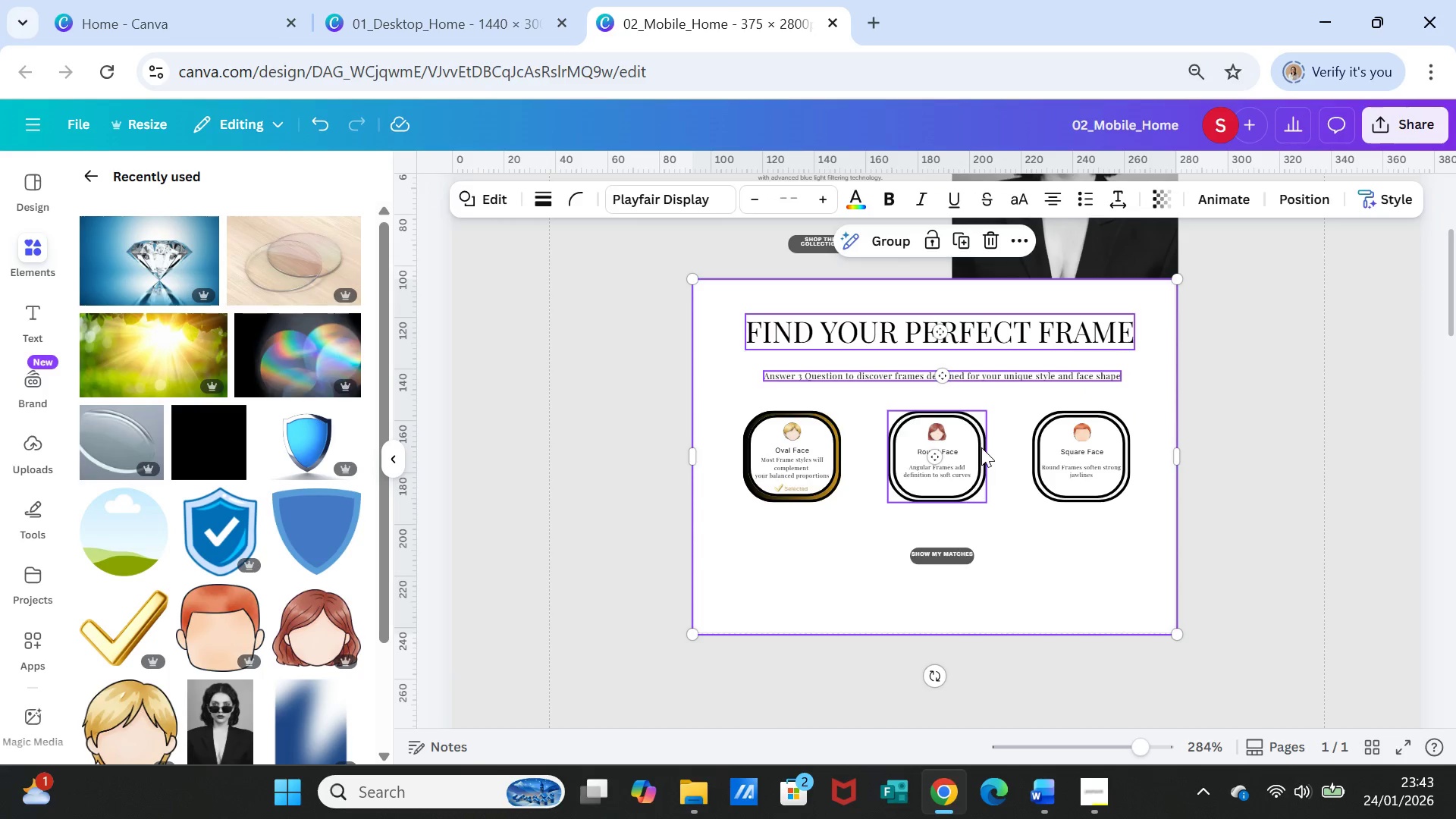 
left_click([981, 447])
 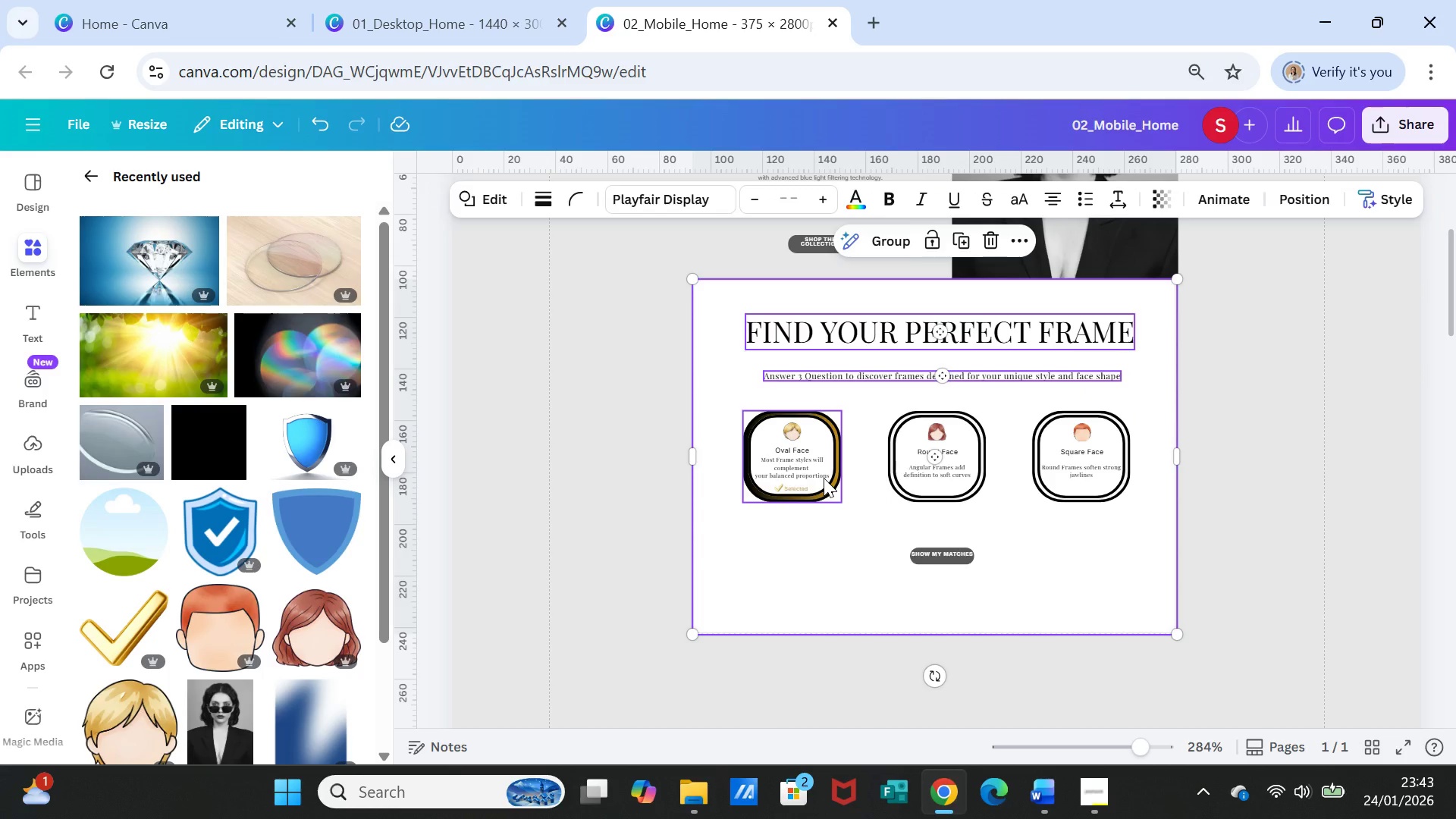 
left_click([824, 478])
 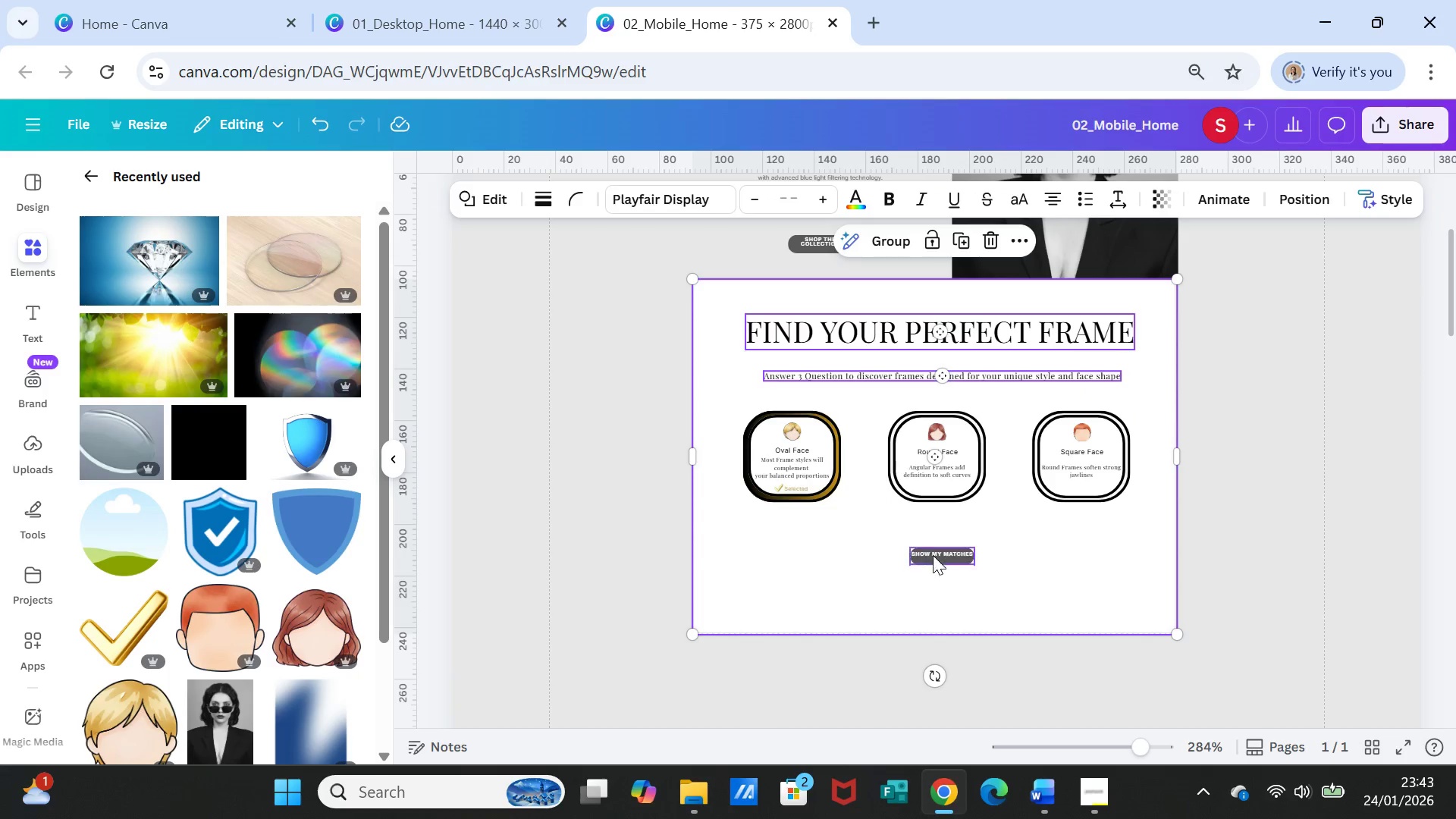 
left_click([933, 555])
 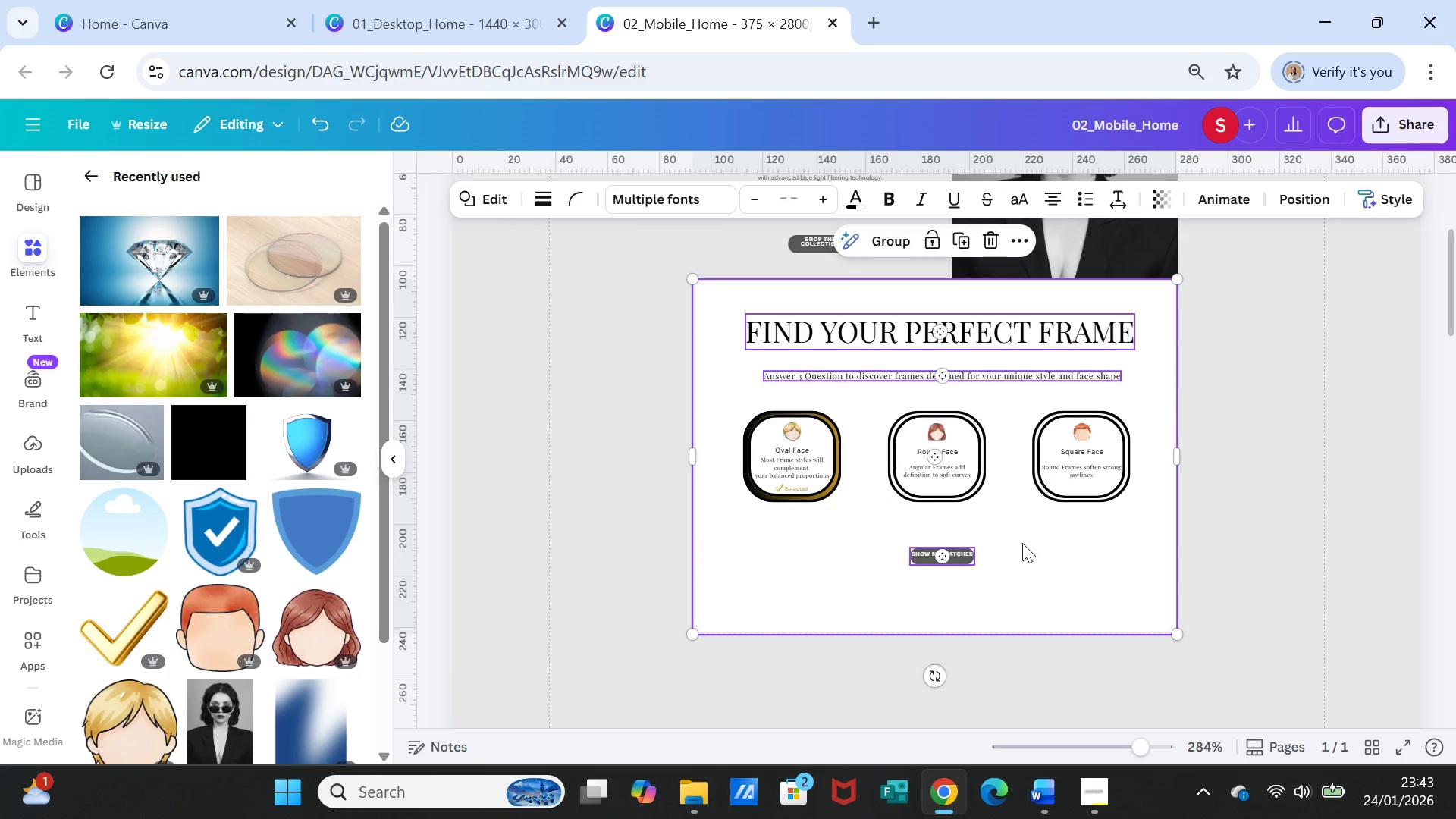 
right_click([1022, 543])
 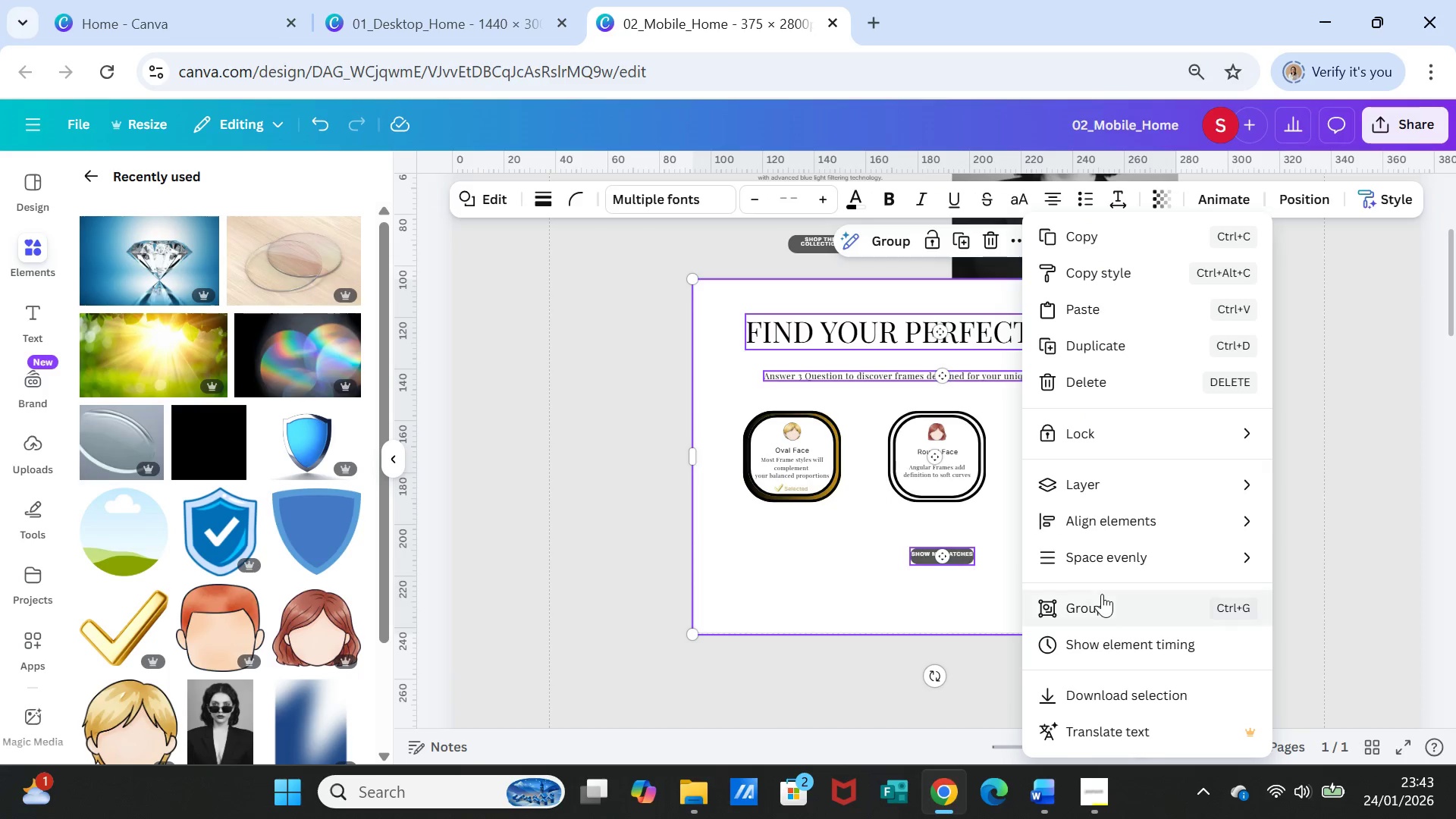 
left_click([1102, 594])
 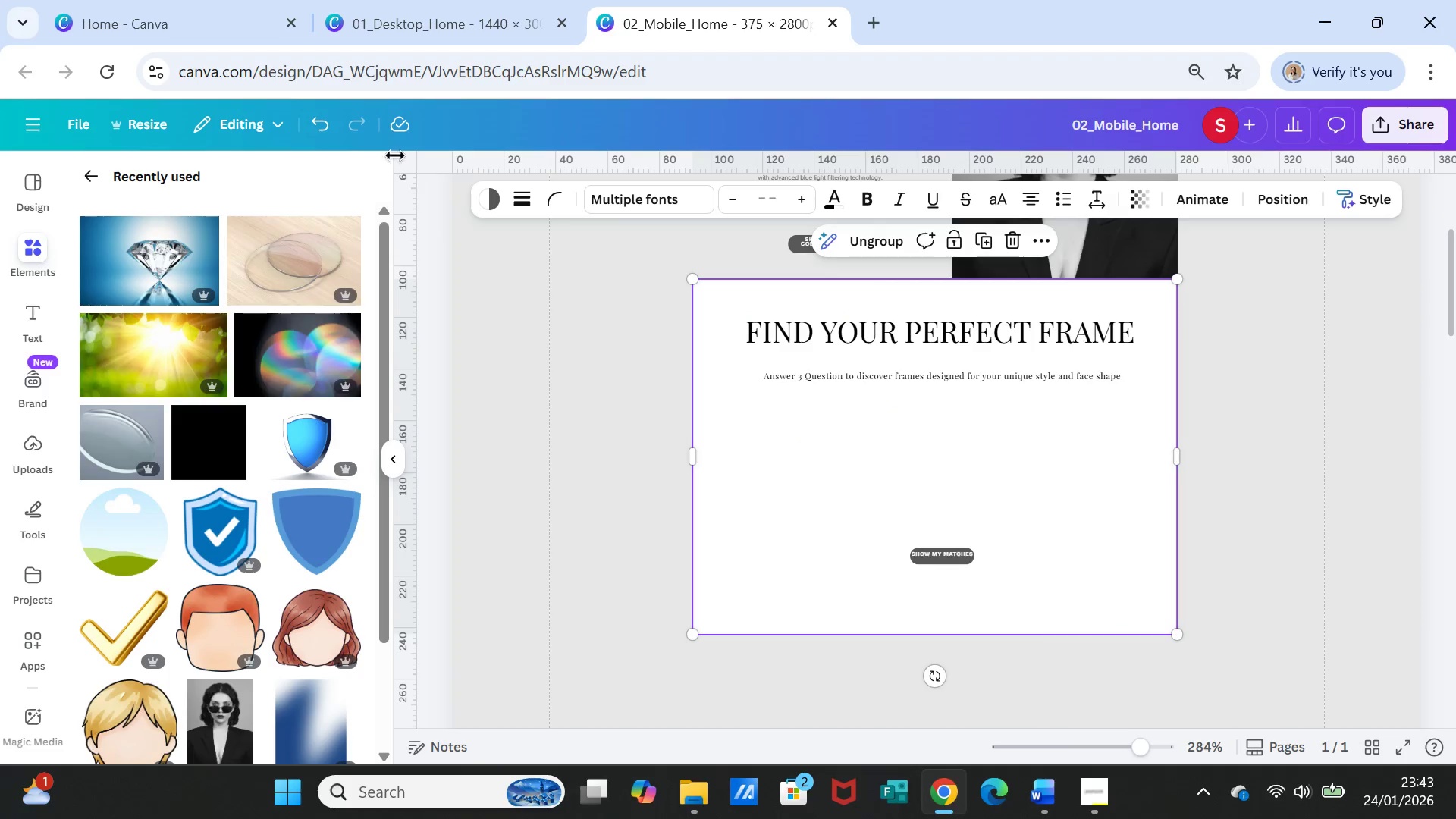 
left_click([312, 126])
 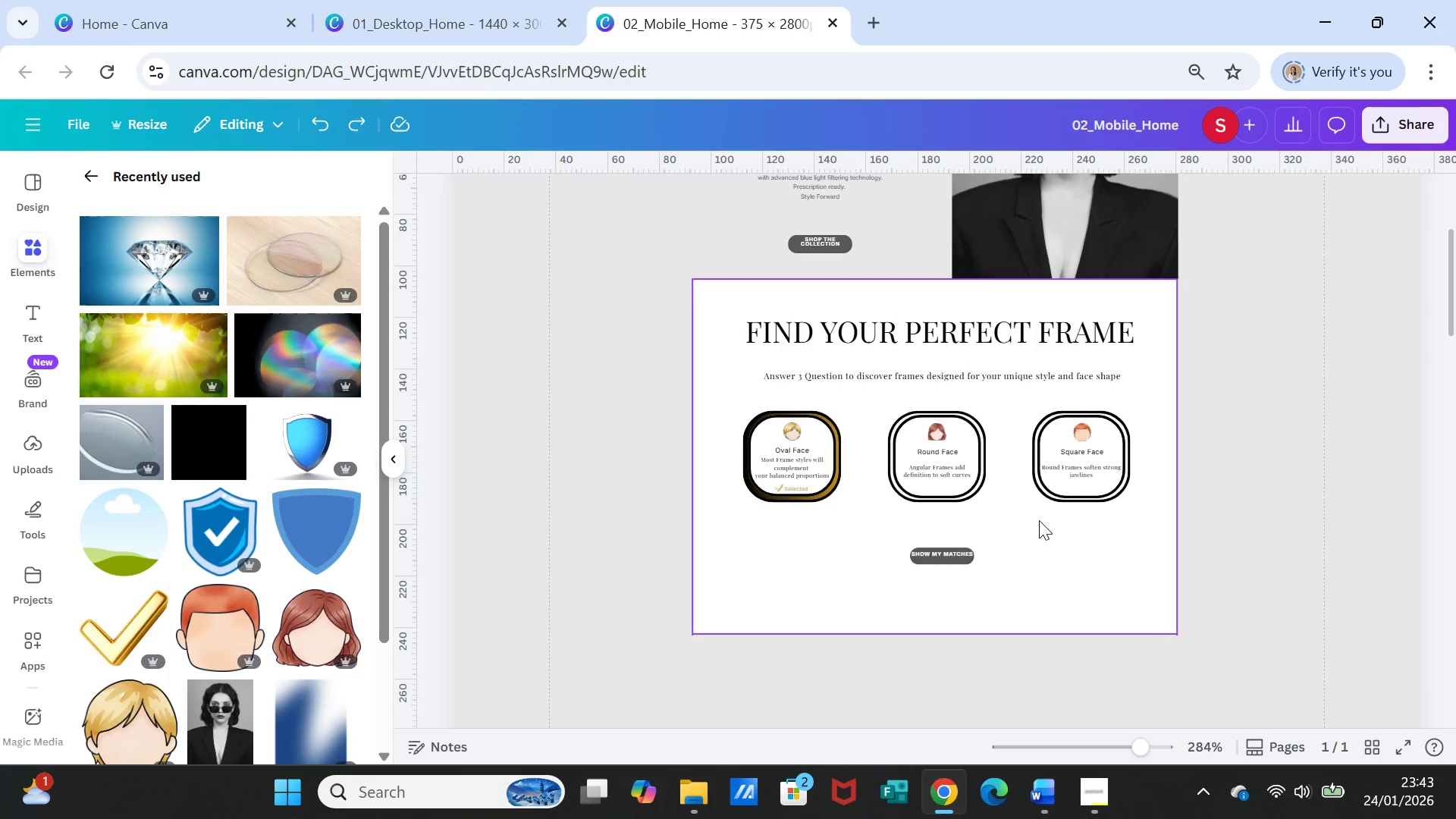 
left_click([1042, 528])
 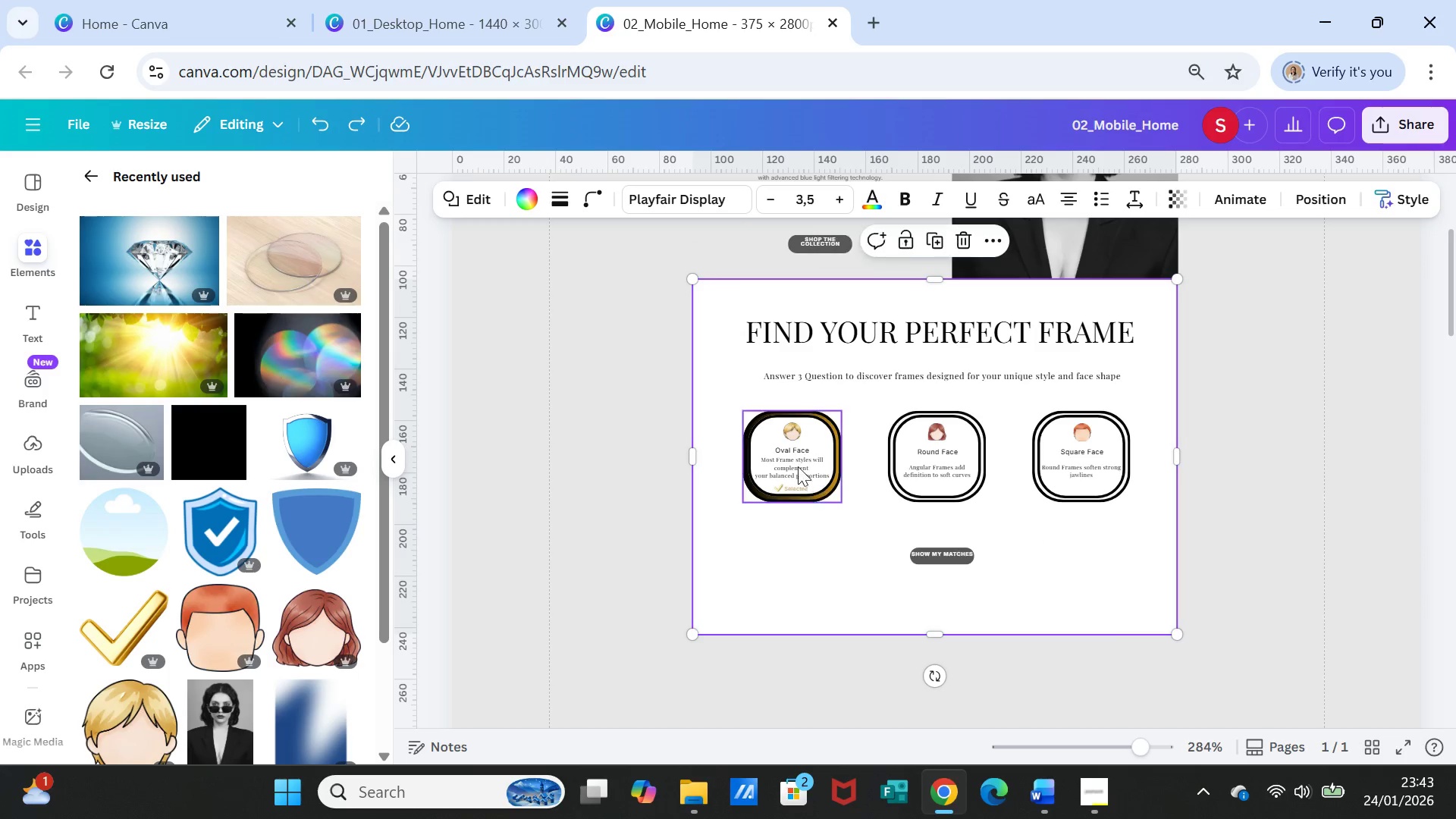 
left_click_drag(start_coordinate=[797, 465], to_coordinate=[798, 500])
 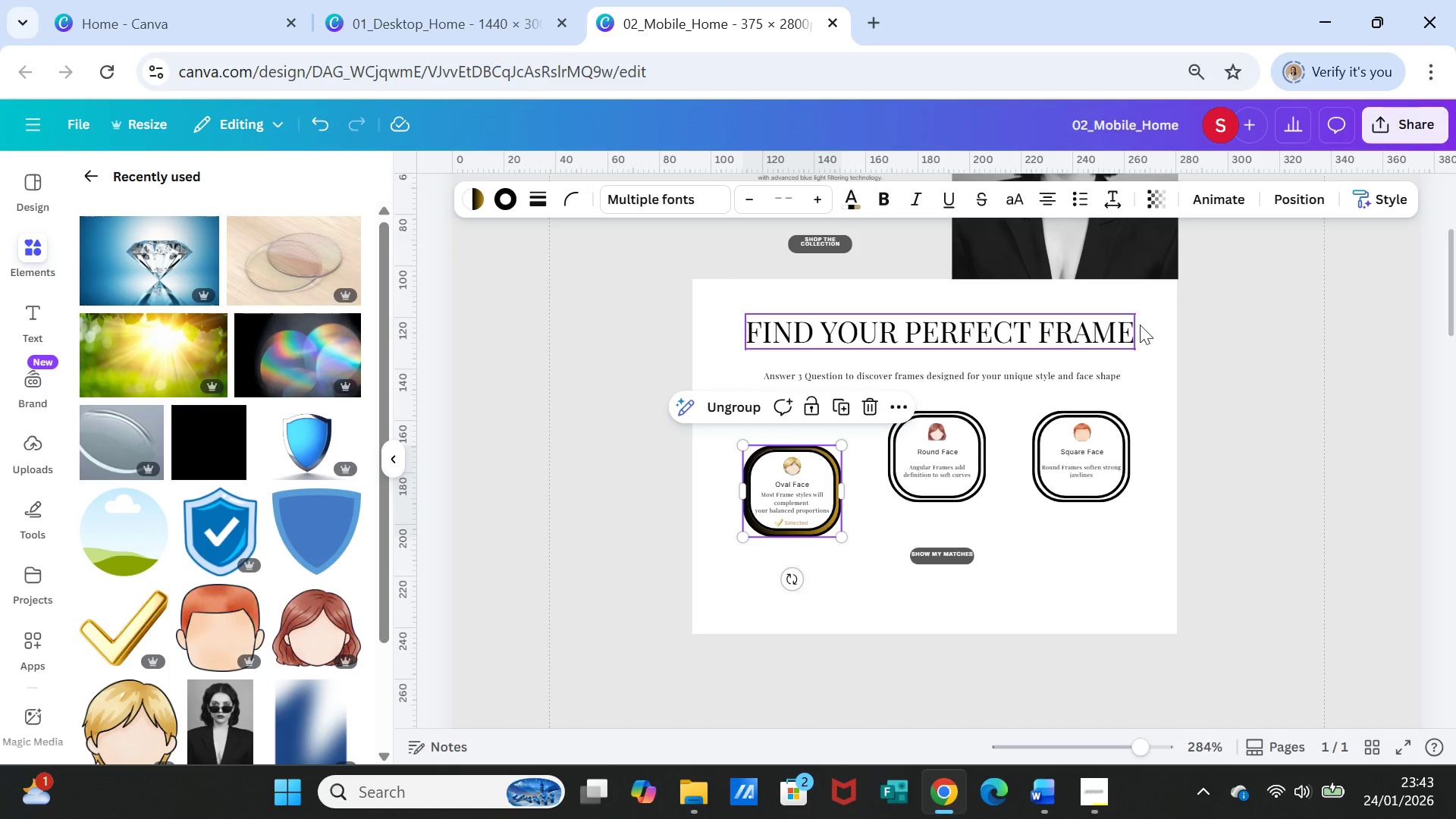 
left_click([1160, 341])
 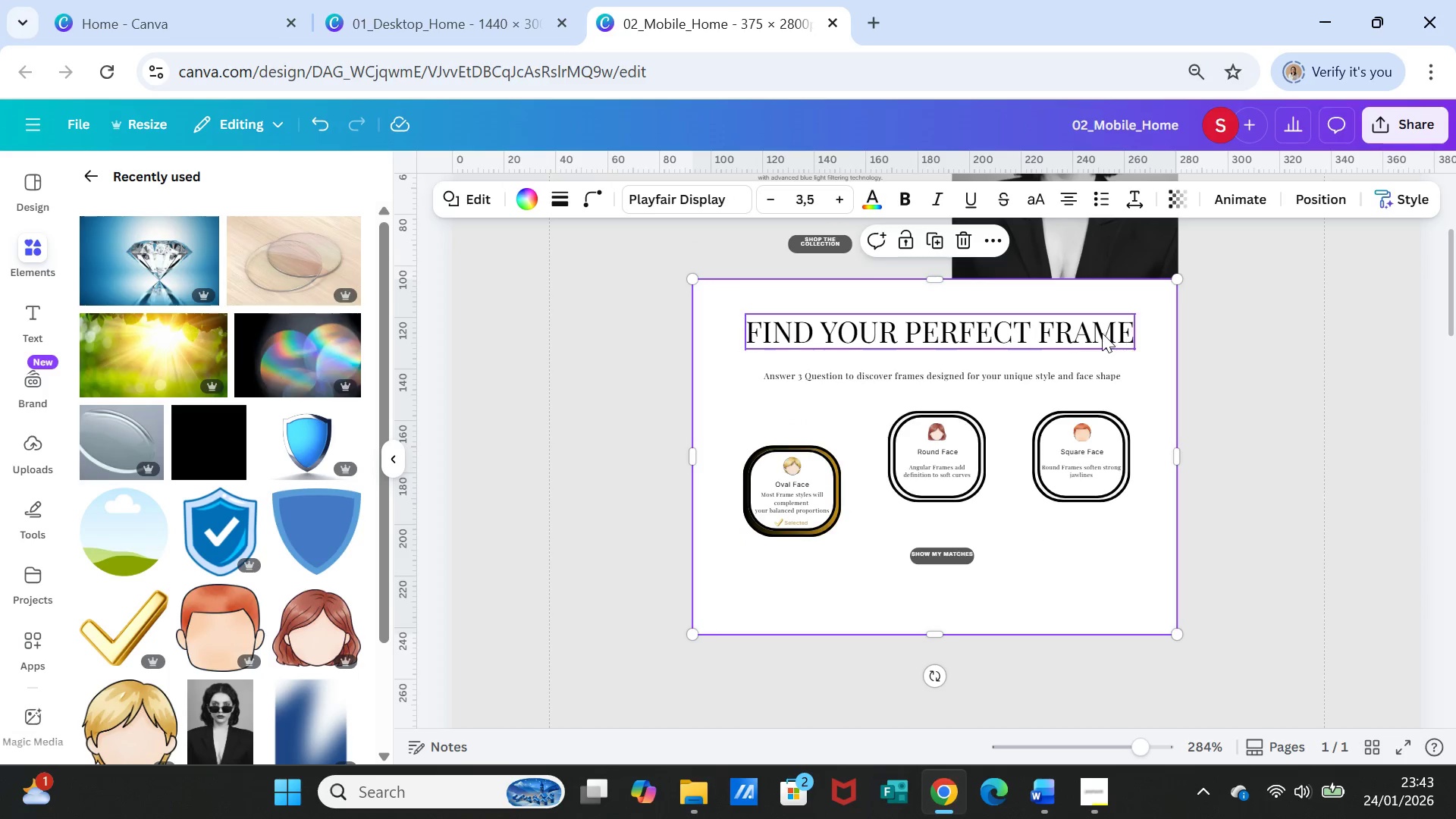 
hold_key(key=ShiftLeft, duration=2.39)
left_click([1100, 332])
 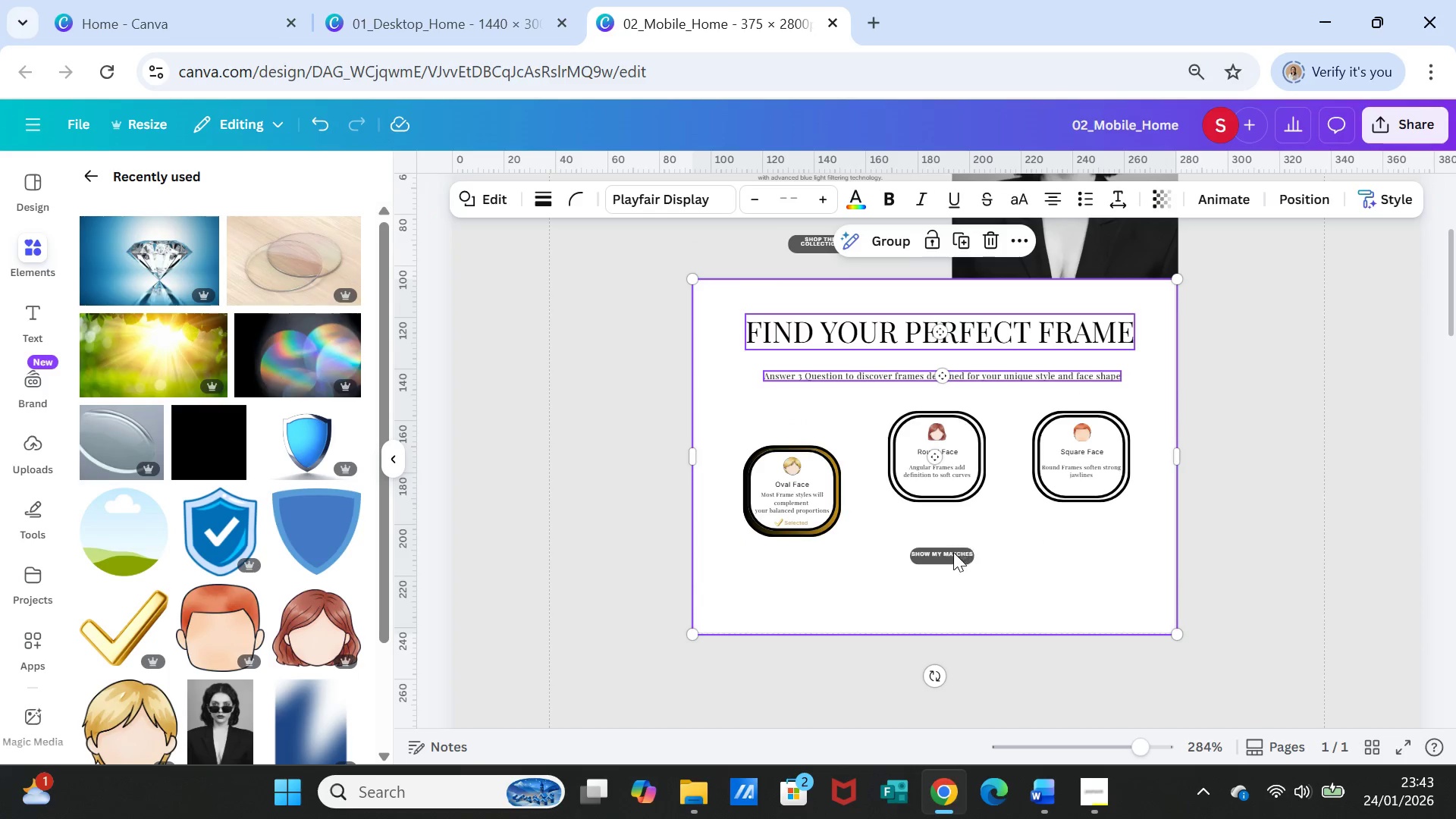 
left_click([953, 552])
 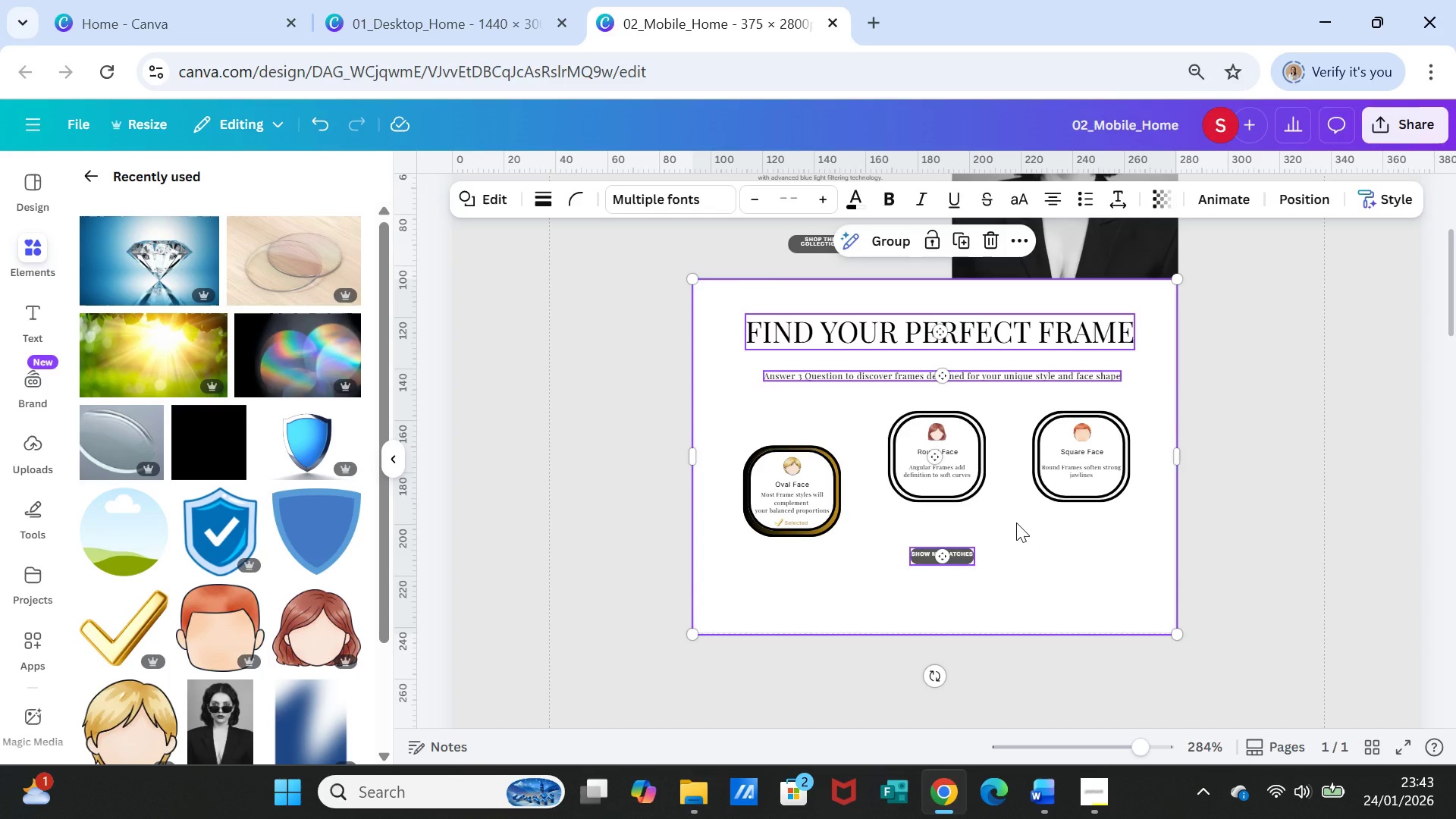 
right_click([1016, 522])
 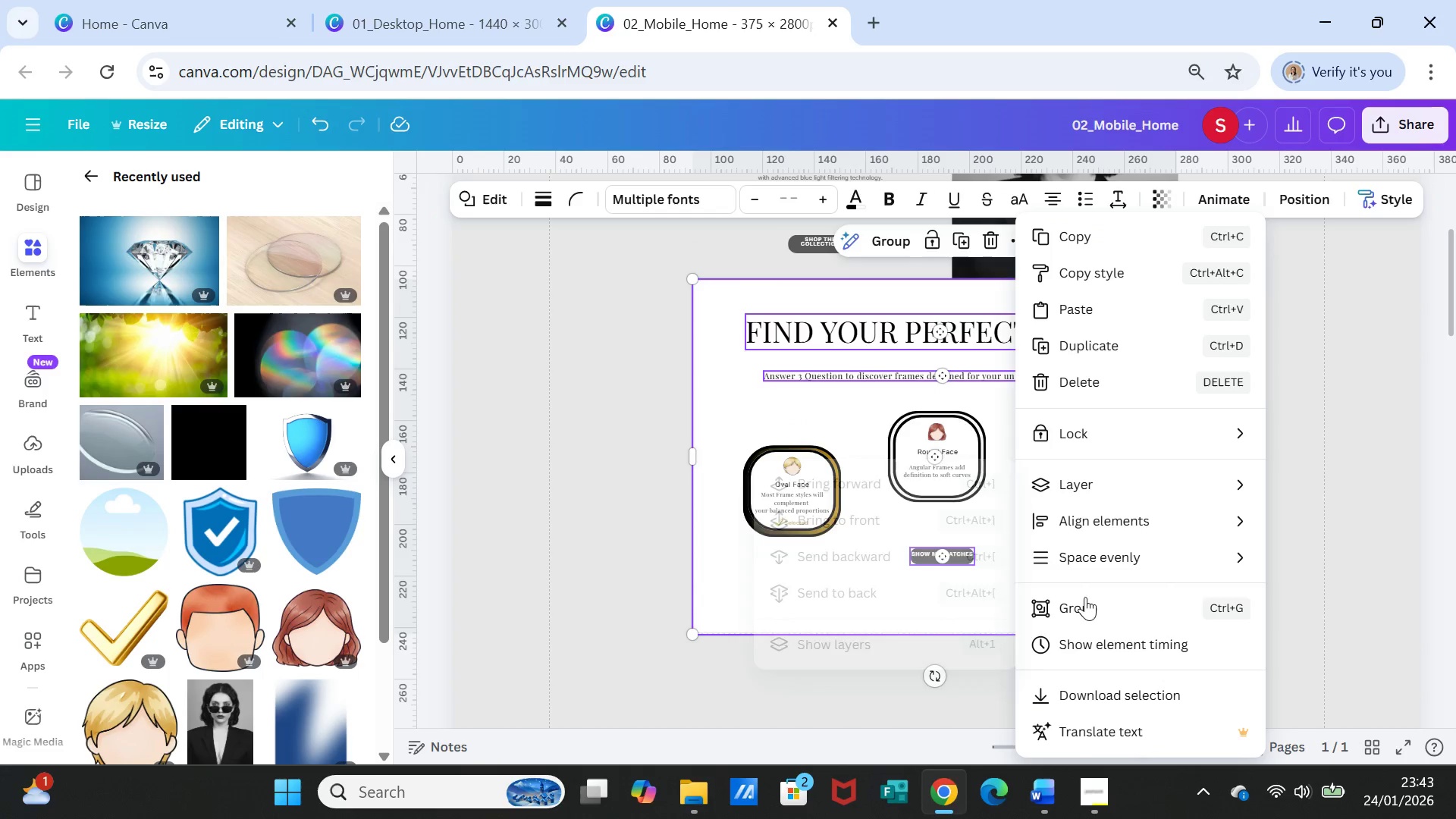 
left_click([1085, 597])
 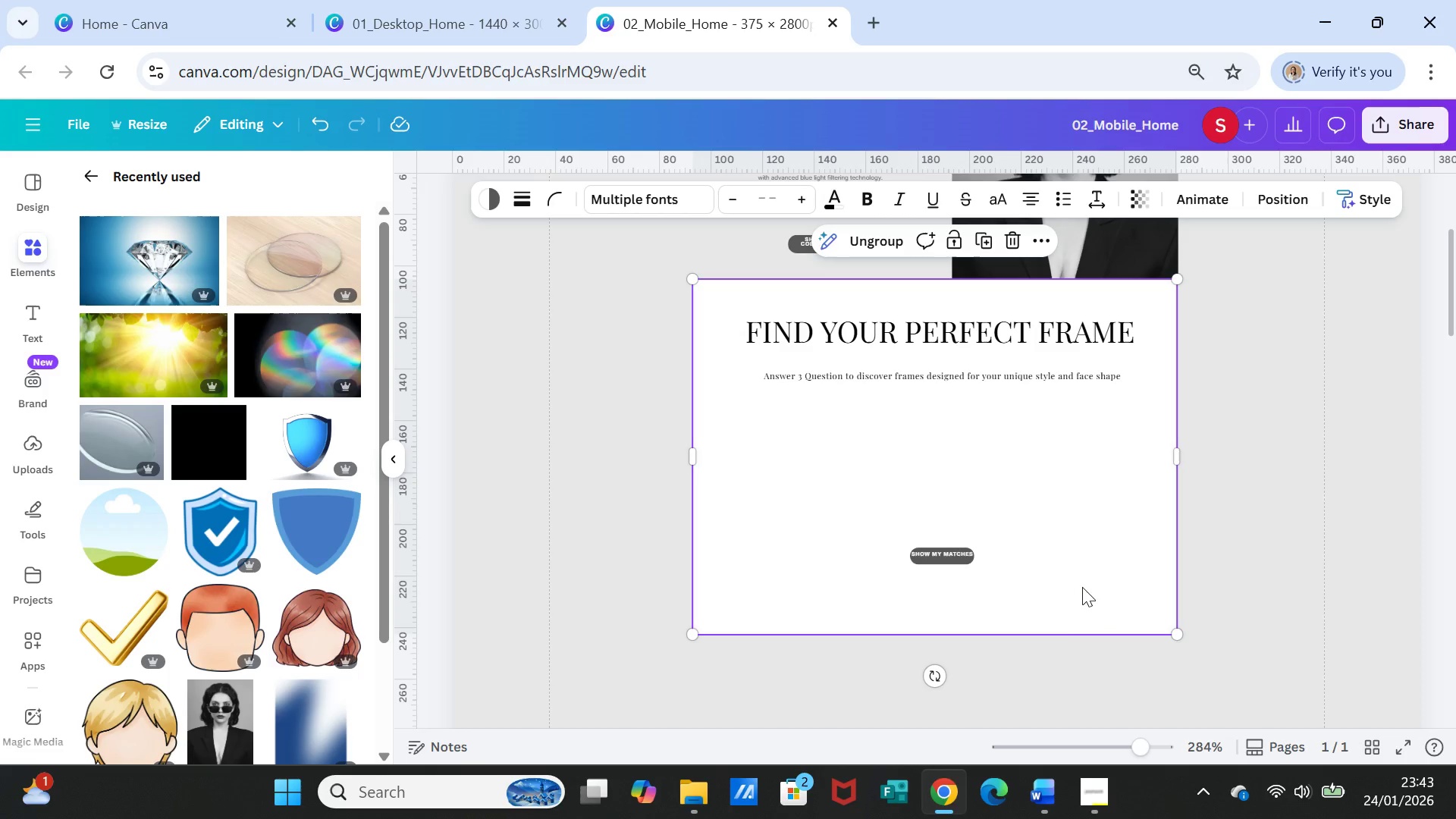 
left_click_drag(start_coordinate=[1082, 587], to_coordinate=[1085, 818])
 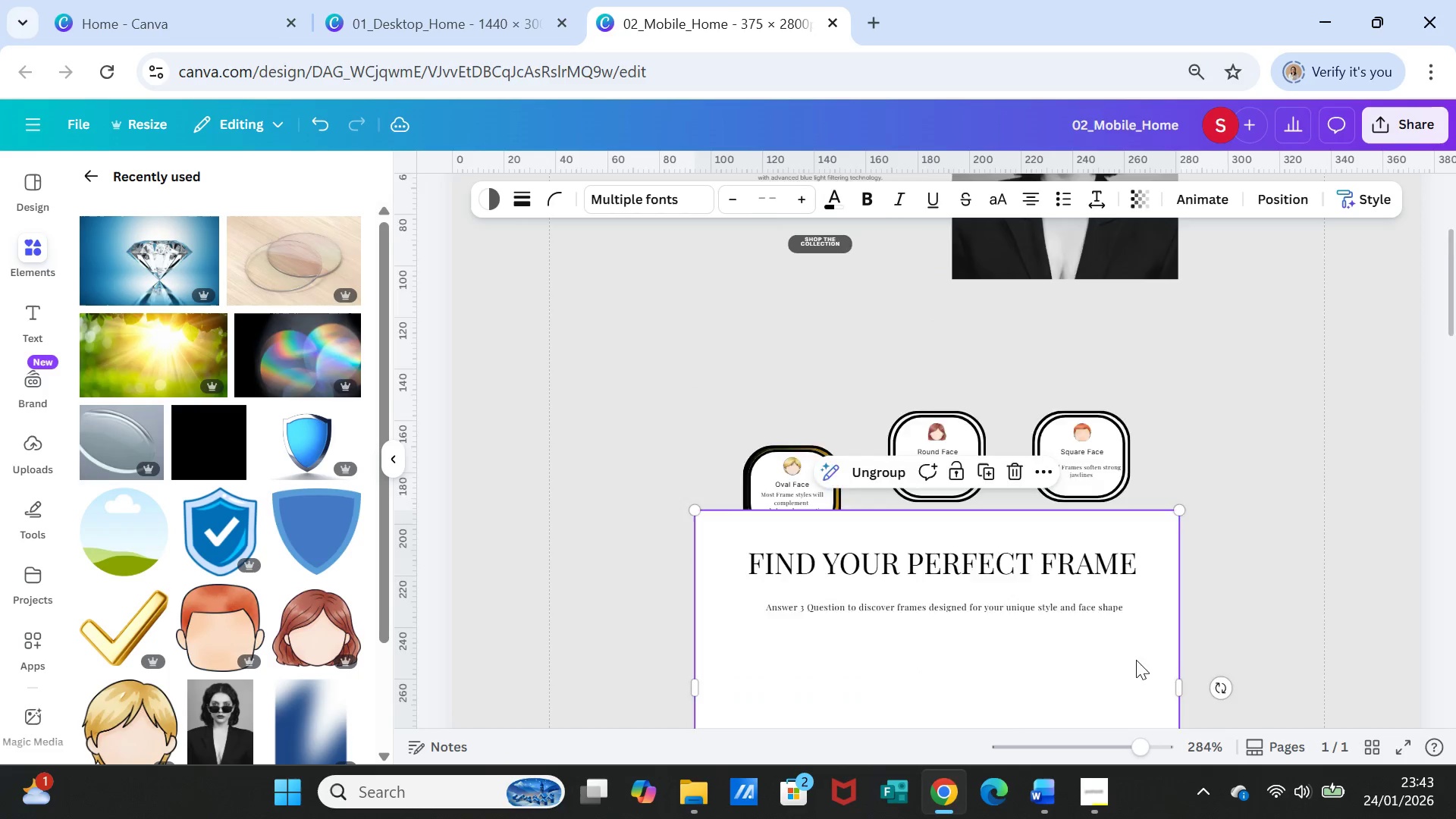 
left_click_drag(start_coordinate=[1064, 384], to_coordinate=[1068, 684])
 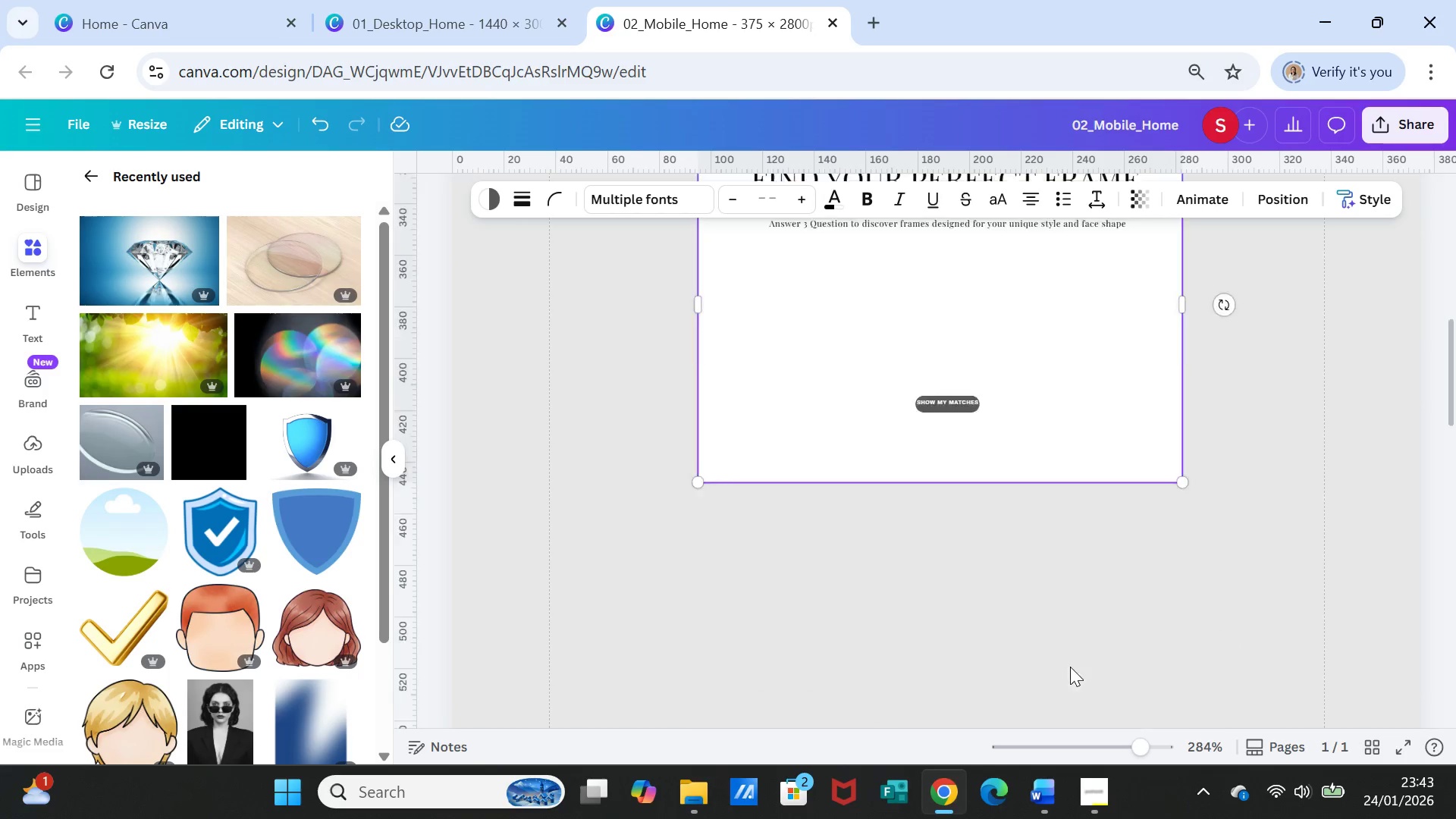 
scroll: coordinate [1070, 667], scroll_direction: down, amount: 7.0
 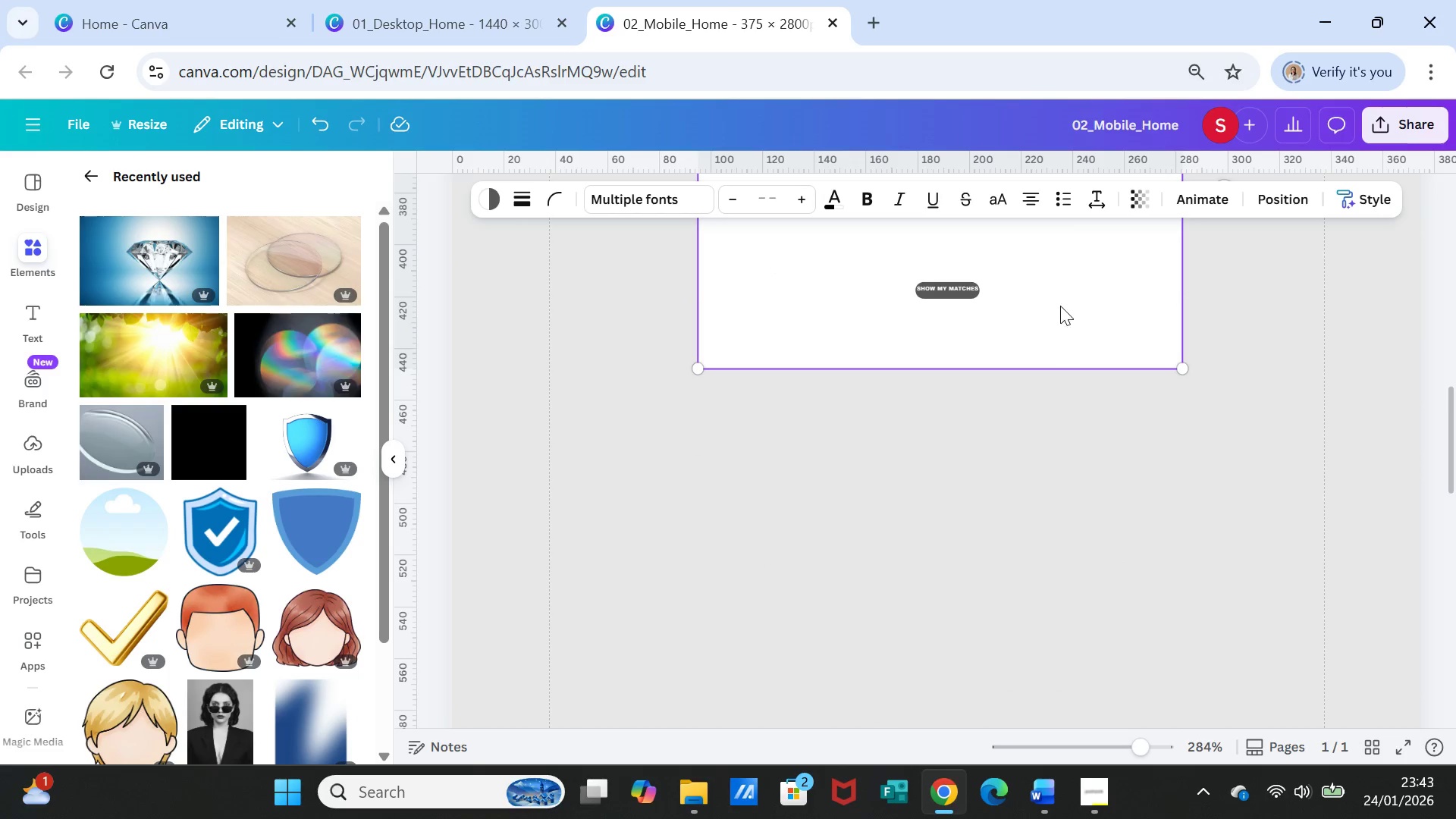 
left_click_drag(start_coordinate=[1060, 306], to_coordinate=[1065, 619])
 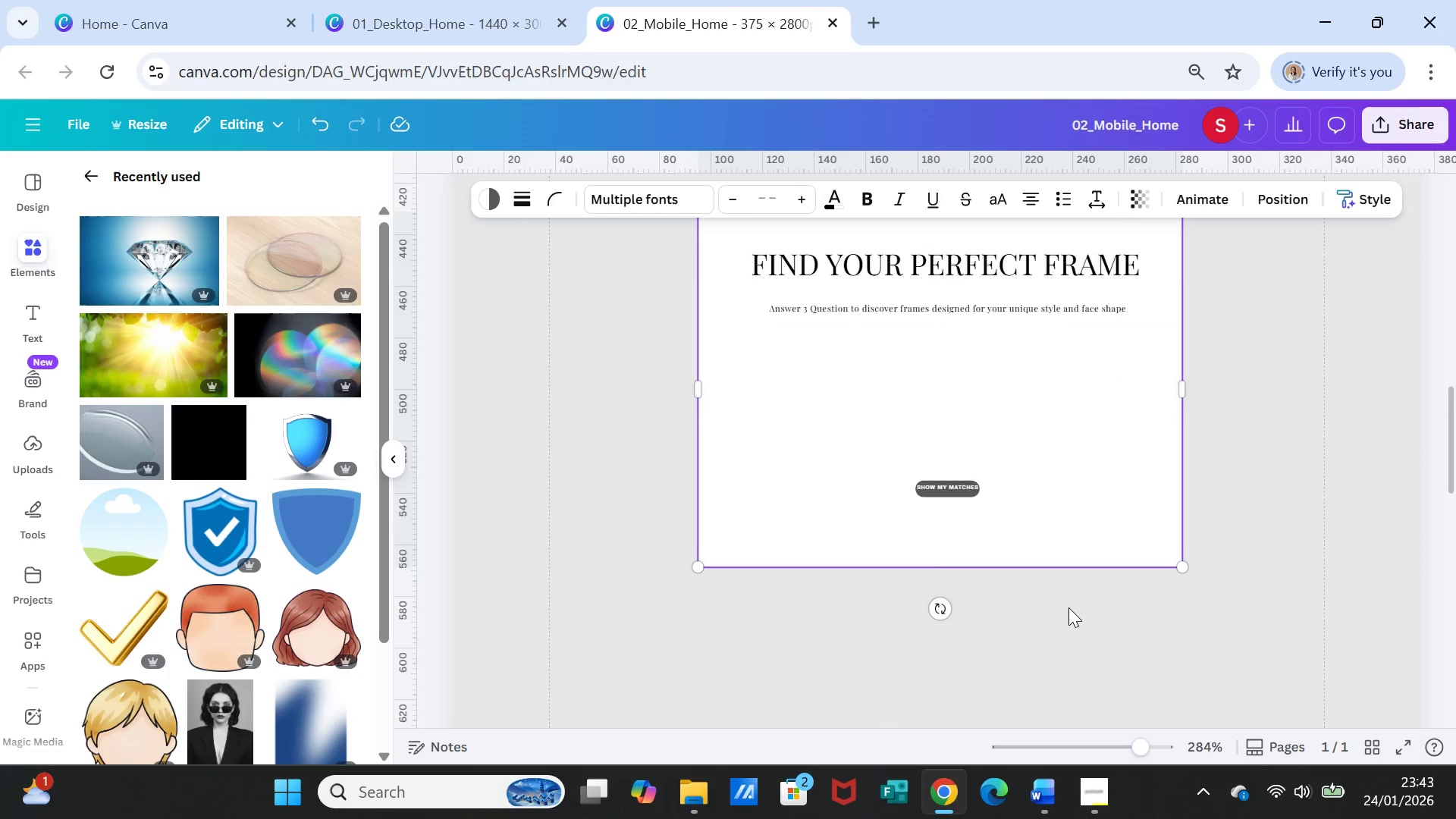 
scroll: coordinate [1068, 607], scroll_direction: down, amount: 2.0
 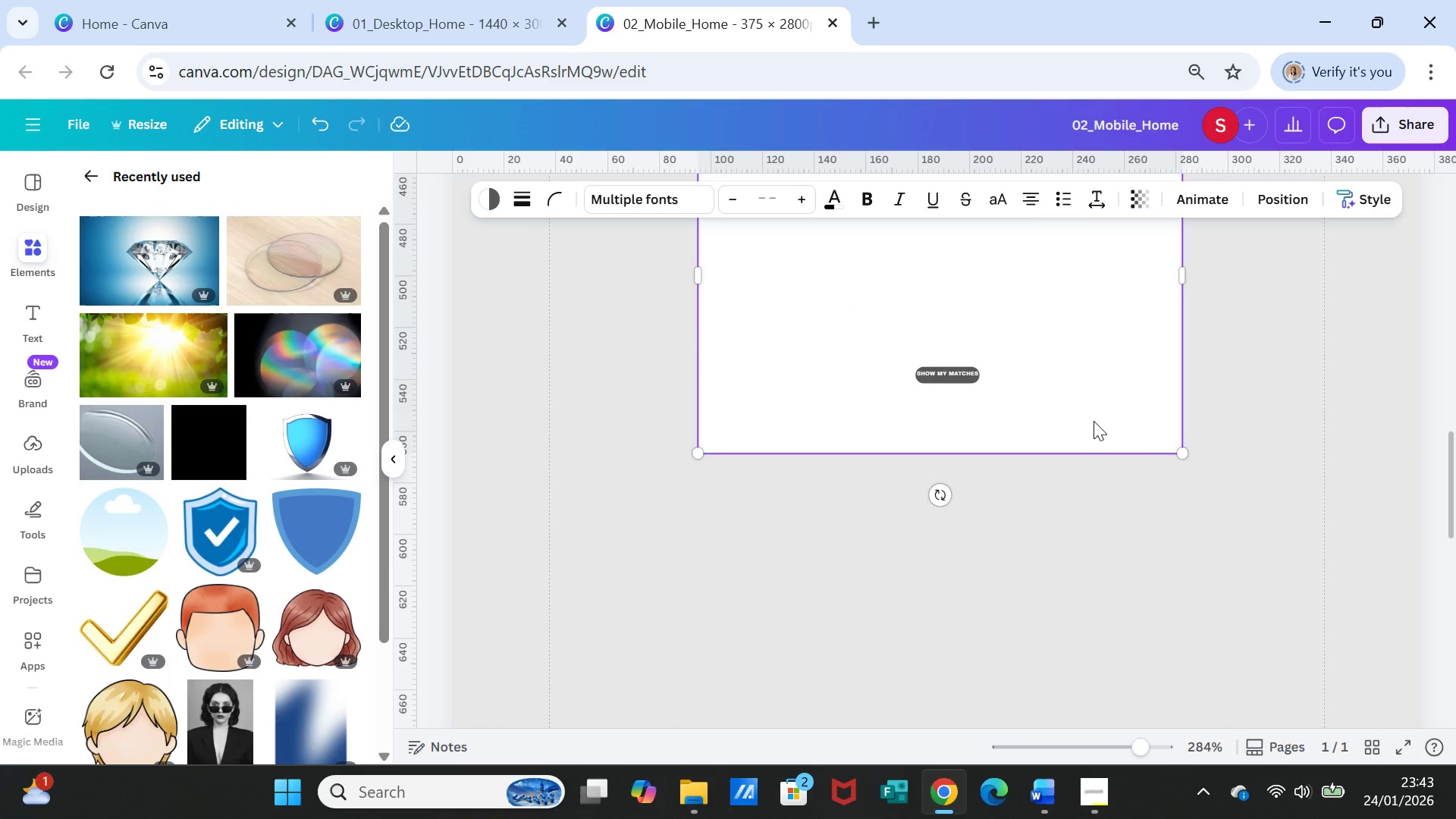 
left_click_drag(start_coordinate=[1093, 386], to_coordinate=[1096, 583])
 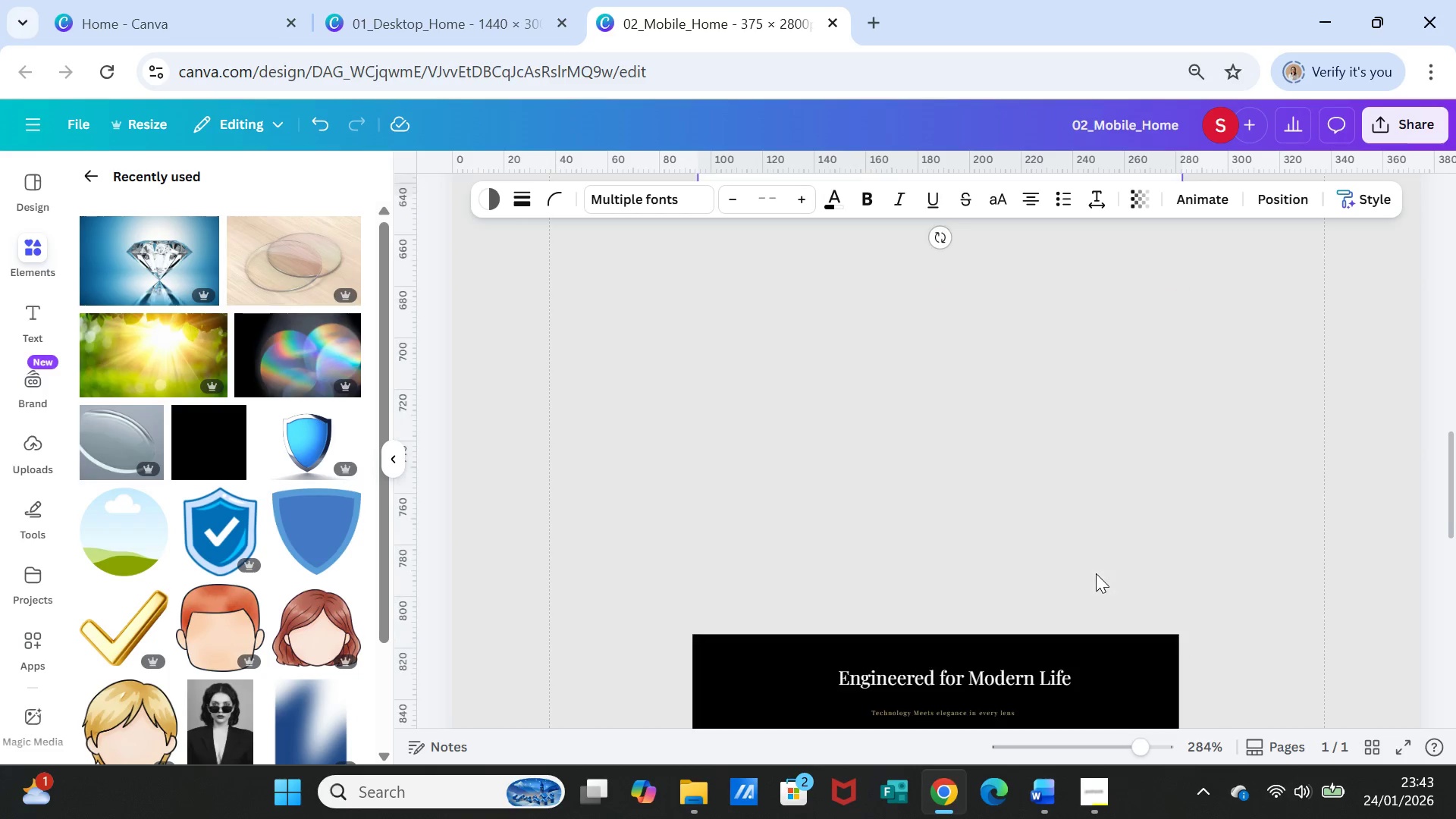 
scroll: coordinate [1096, 573], scroll_direction: down, amount: 4.0
 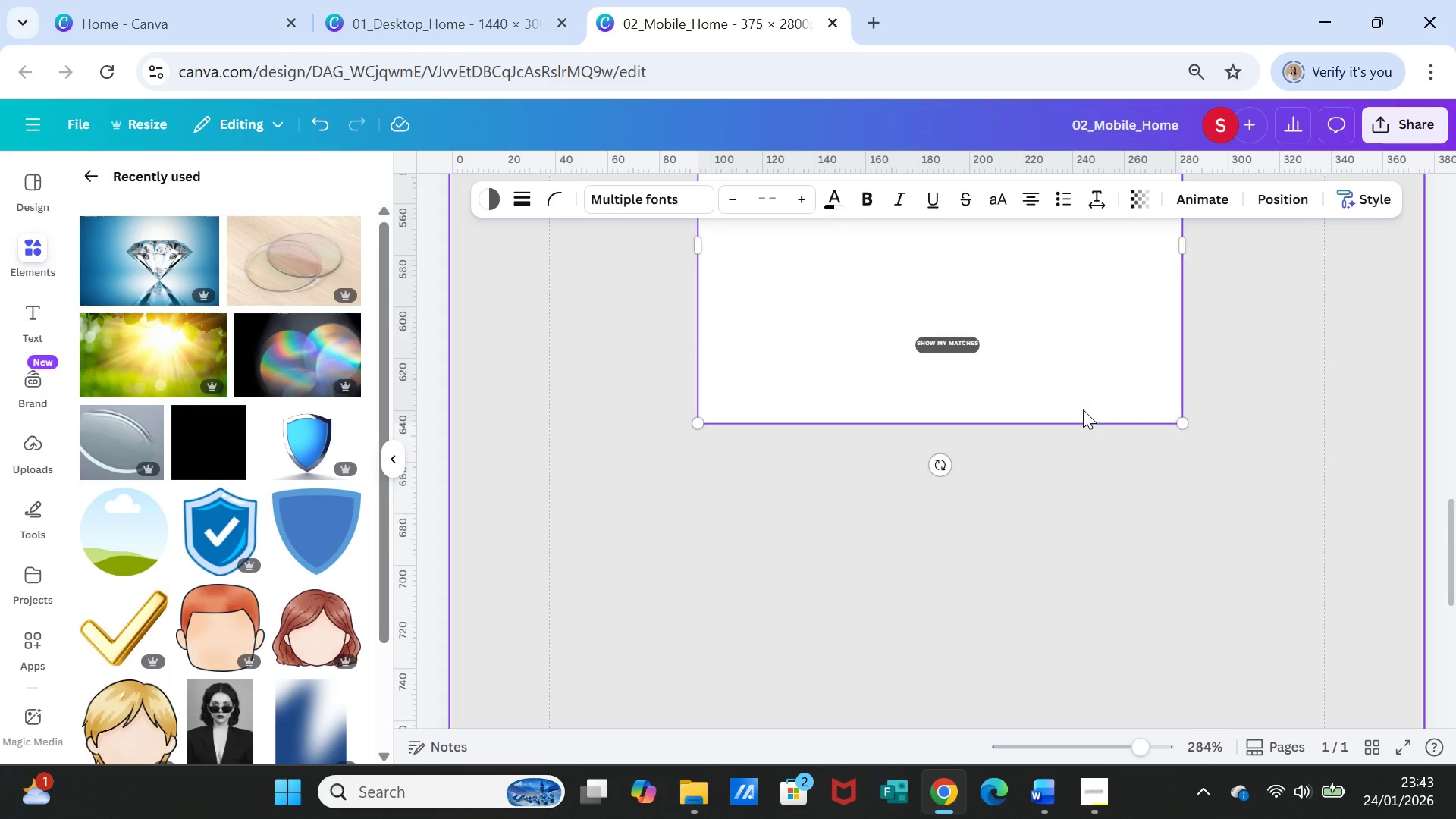 
scroll: coordinate [1083, 410], scroll_direction: up, amount: 2.0
 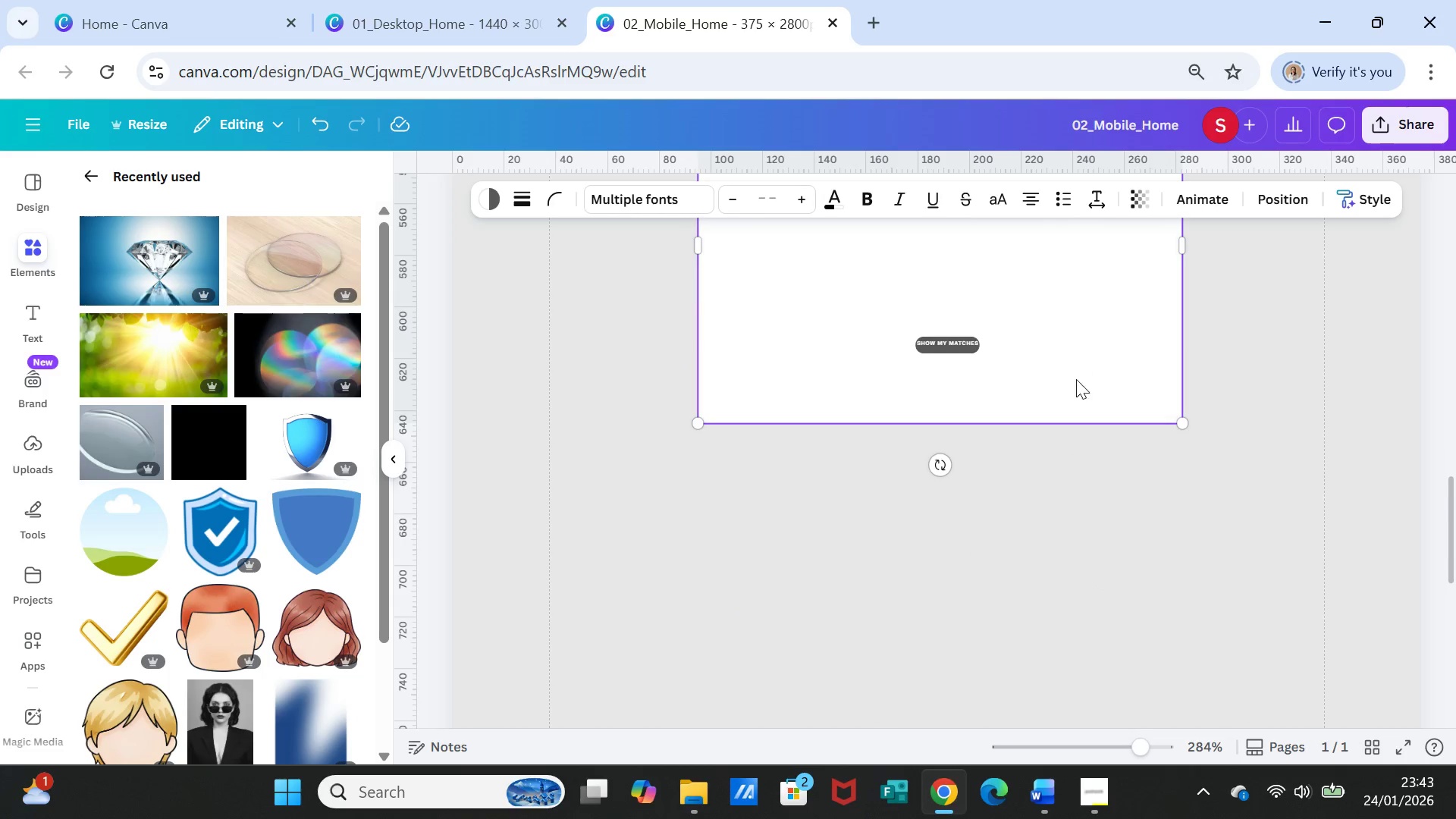 
left_click_drag(start_coordinate=[1074, 359], to_coordinate=[1080, 648])
 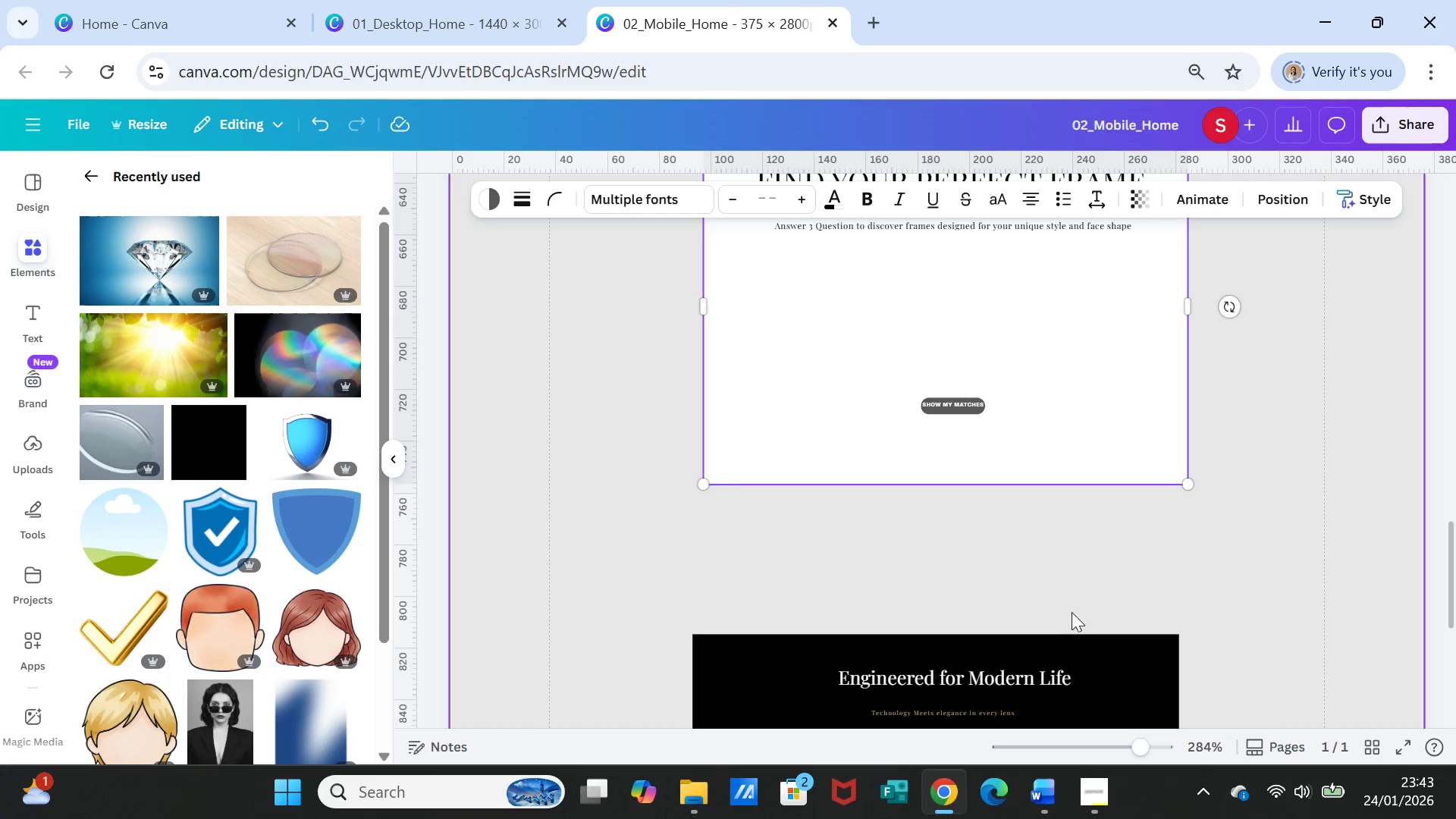 
scroll: coordinate [1065, 568], scroll_direction: down, amount: 6.0
 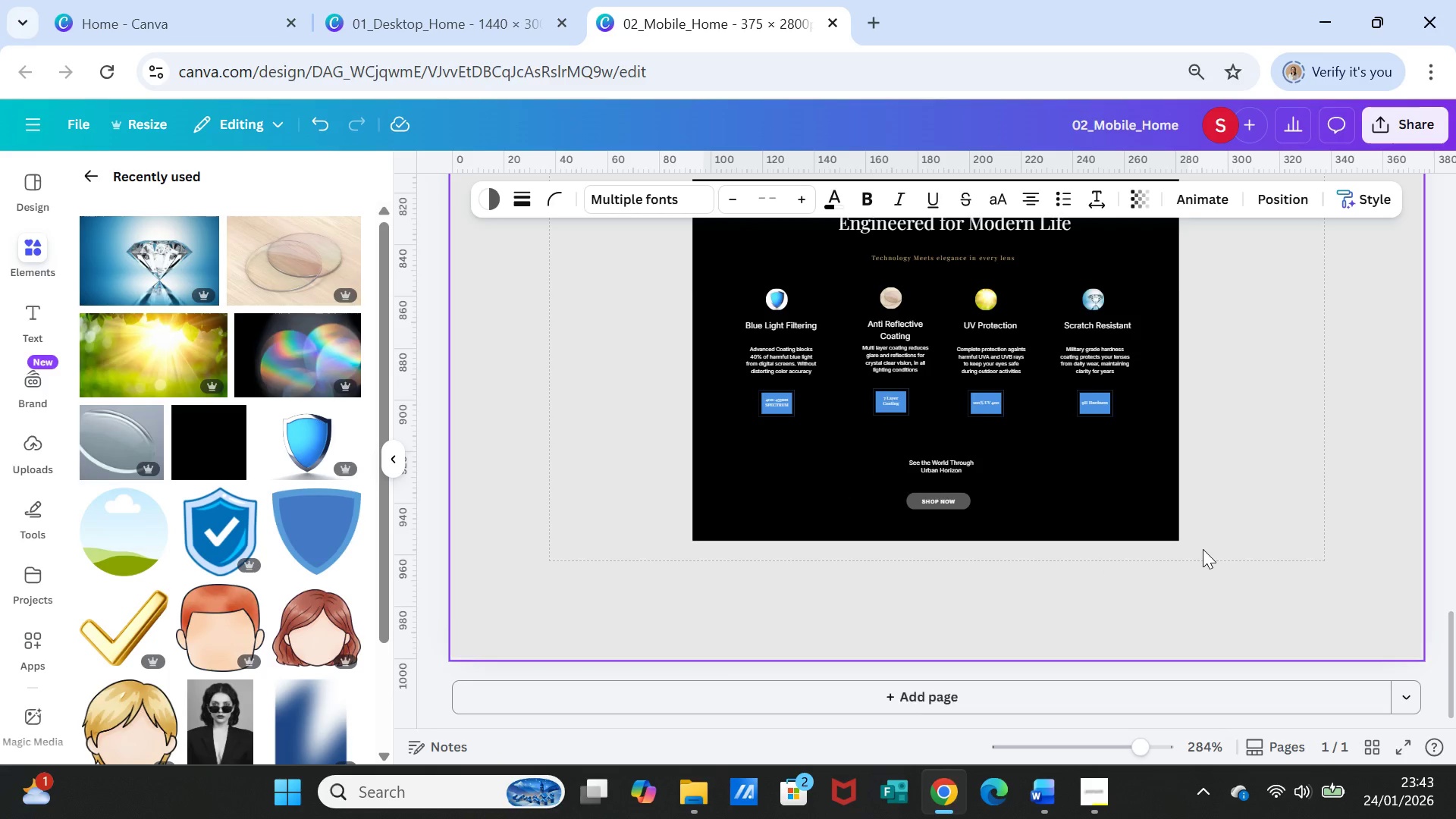 
scroll: coordinate [1203, 549], scroll_direction: up, amount: 1.0
 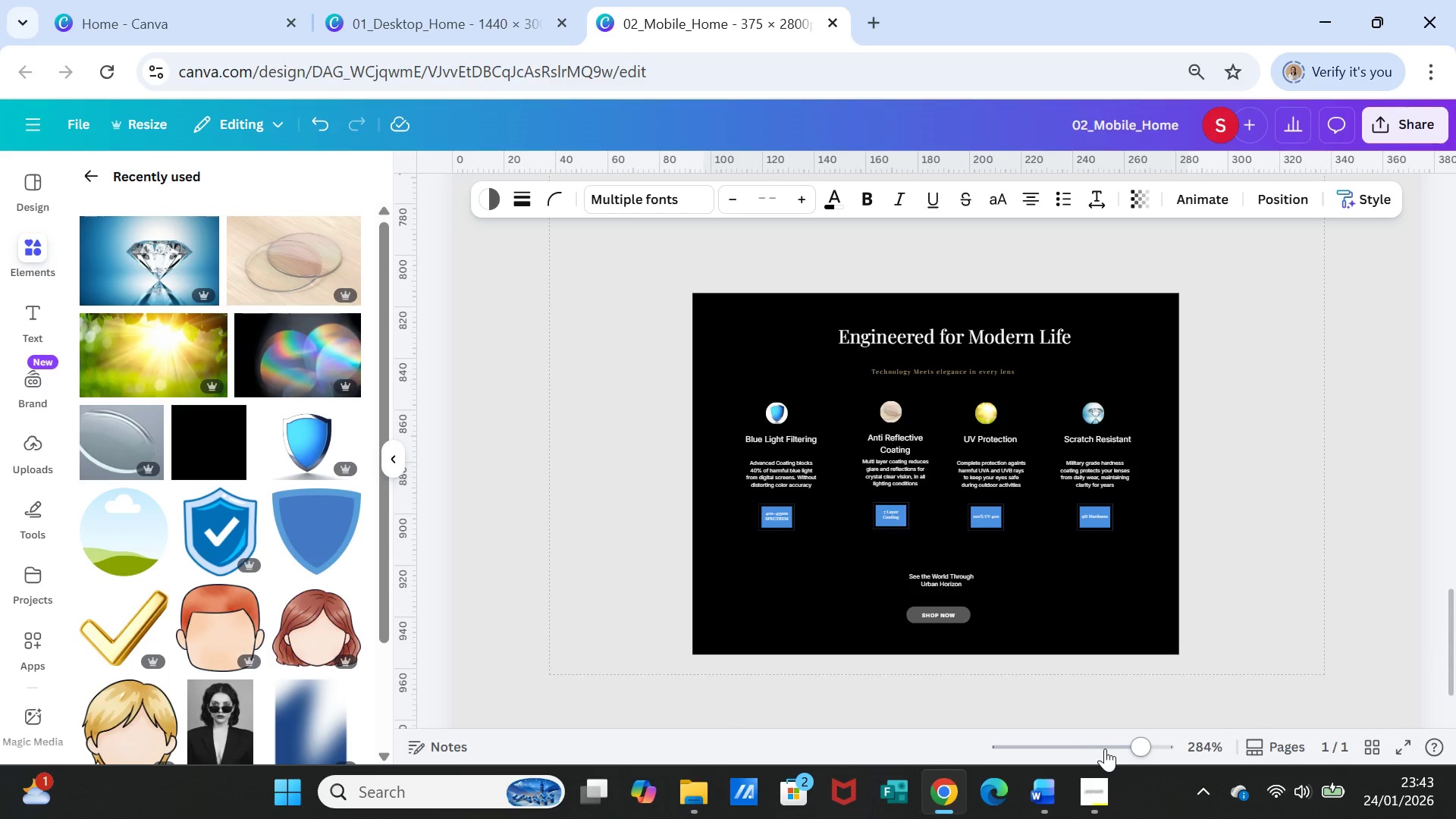 
left_click_drag(start_coordinate=[1145, 748], to_coordinate=[1164, 748])
 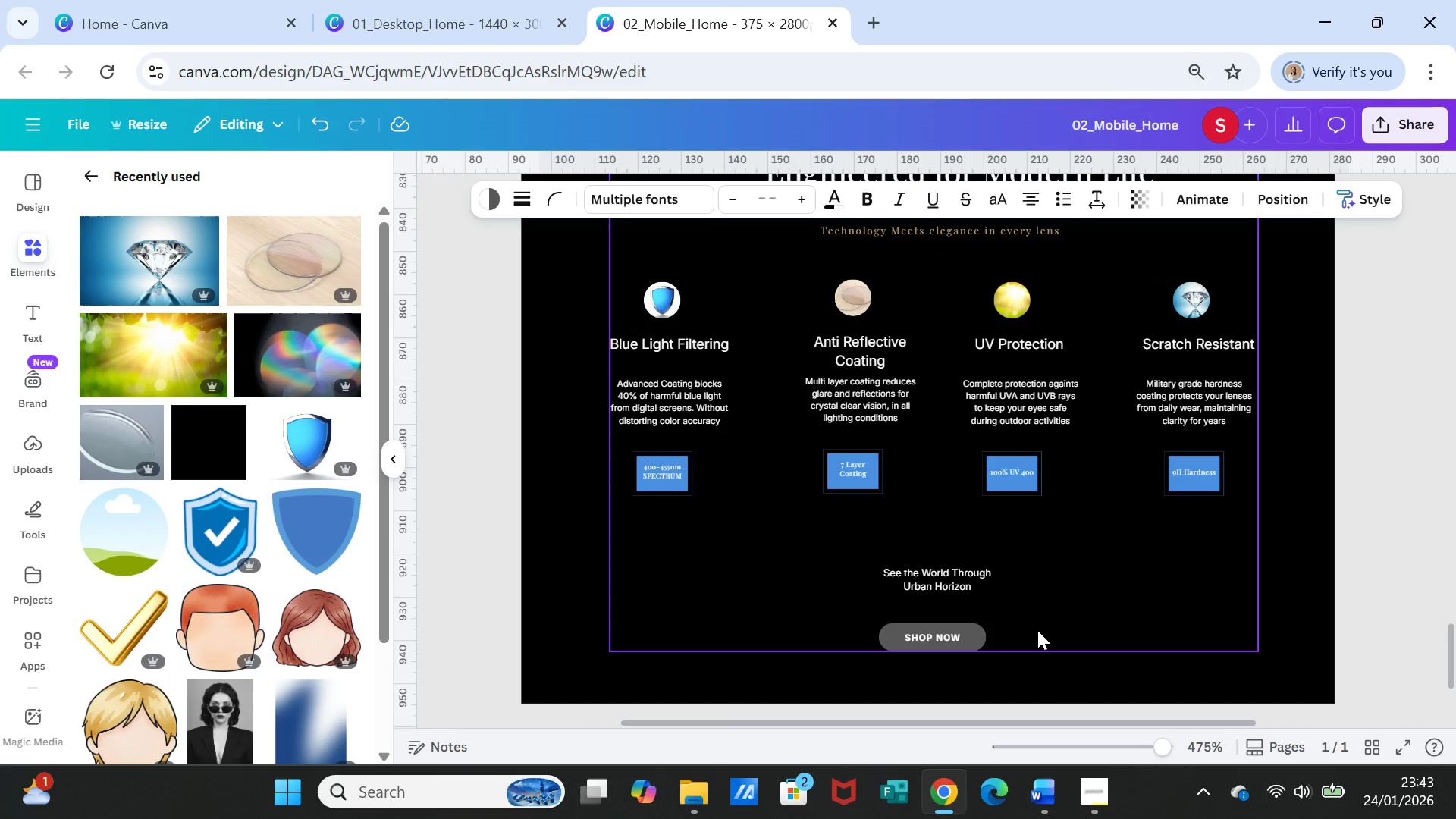 
scroll: coordinate [1037, 630], scroll_direction: none, amount: 0.0
 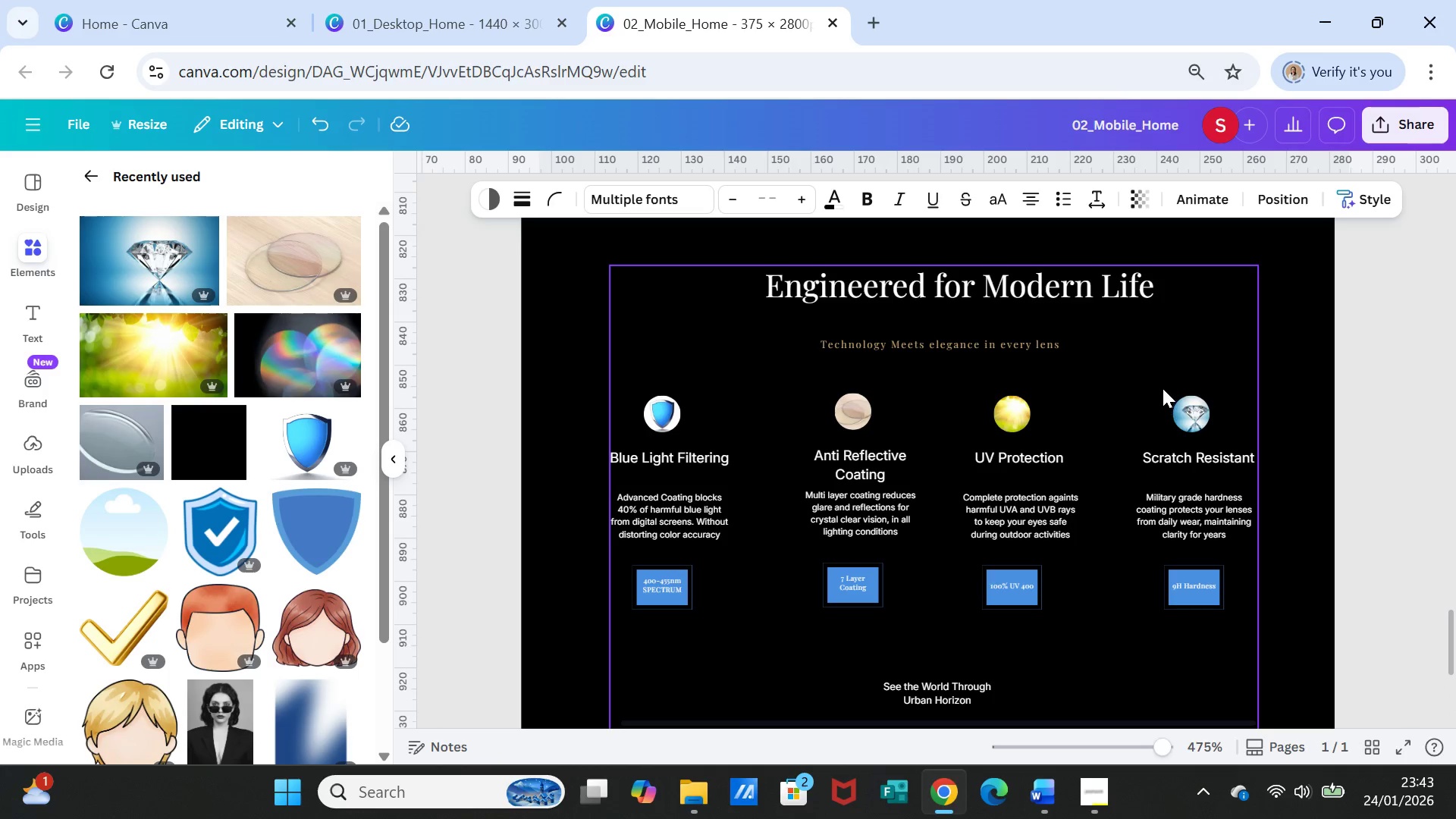 
left_click([1163, 384])
 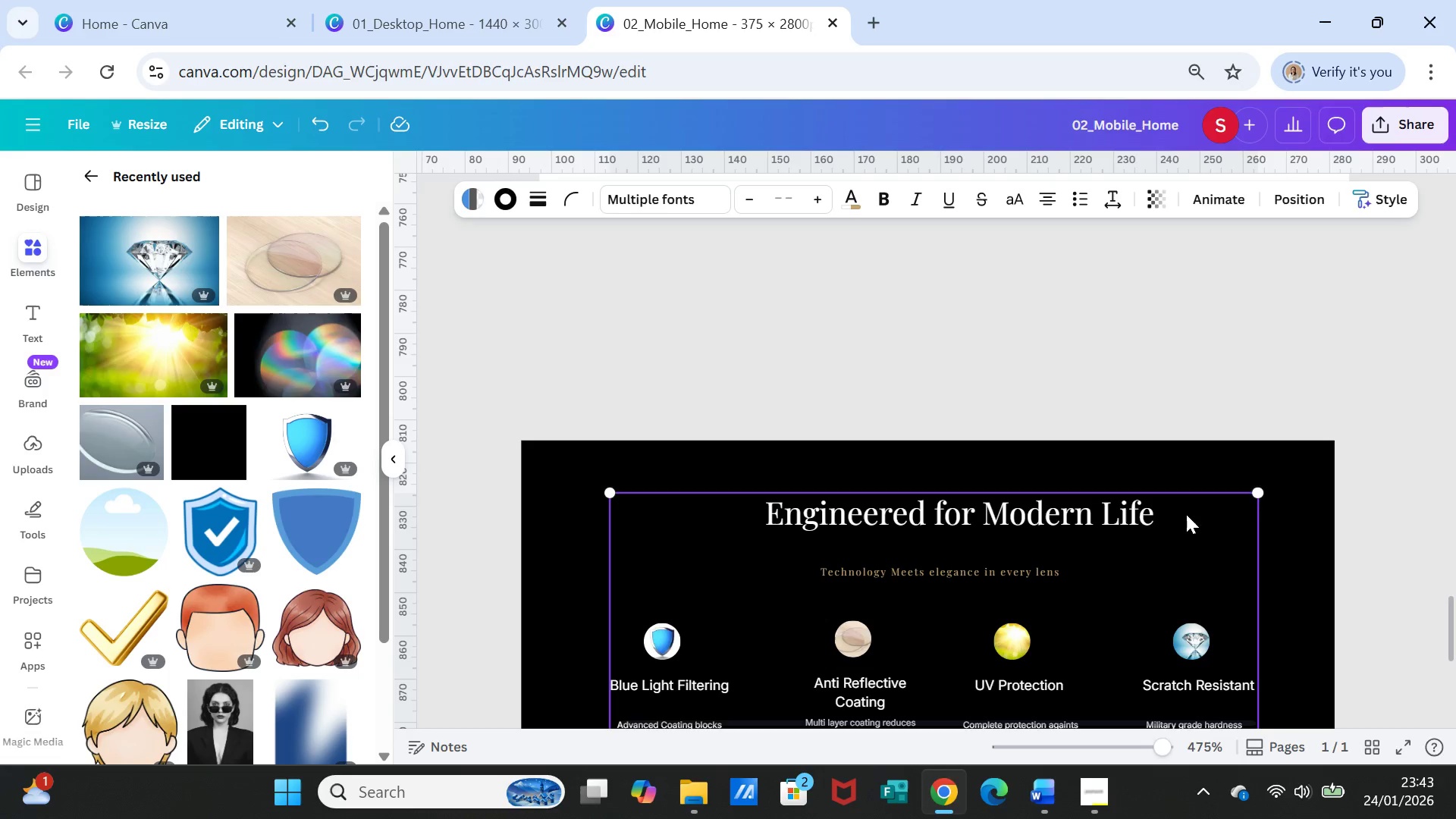 
scroll: coordinate [1186, 514], scroll_direction: up, amount: 1.0
 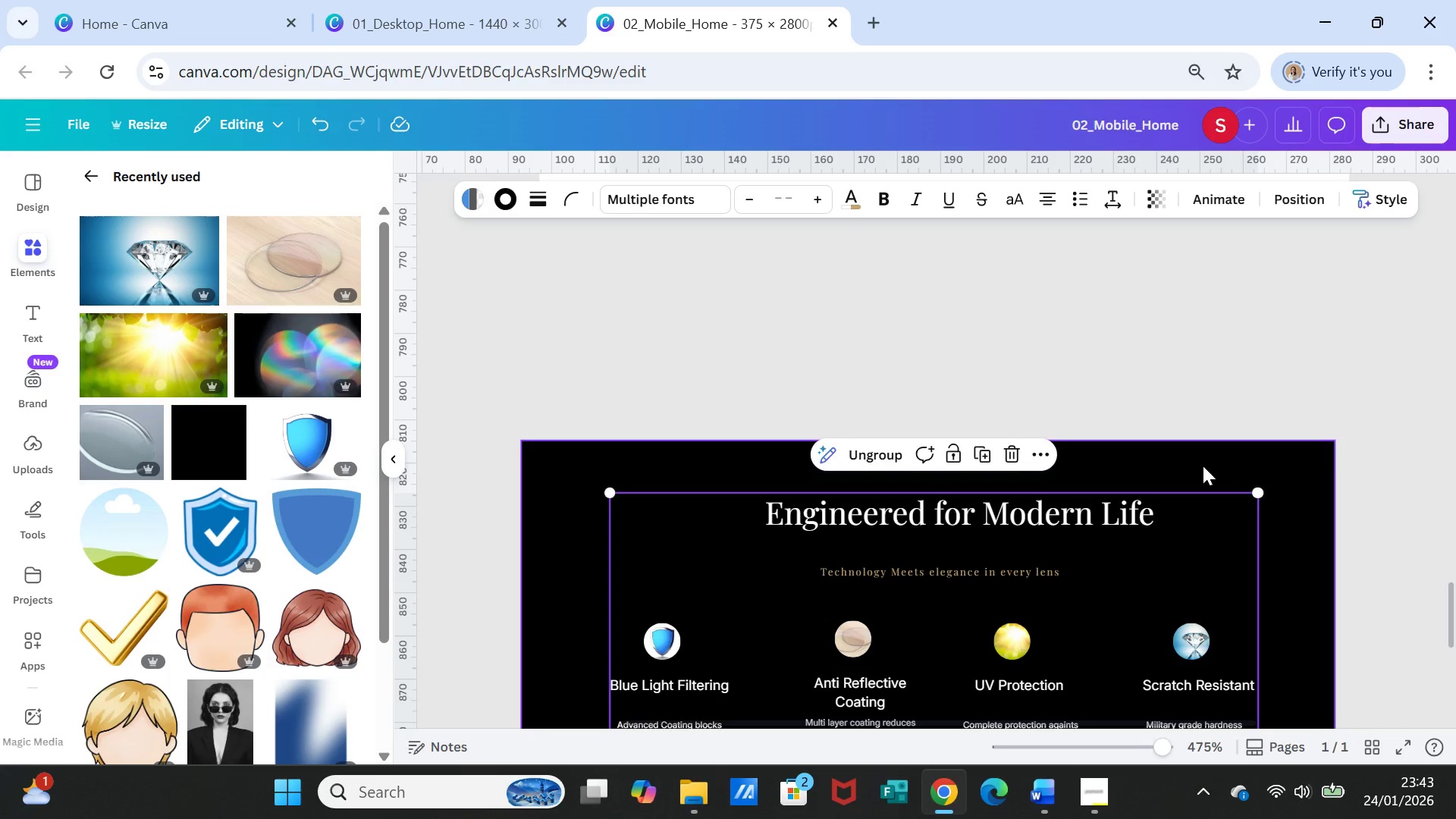 
left_click([1203, 466])
 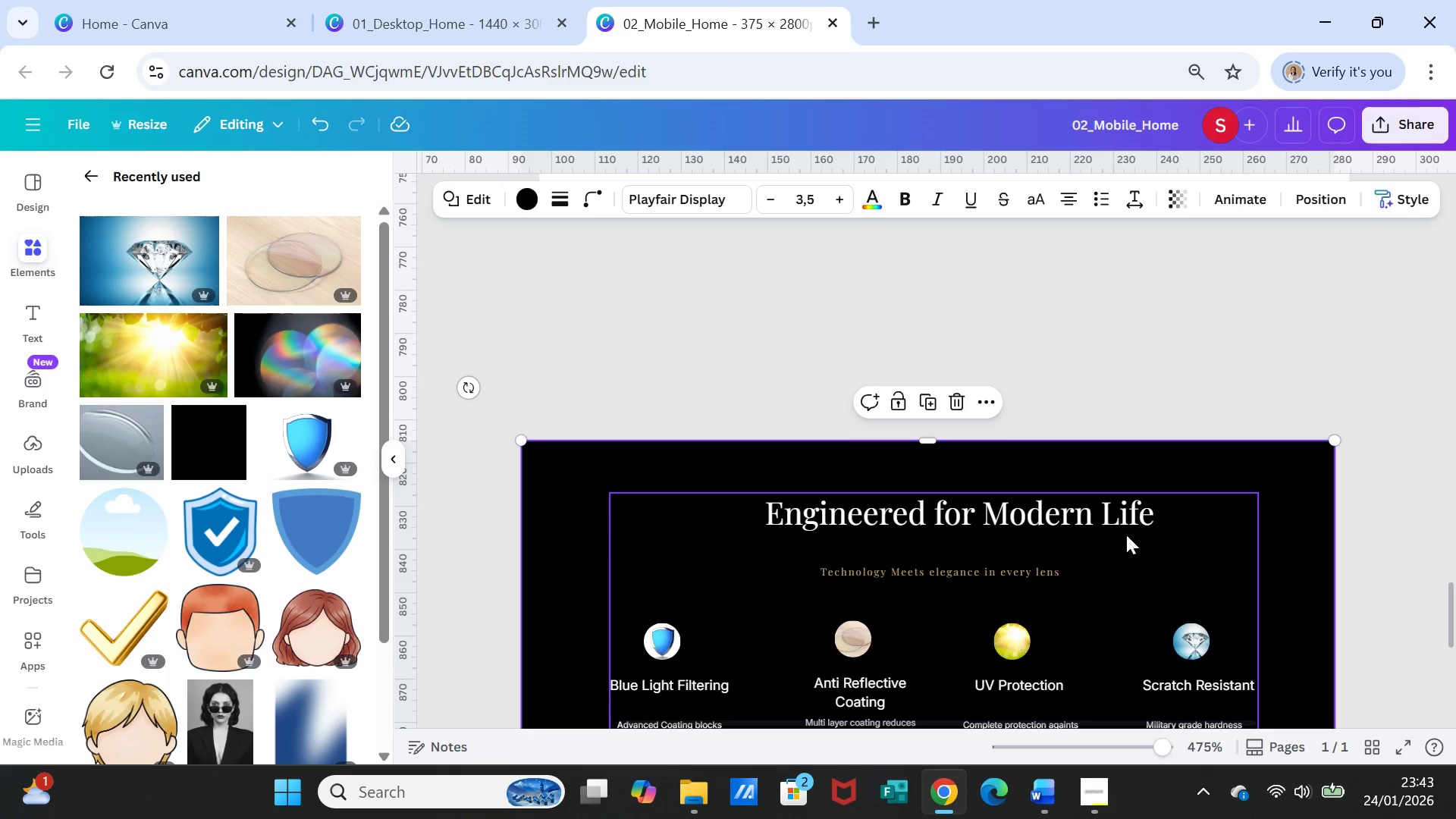 
hold_key(key=ShiftLeft, duration=1.49)
left_click([1082, 519])
 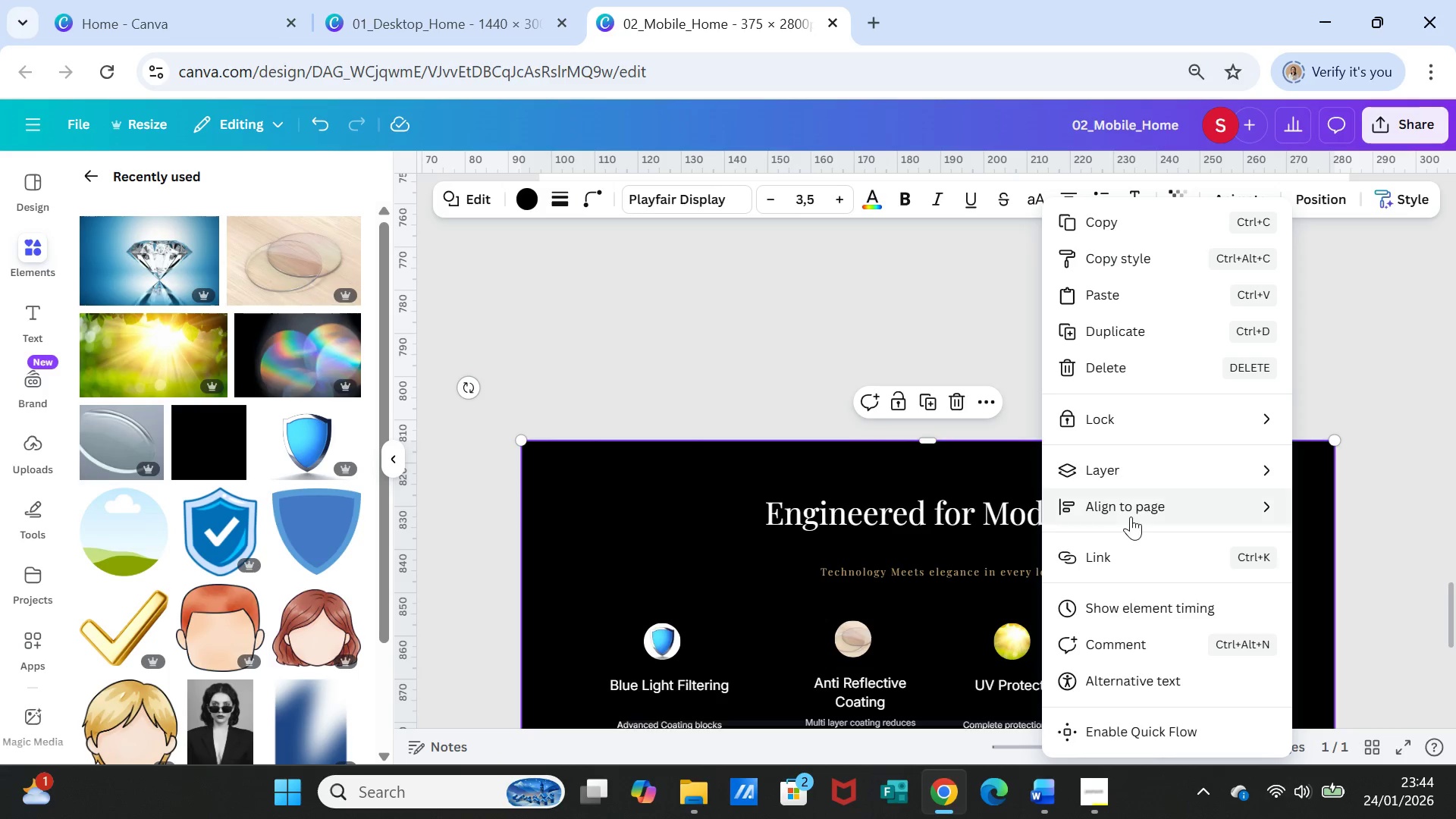 
left_click([742, 299])
 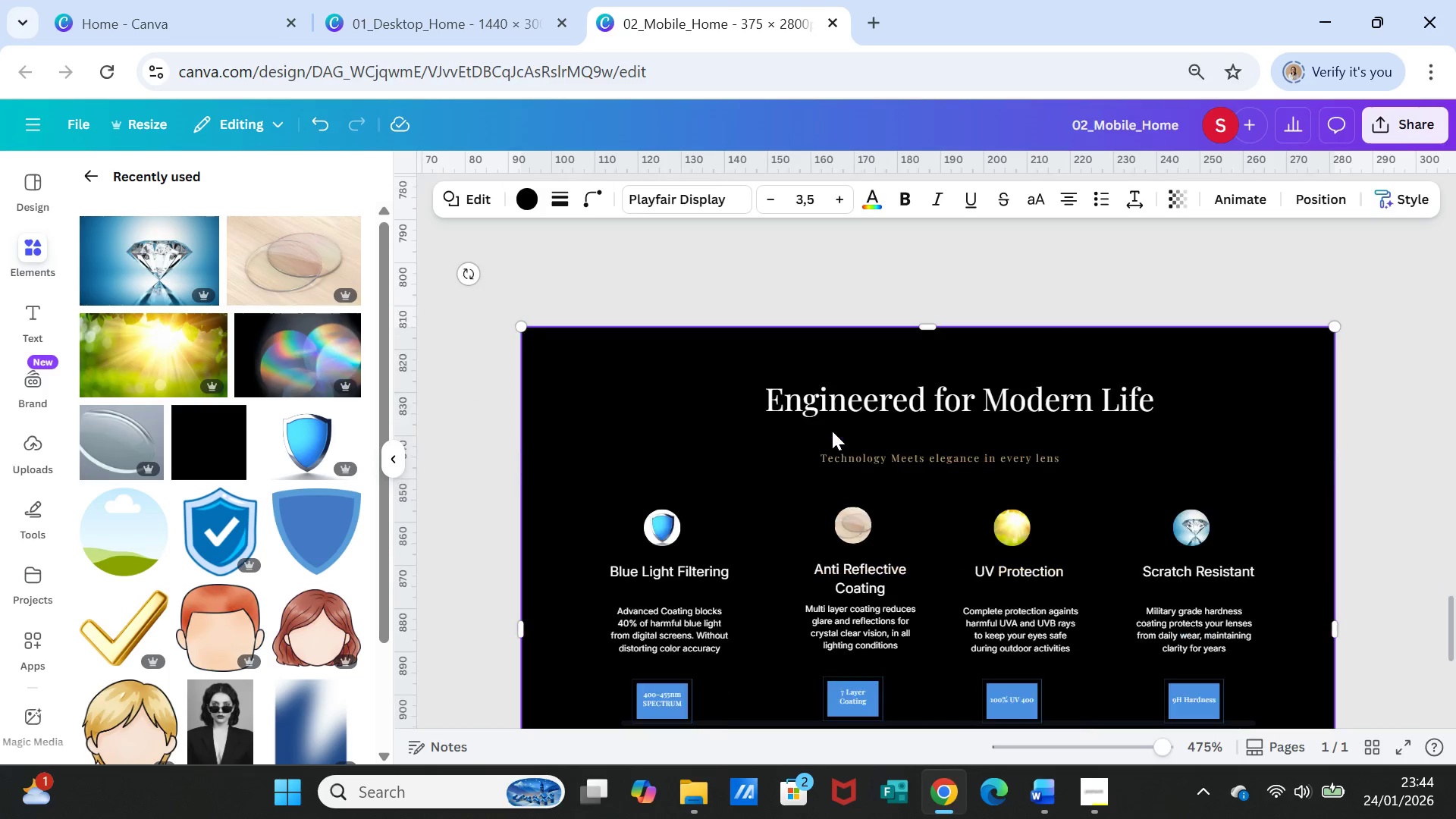 
scroll: coordinate [832, 431], scroll_direction: down, amount: 1.0
 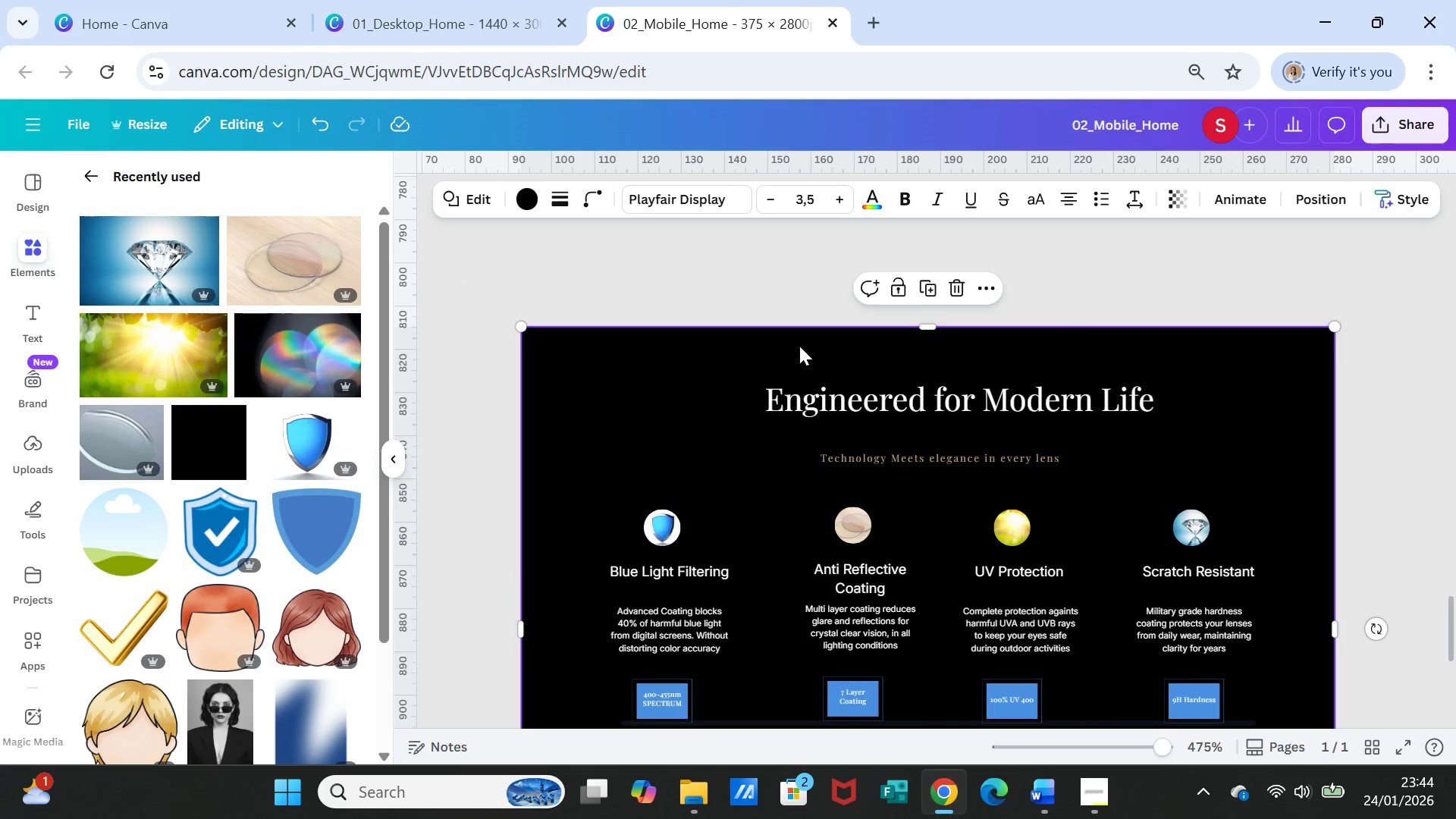 
left_click([799, 346])
 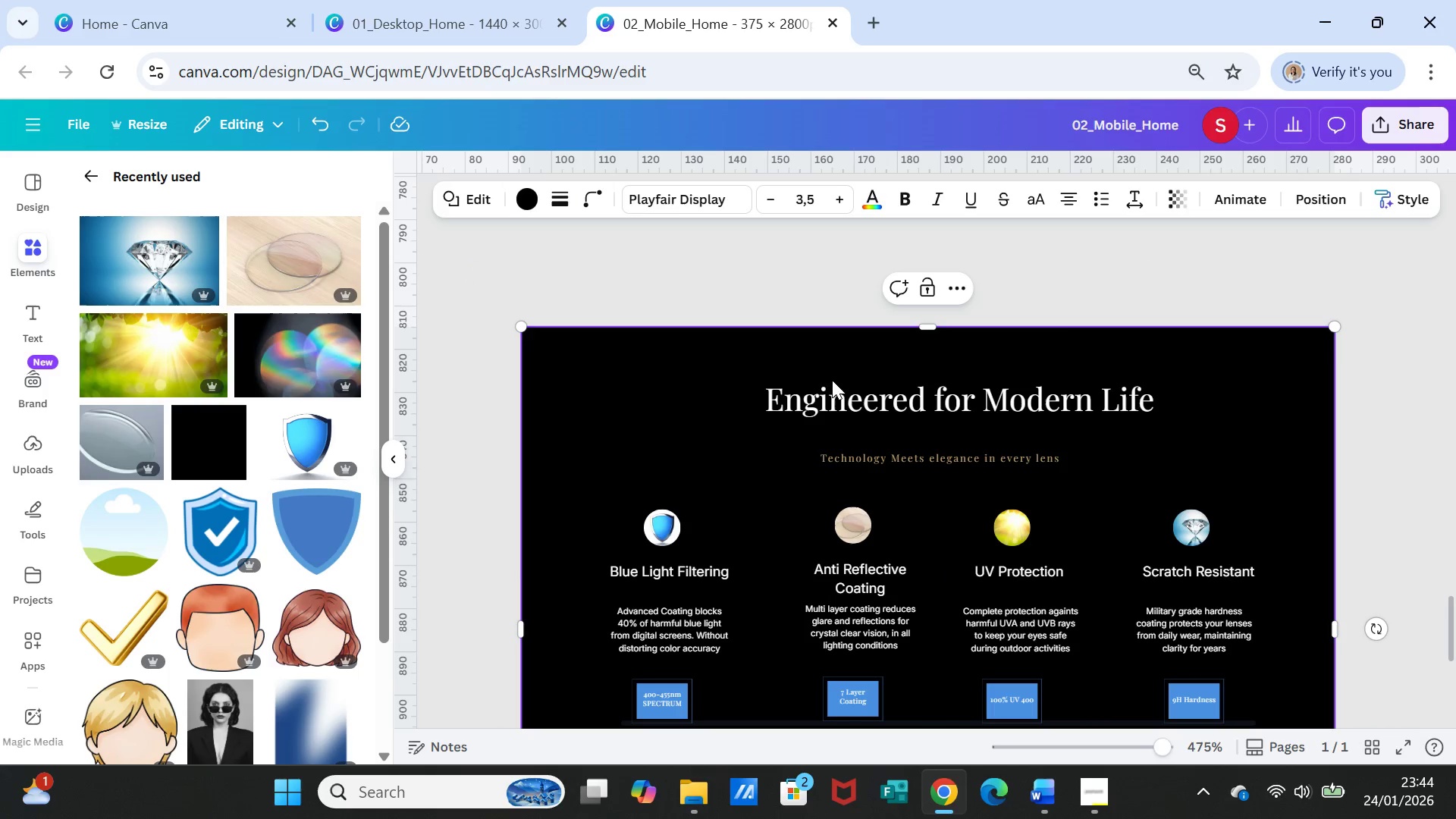 
hold_key(key=ShiftLeft, duration=4.47)
left_click([830, 394])
 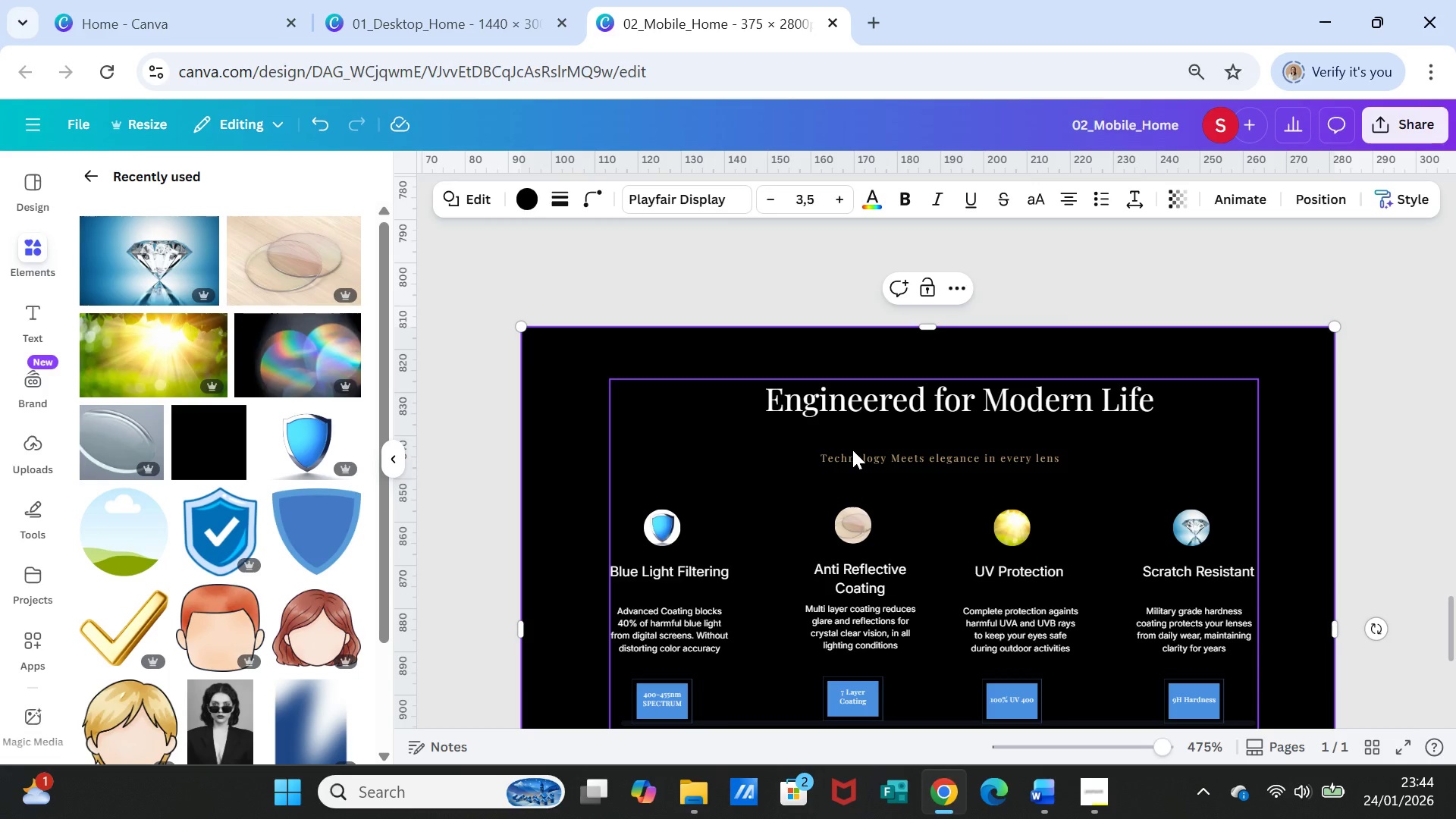 
left_click([852, 450])
 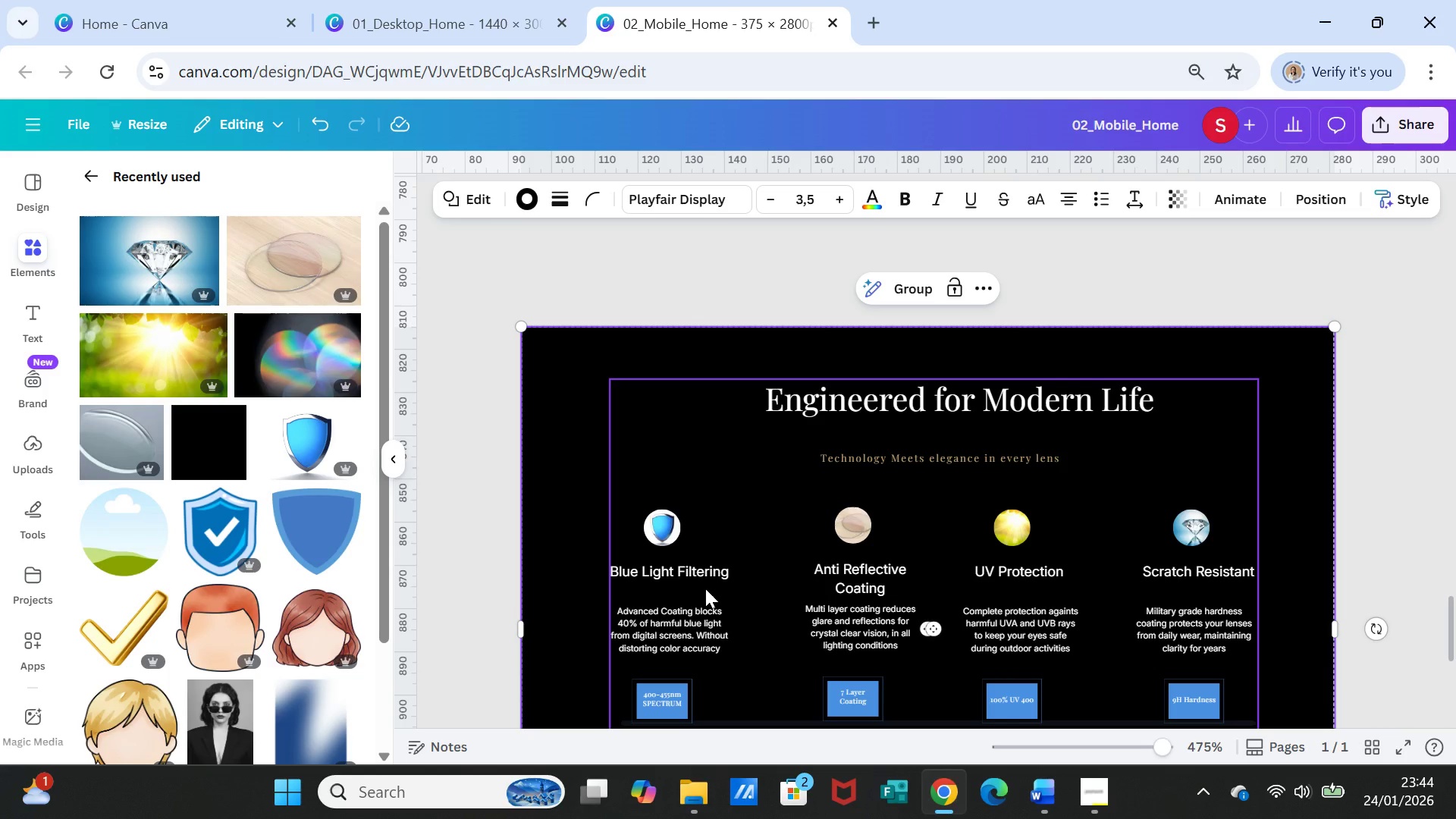 
left_click([705, 588])
 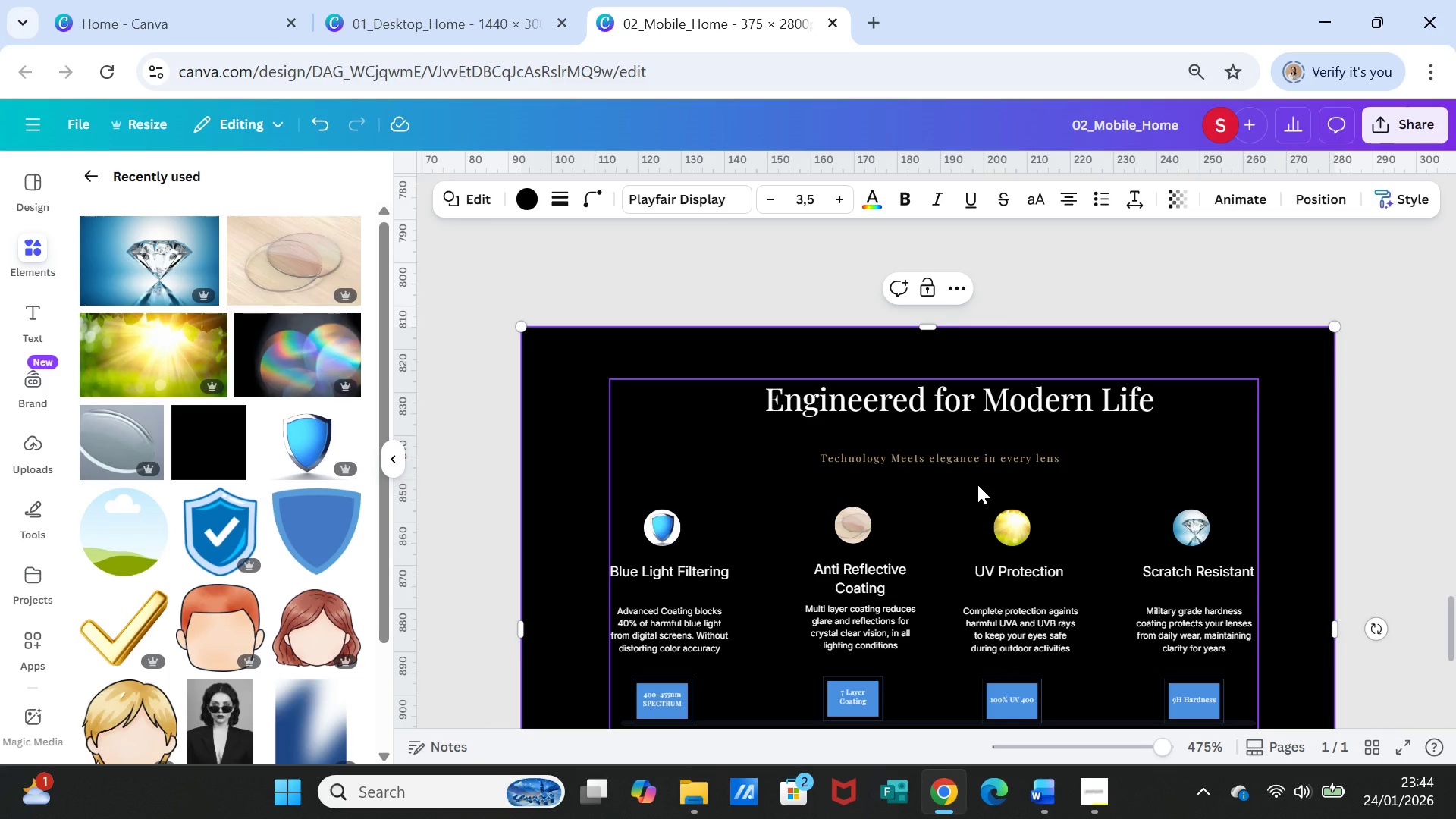 
right_click([977, 485])
 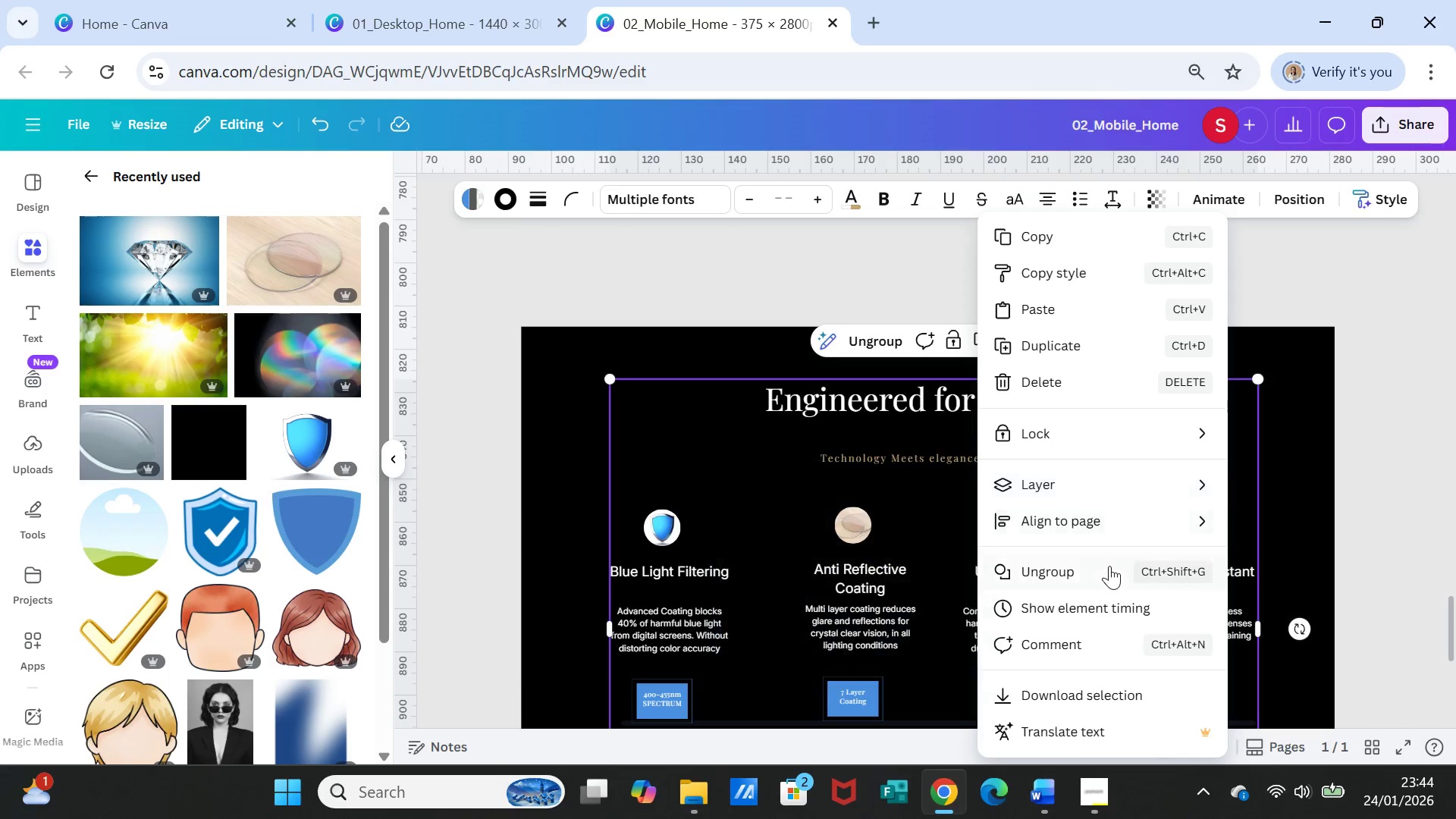 
left_click([1109, 566])
 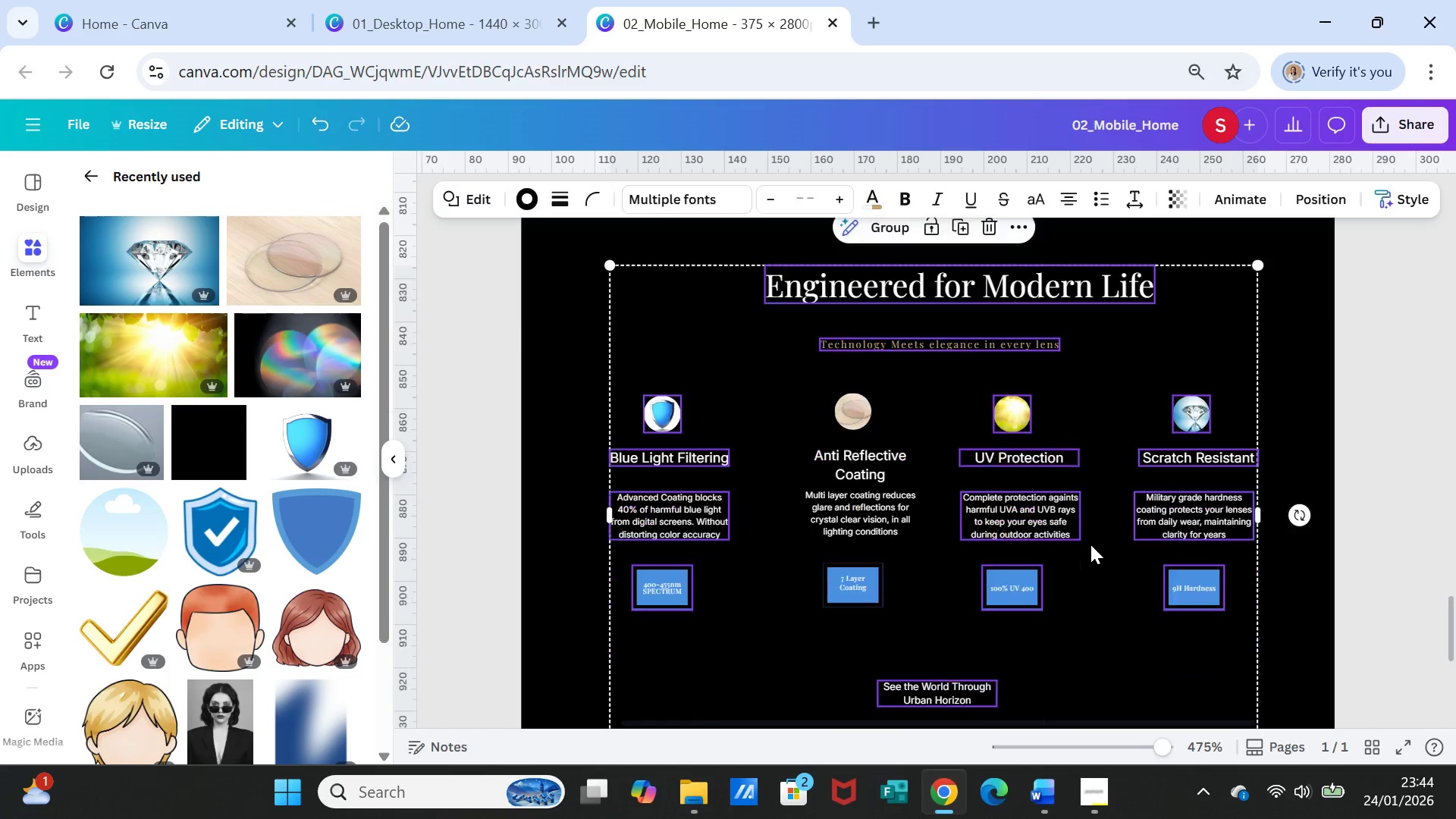 
scroll: coordinate [1090, 538], scroll_direction: down, amount: 3.0
 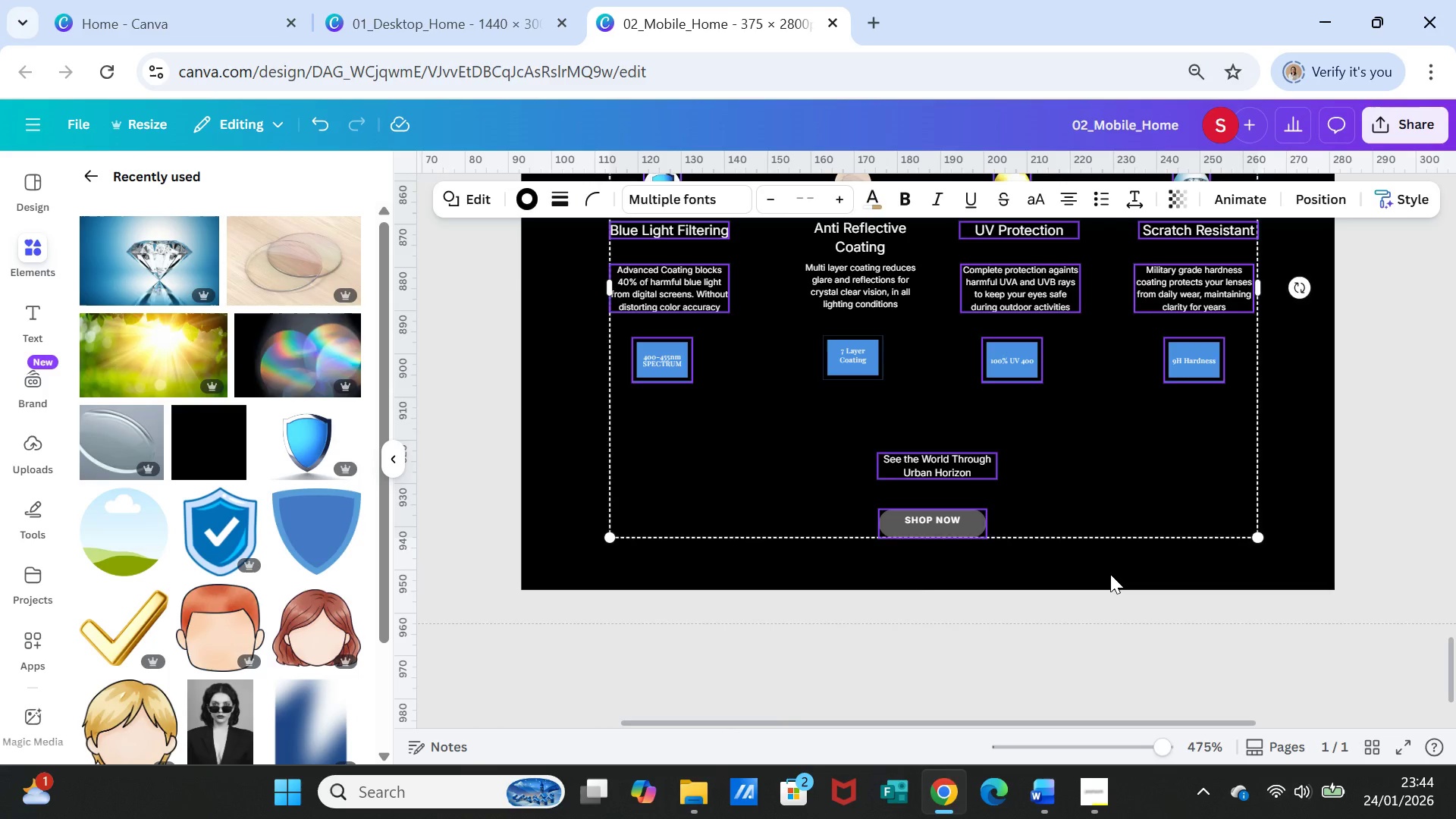 
left_click([1110, 574])
 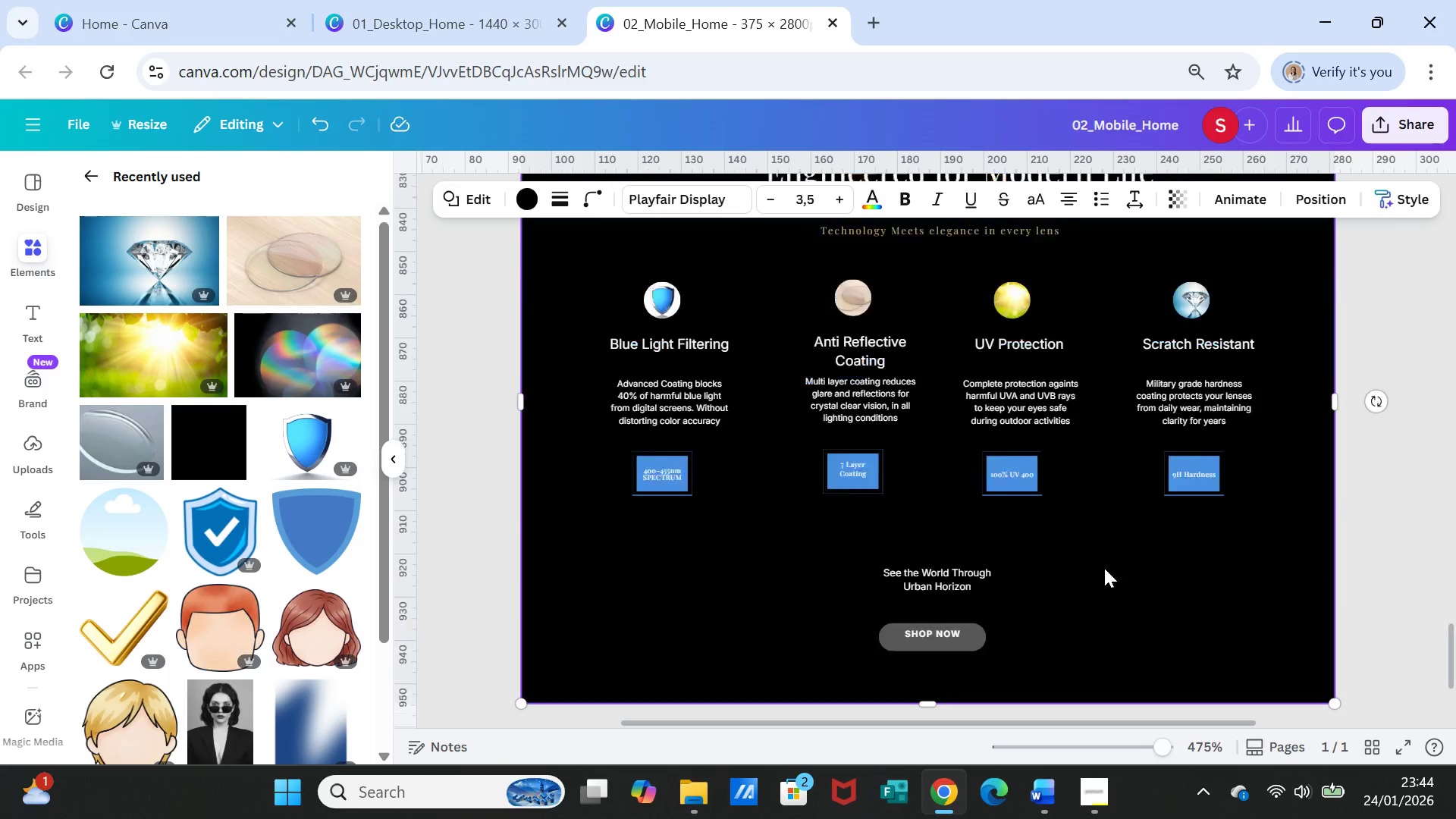 
scroll: coordinate [1104, 568], scroll_direction: up, amount: 2.0
 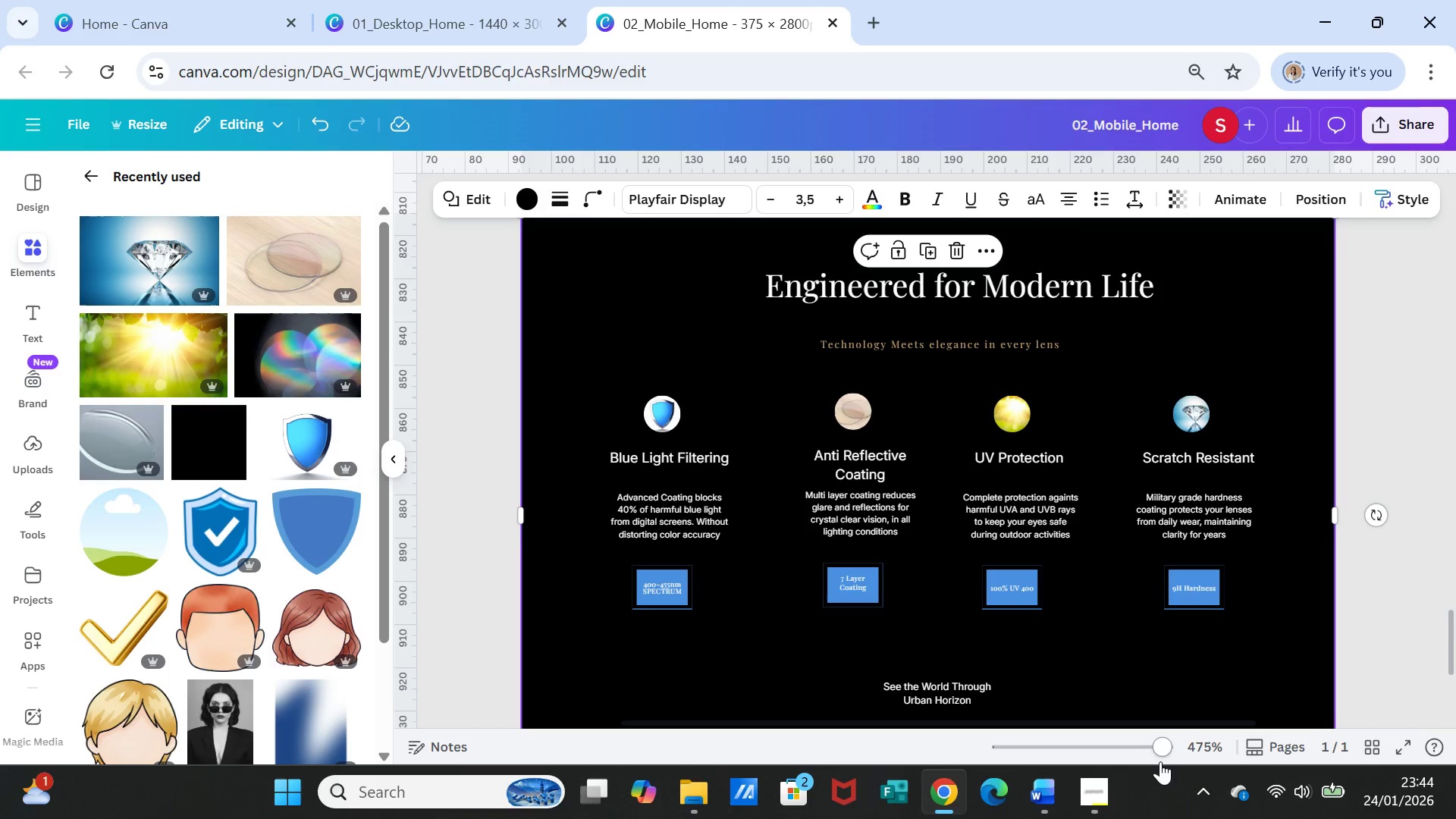 
left_click_drag(start_coordinate=[1158, 747], to_coordinate=[1134, 744])
 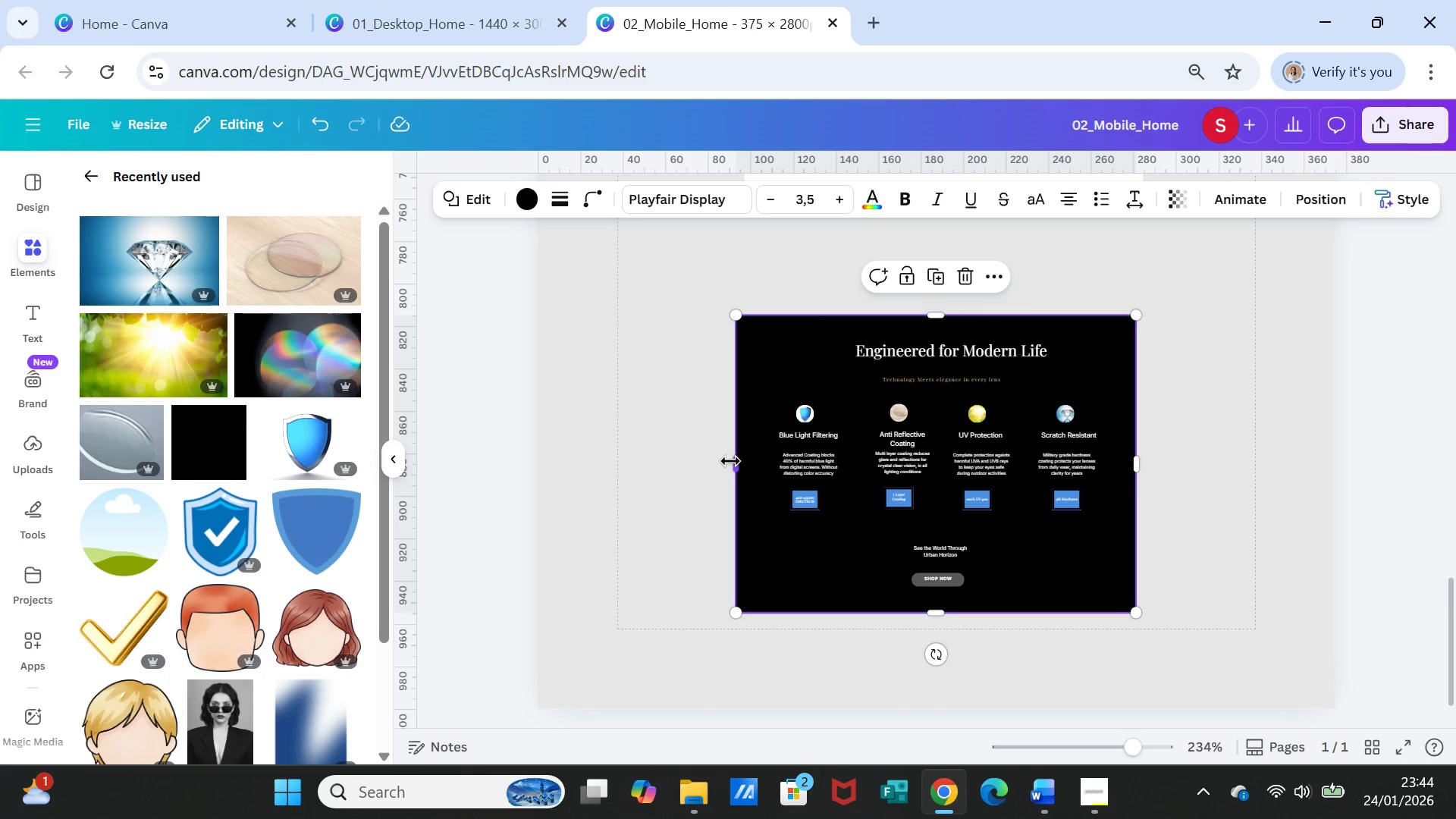 
left_click_drag(start_coordinate=[731, 461], to_coordinate=[533, 456])
 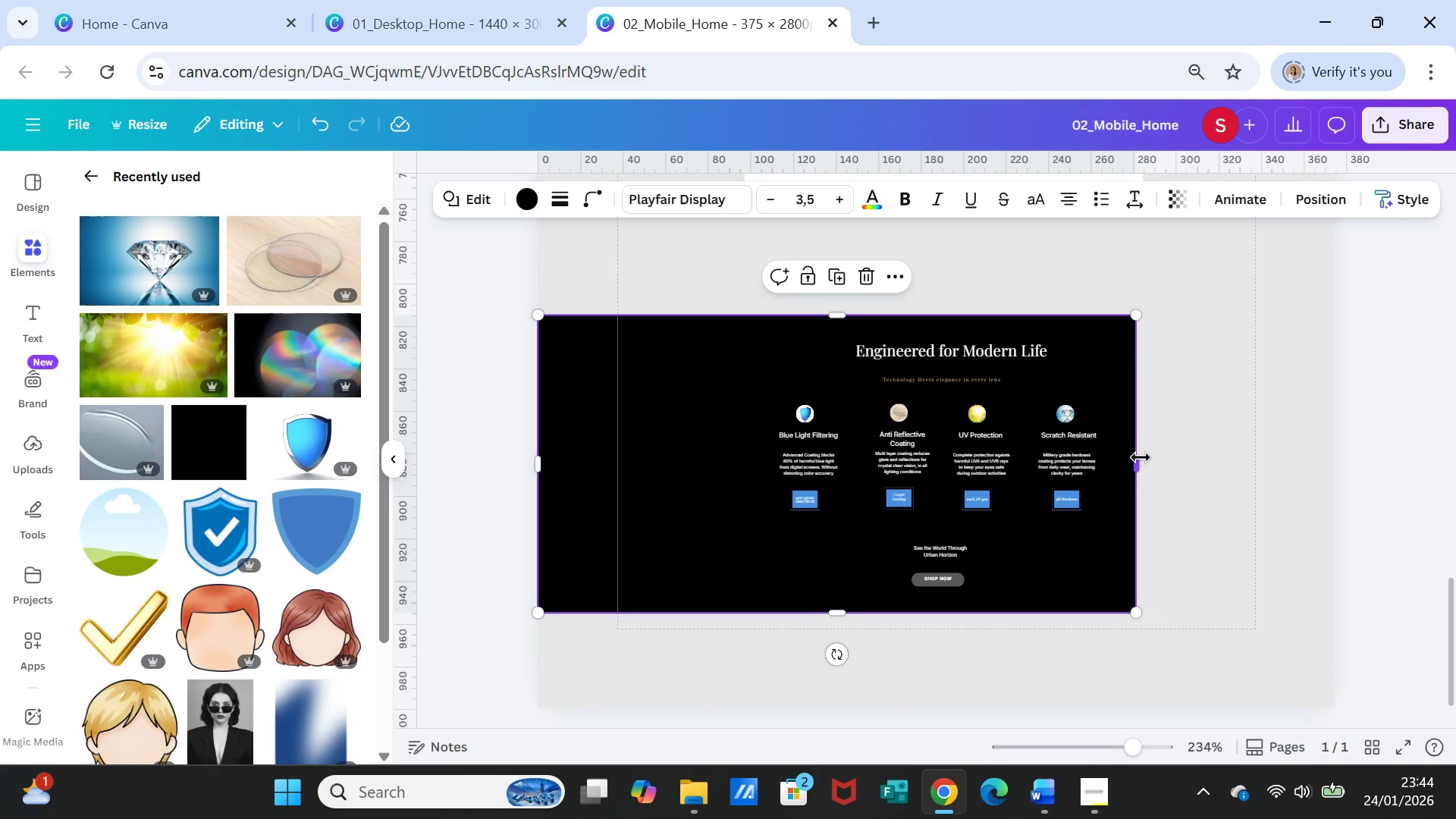 
left_click_drag(start_coordinate=[1141, 459], to_coordinate=[1337, 454])
 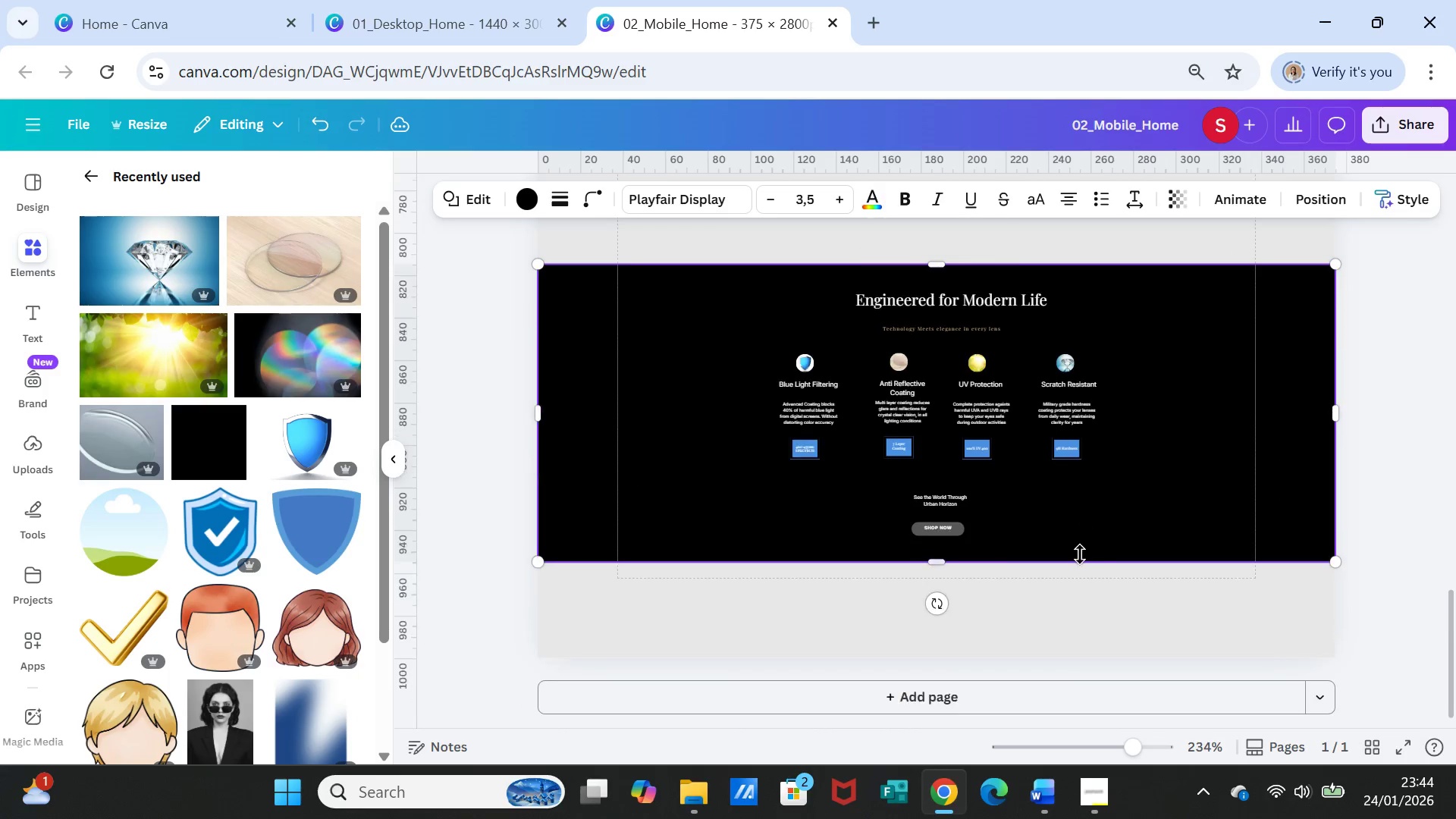 
scroll: coordinate [1081, 554], scroll_direction: down, amount: 1.0
 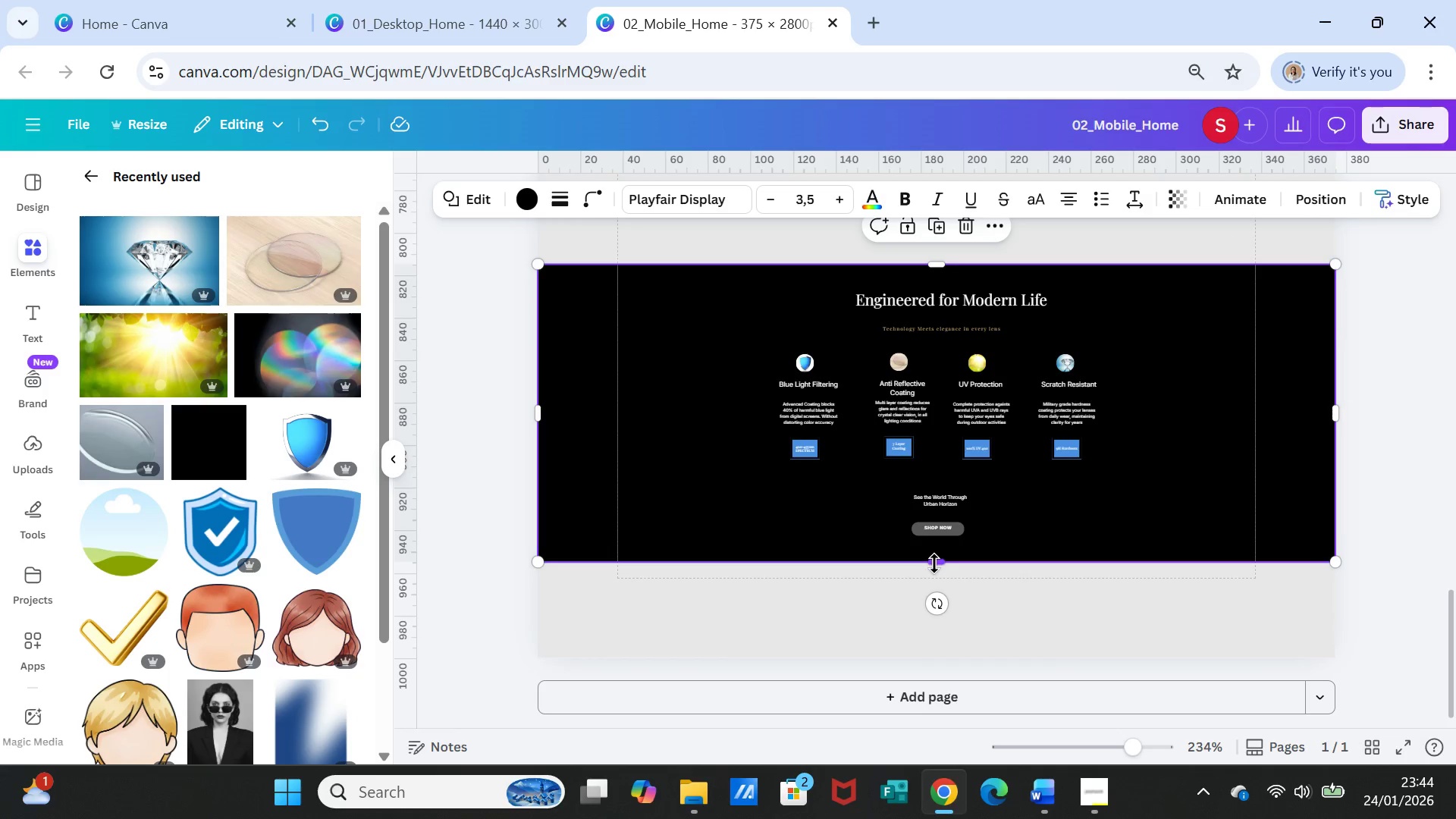 
left_click_drag(start_coordinate=[934, 563], to_coordinate=[931, 657])
 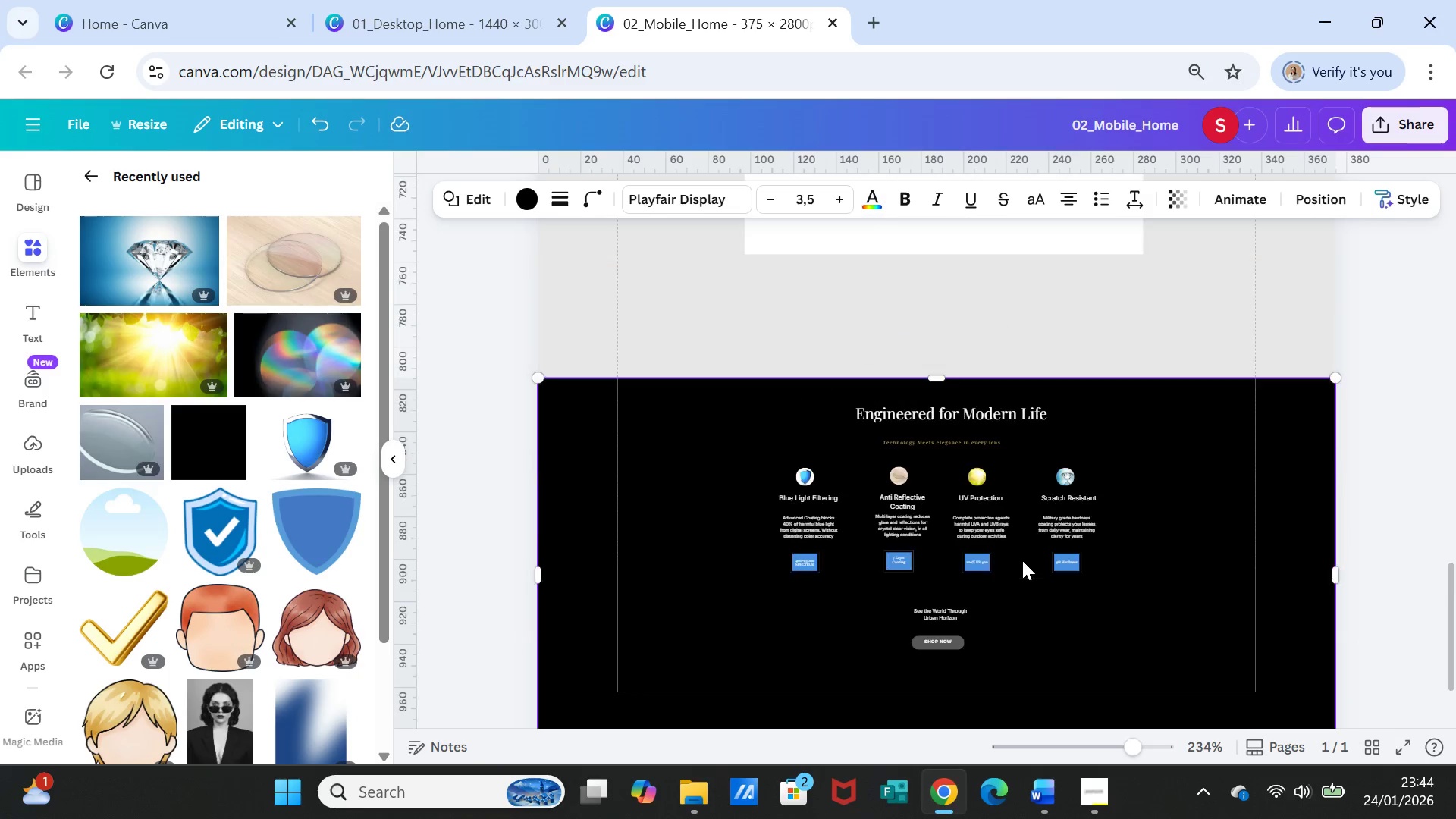 
scroll: coordinate [1022, 560], scroll_direction: up, amount: 1.0
 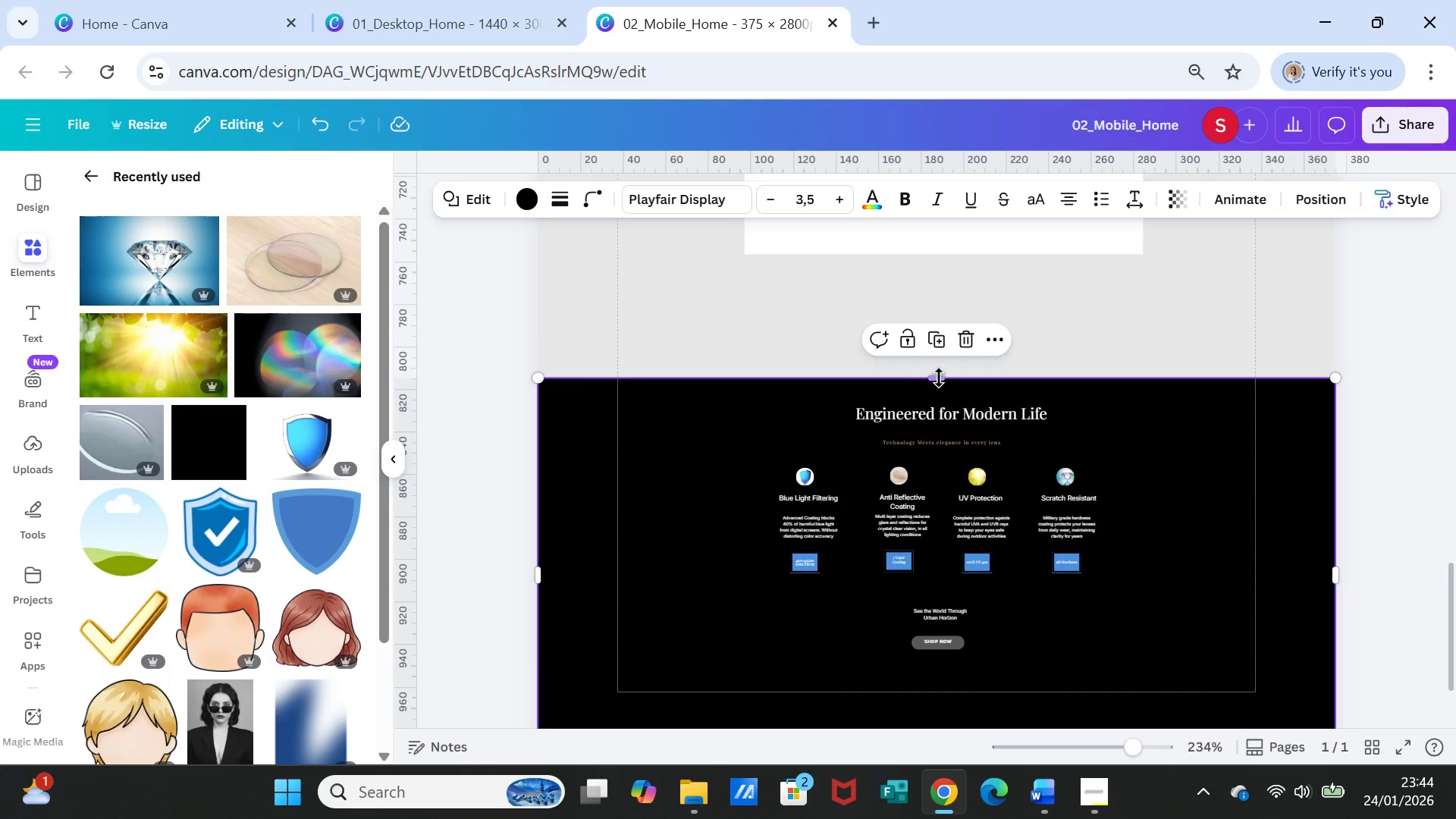 
left_click_drag(start_coordinate=[937, 374], to_coordinate=[934, 221])
 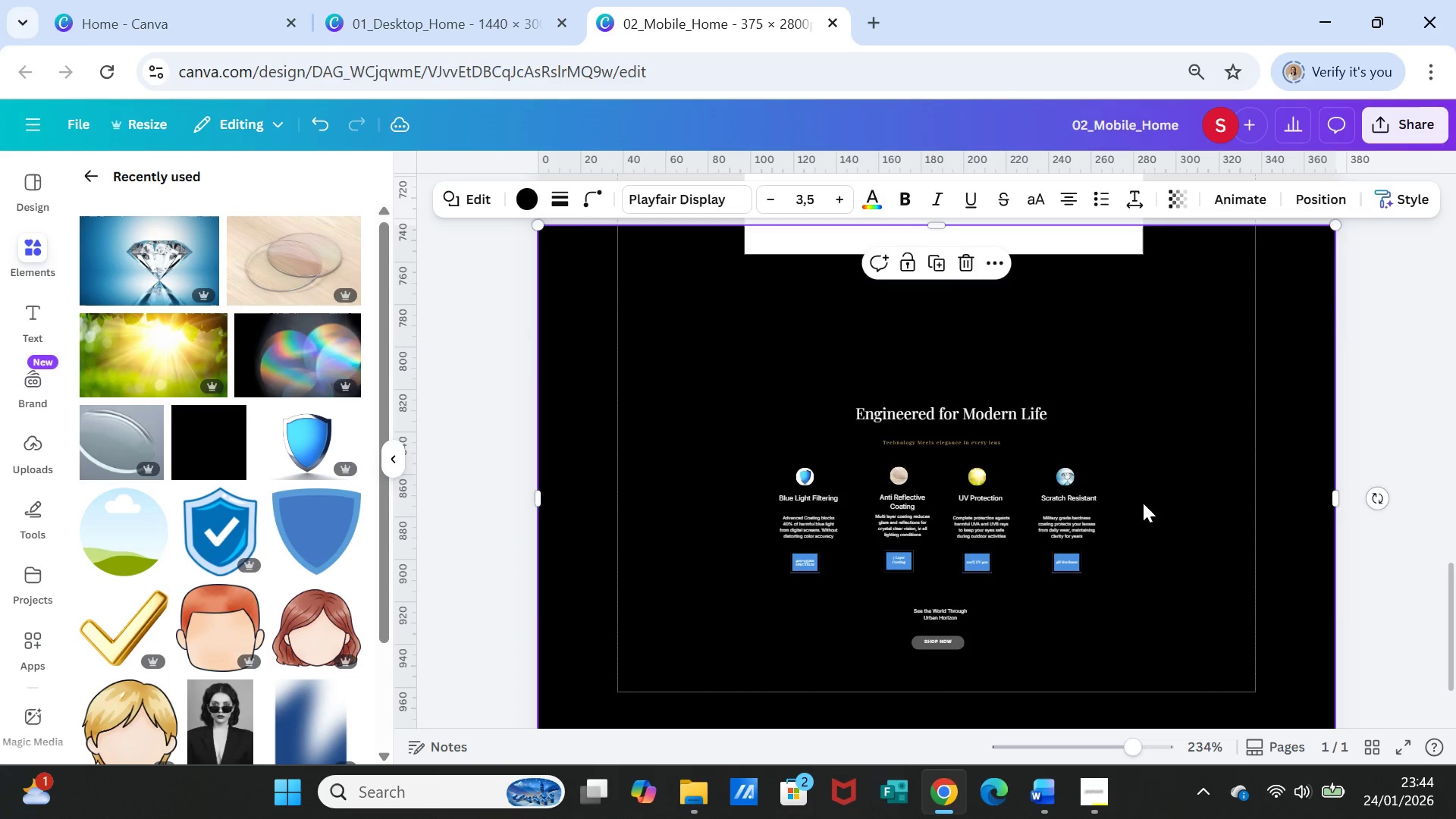 
scroll: coordinate [1143, 503], scroll_direction: up, amount: 1.0
 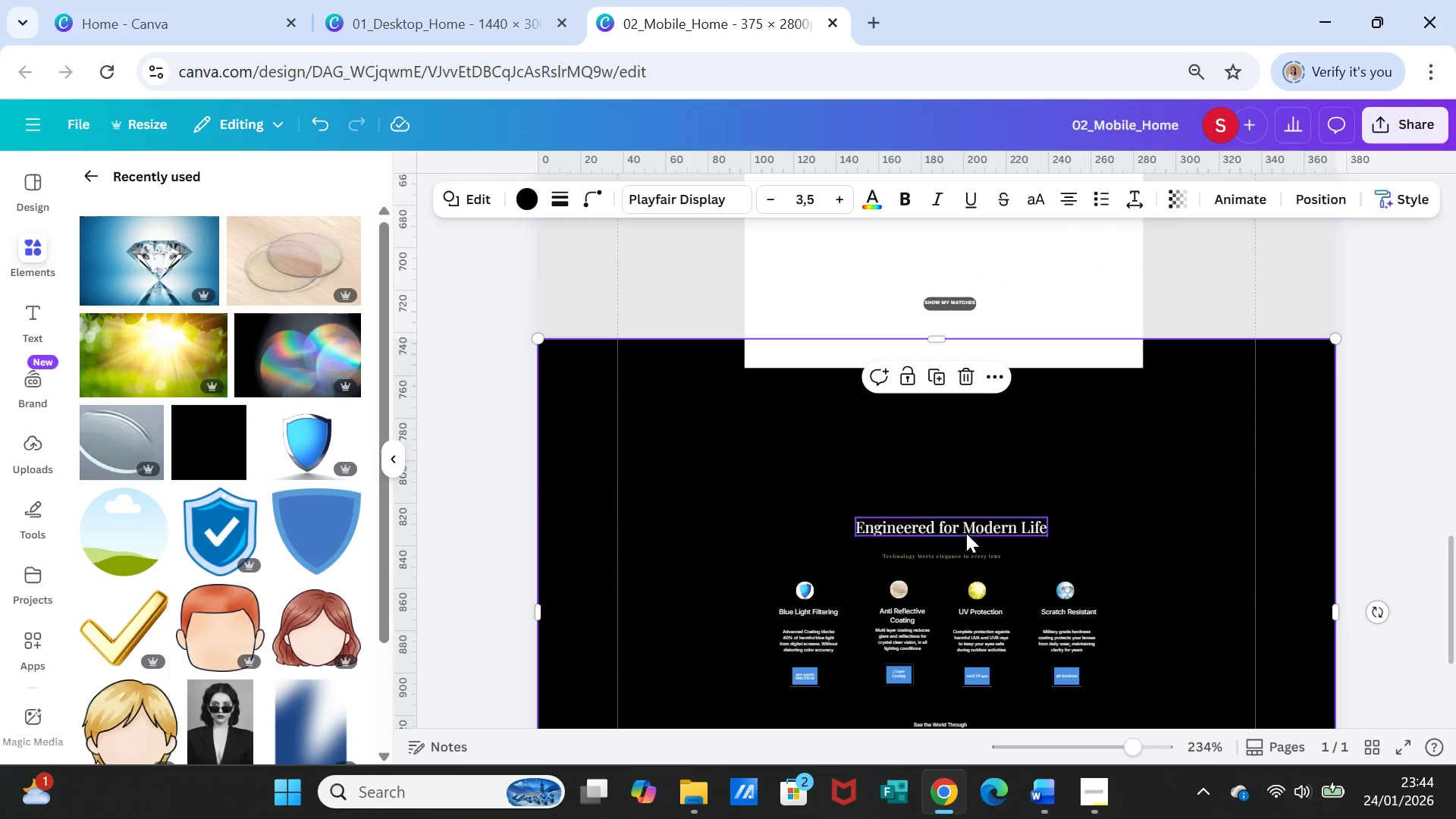 
left_click_drag(start_coordinate=[966, 533], to_coordinate=[954, 421])
 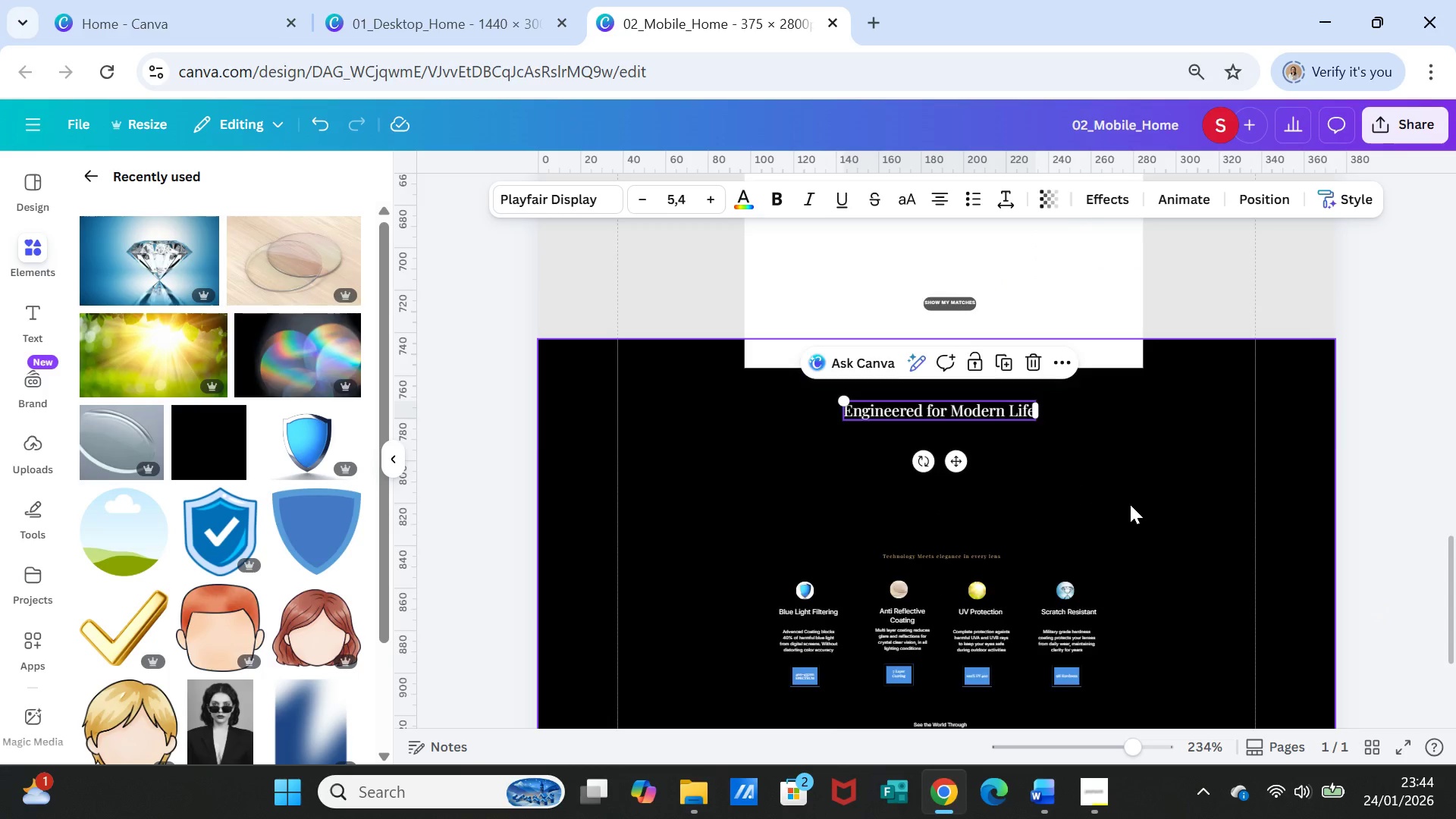 
scroll: coordinate [1130, 504], scroll_direction: up, amount: 1.0
 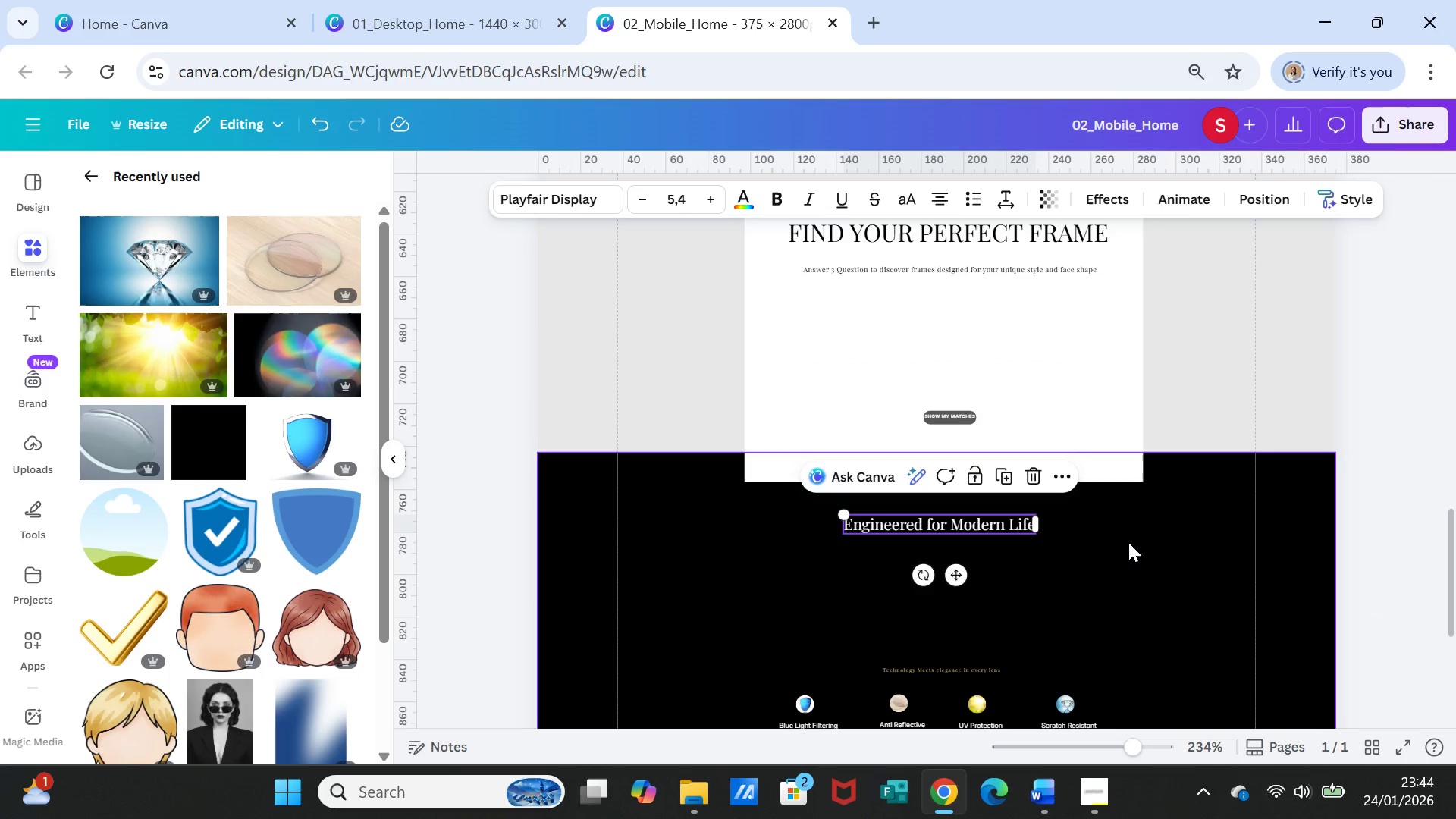 
left_click([1128, 542])
 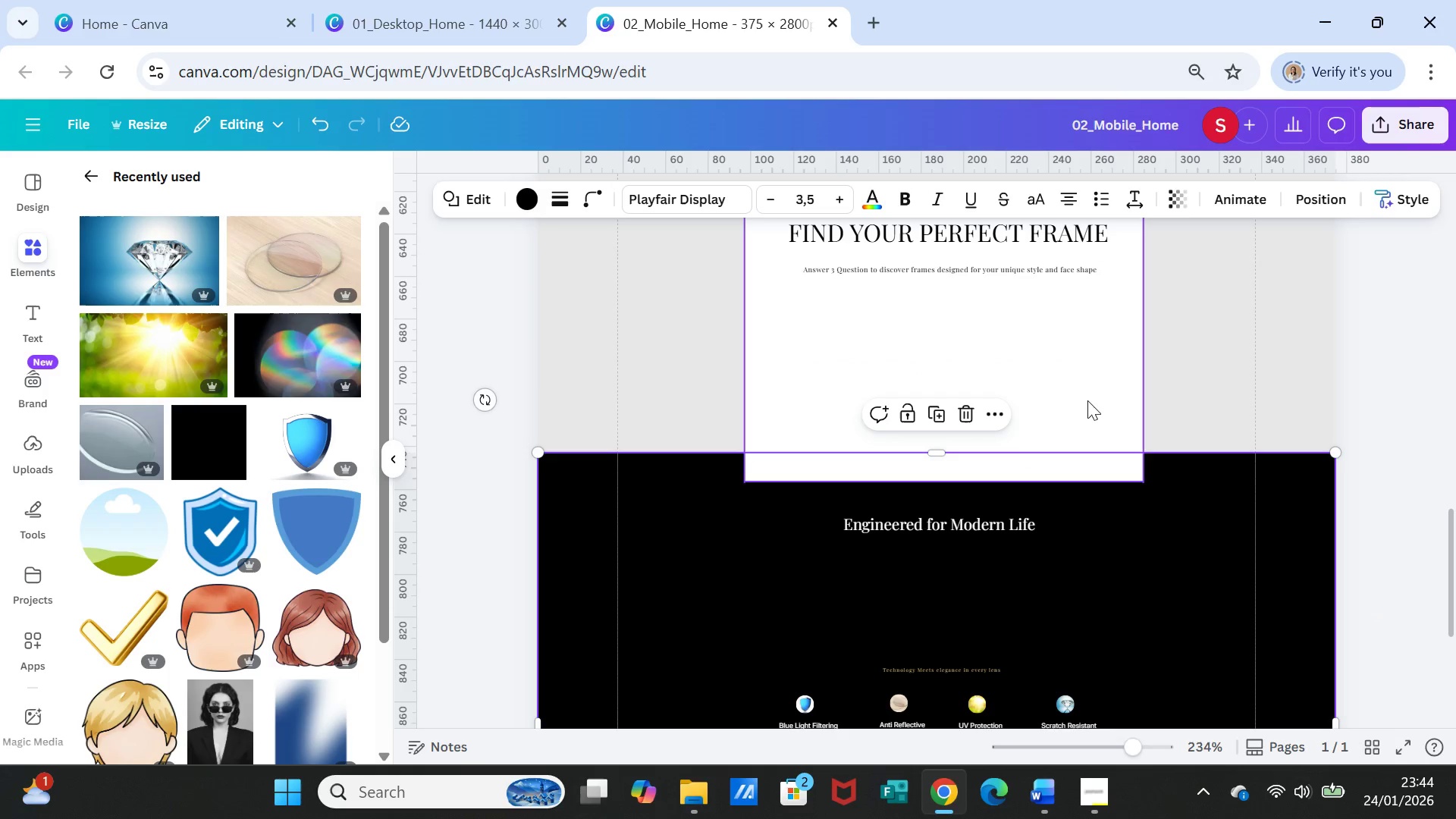 
left_click_drag(start_coordinate=[1066, 391], to_coordinate=[1052, 293])
 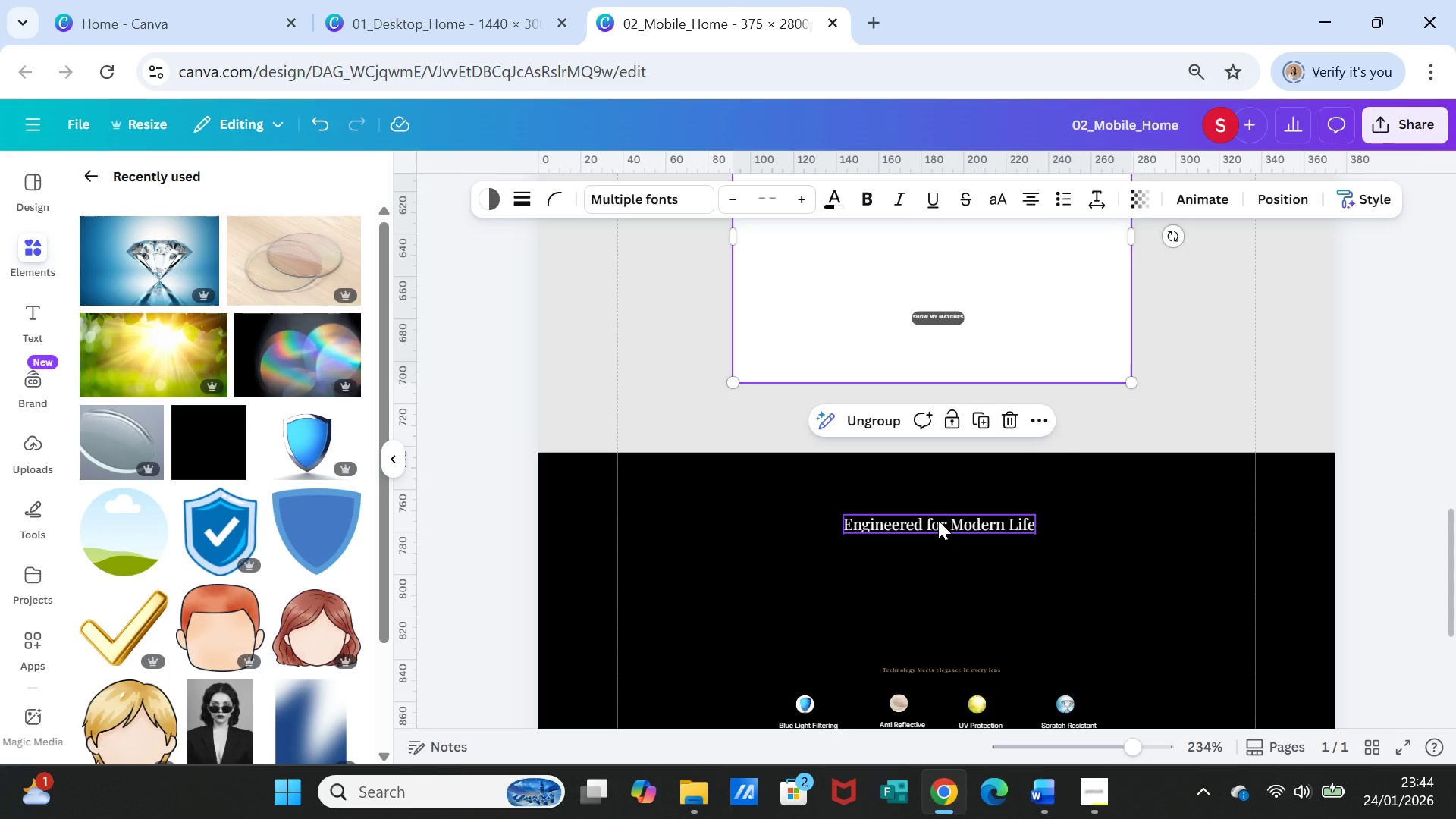 
double_click([938, 520])
 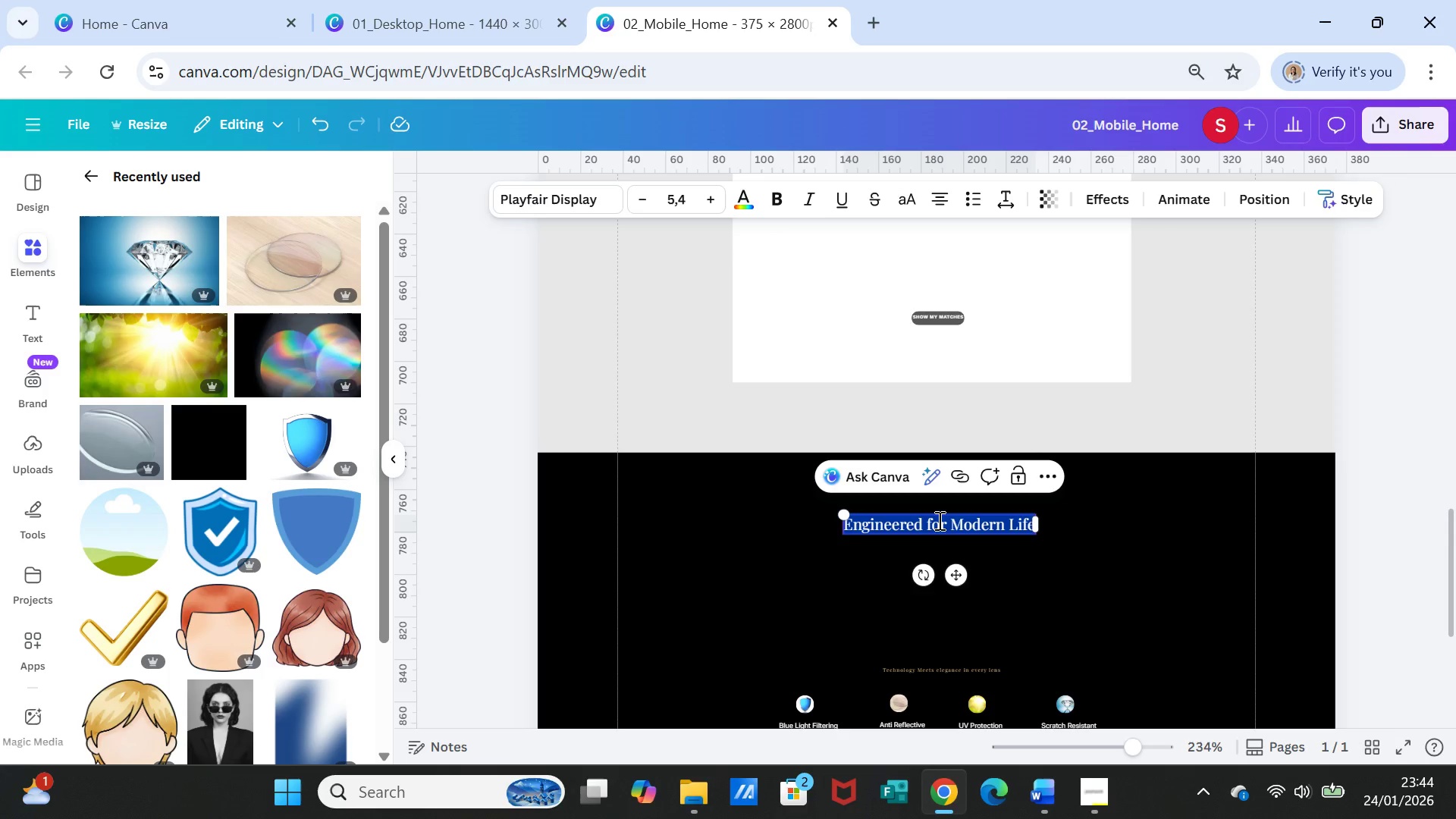 
triple_click([938, 520])
 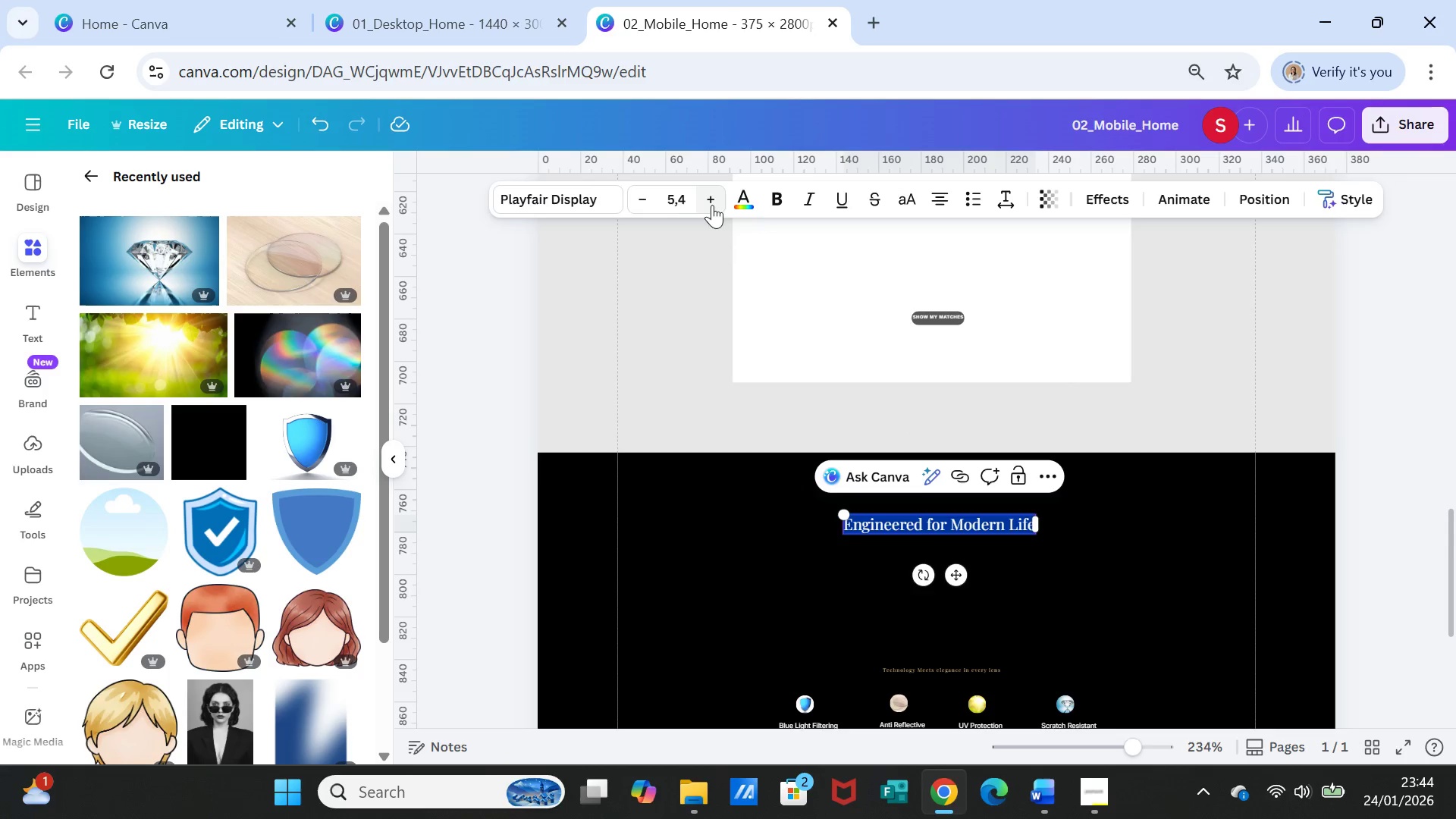 
left_click([698, 198])
 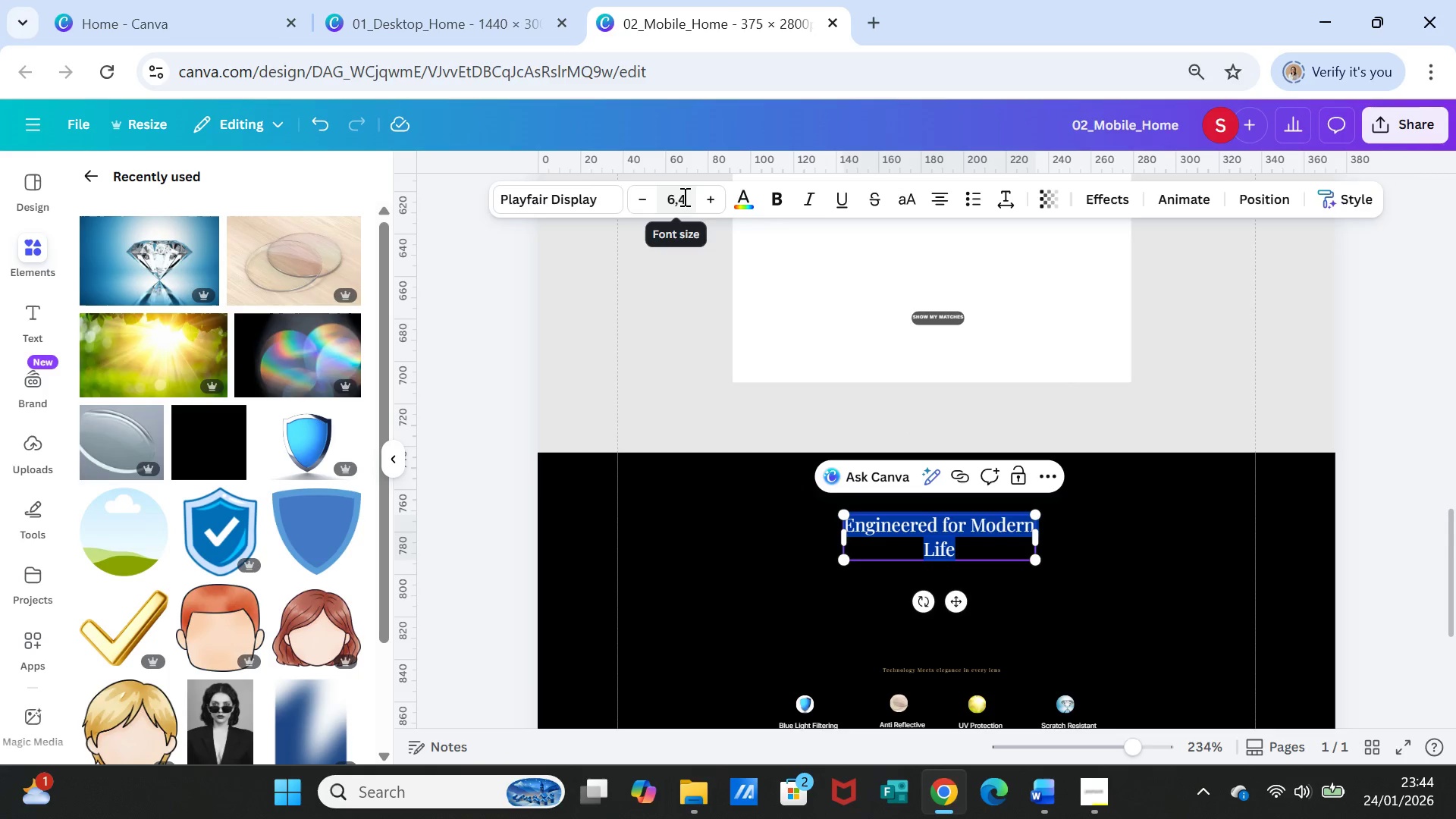 
left_click([683, 196])
 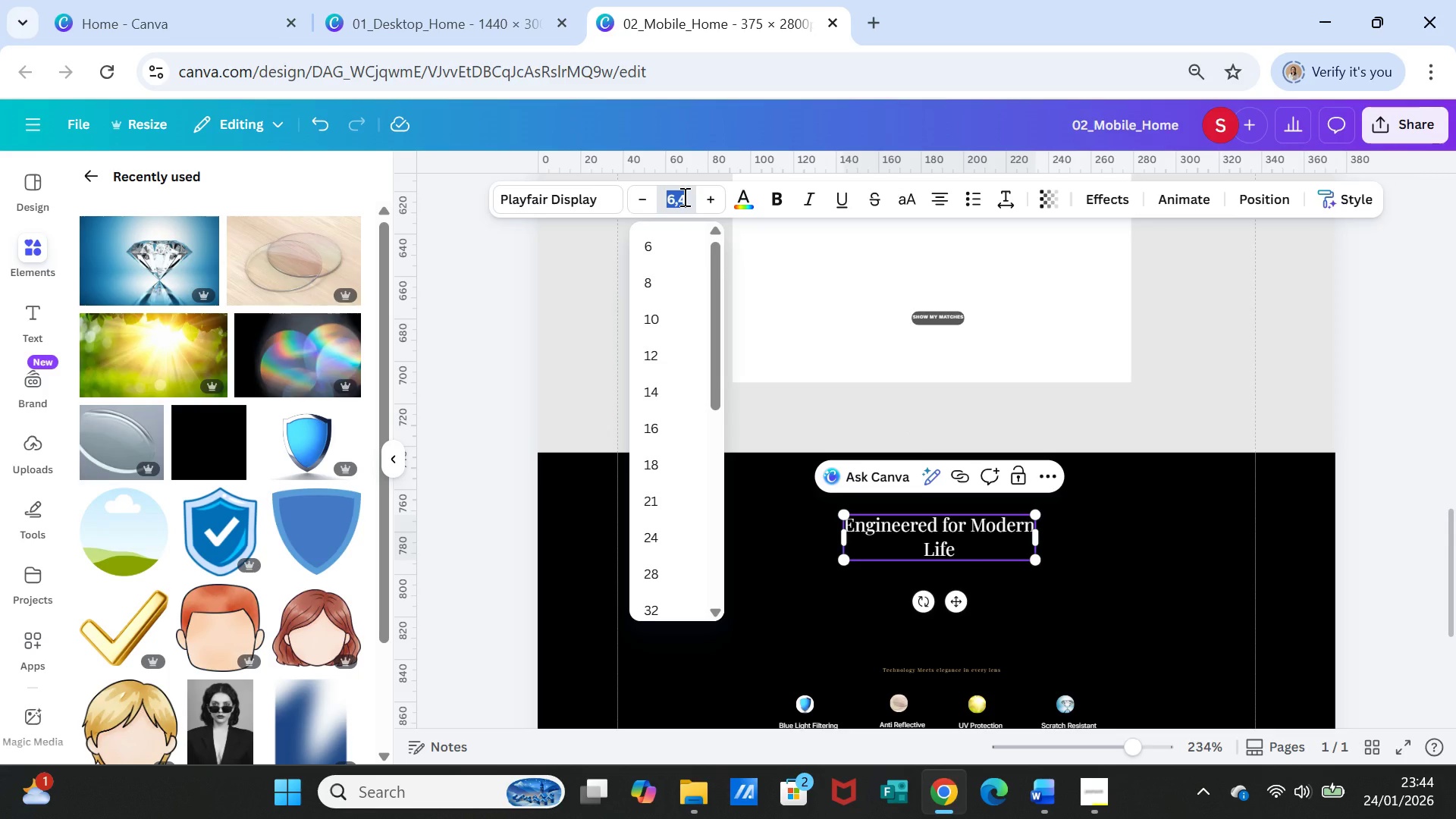 
type(20)
 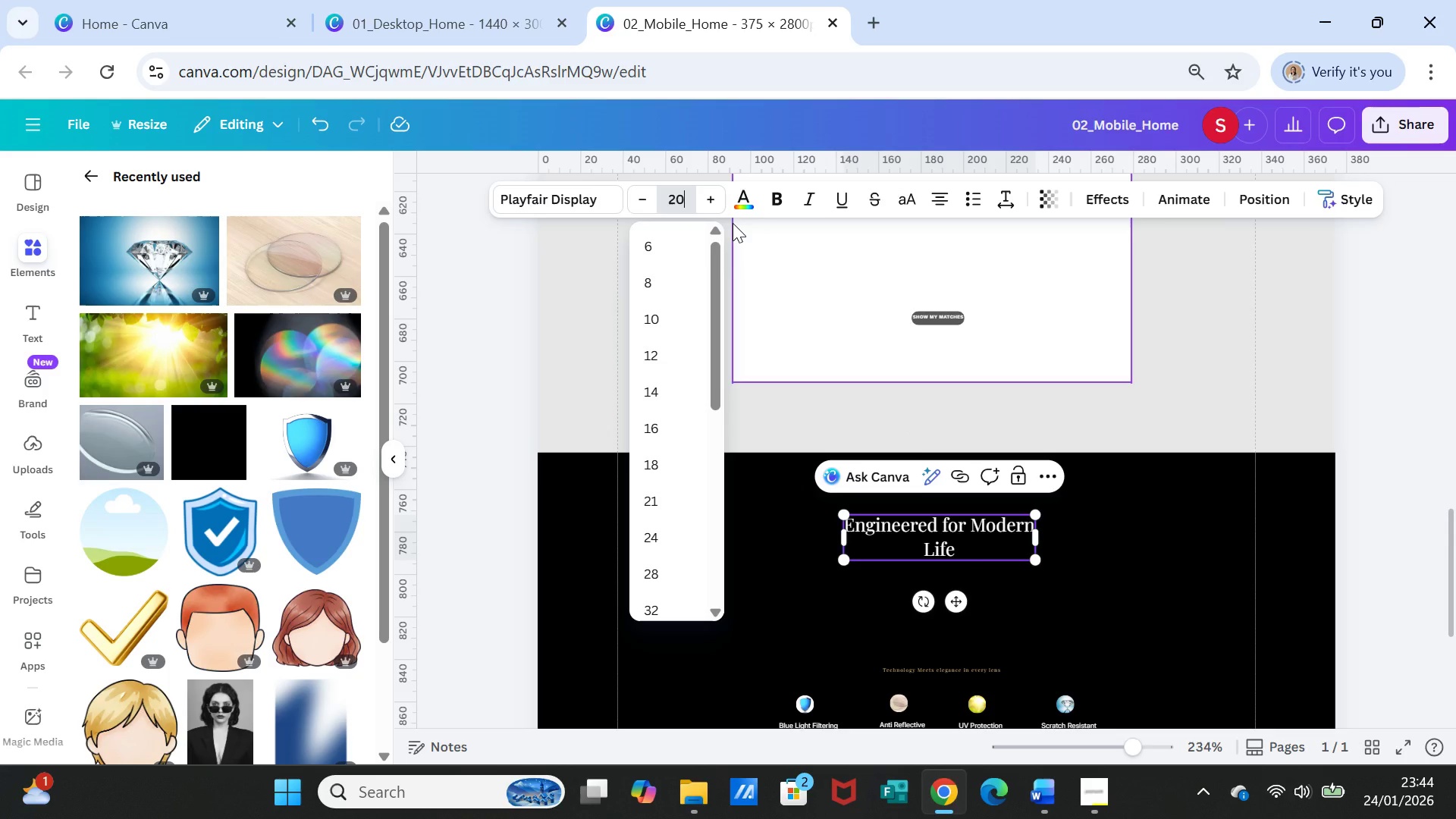 
key(Enter)
 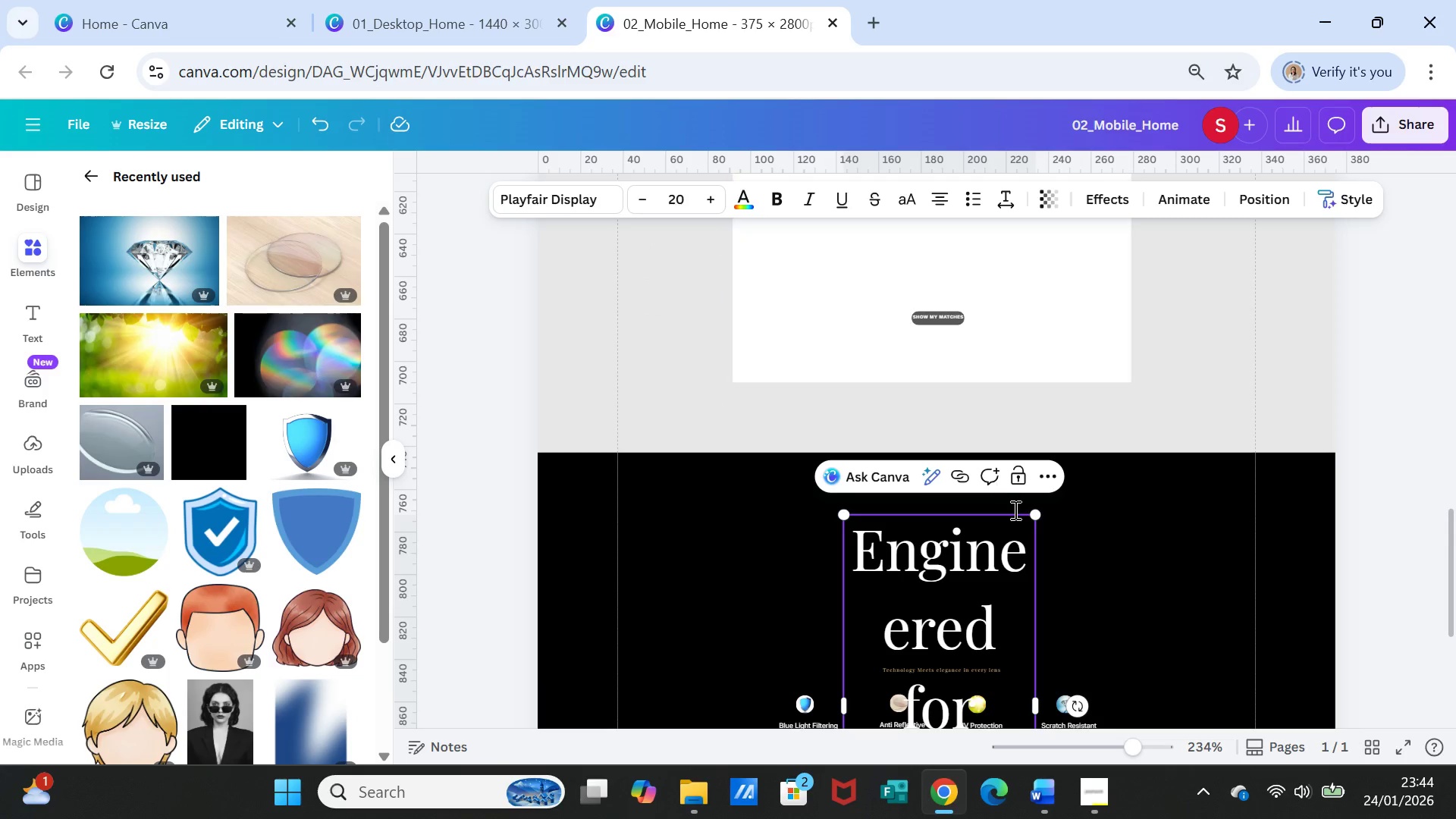 
scroll: coordinate [1013, 510], scroll_direction: down, amount: 2.0
 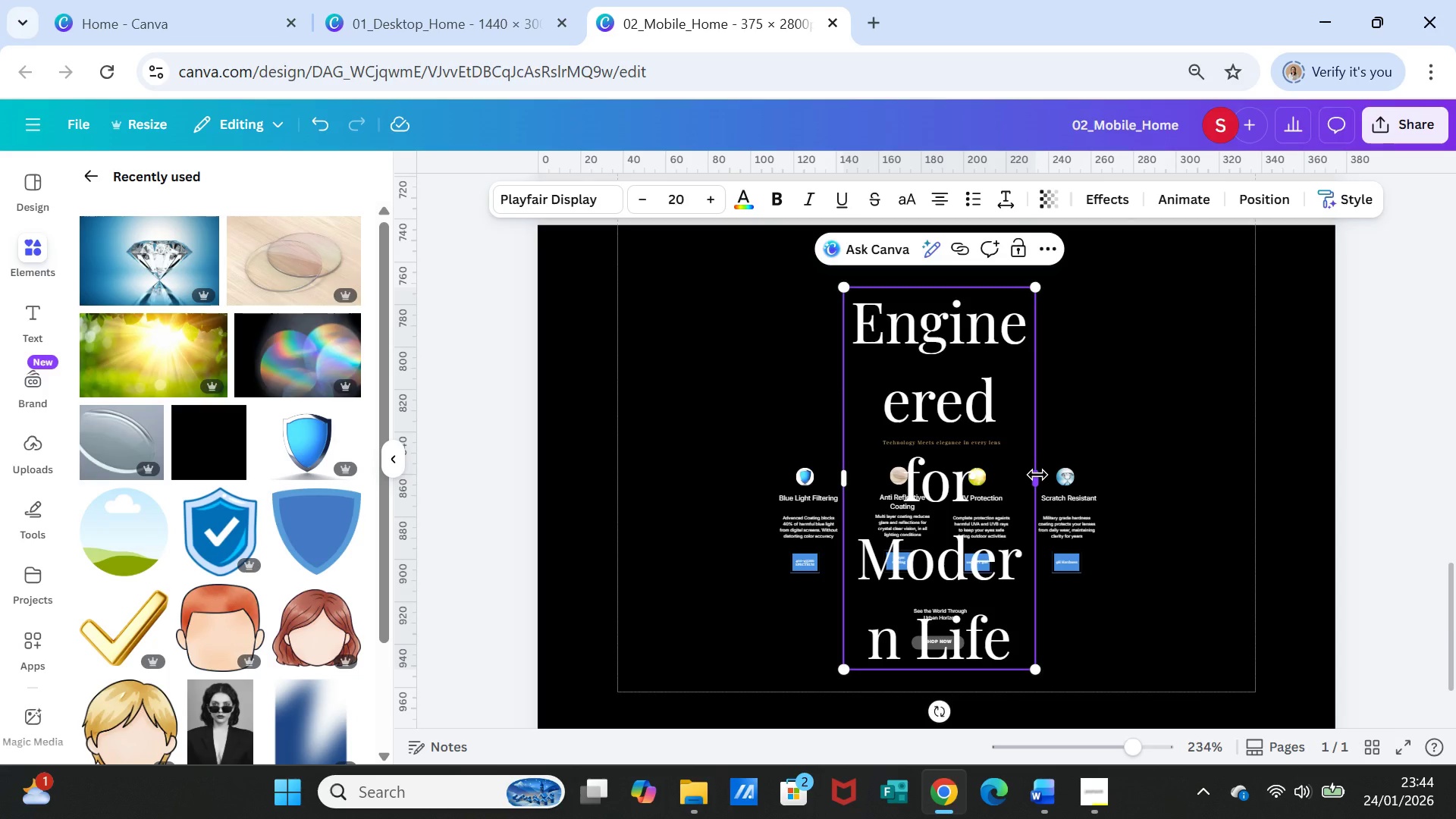 
left_click_drag(start_coordinate=[1037, 475], to_coordinate=[1279, 343])
 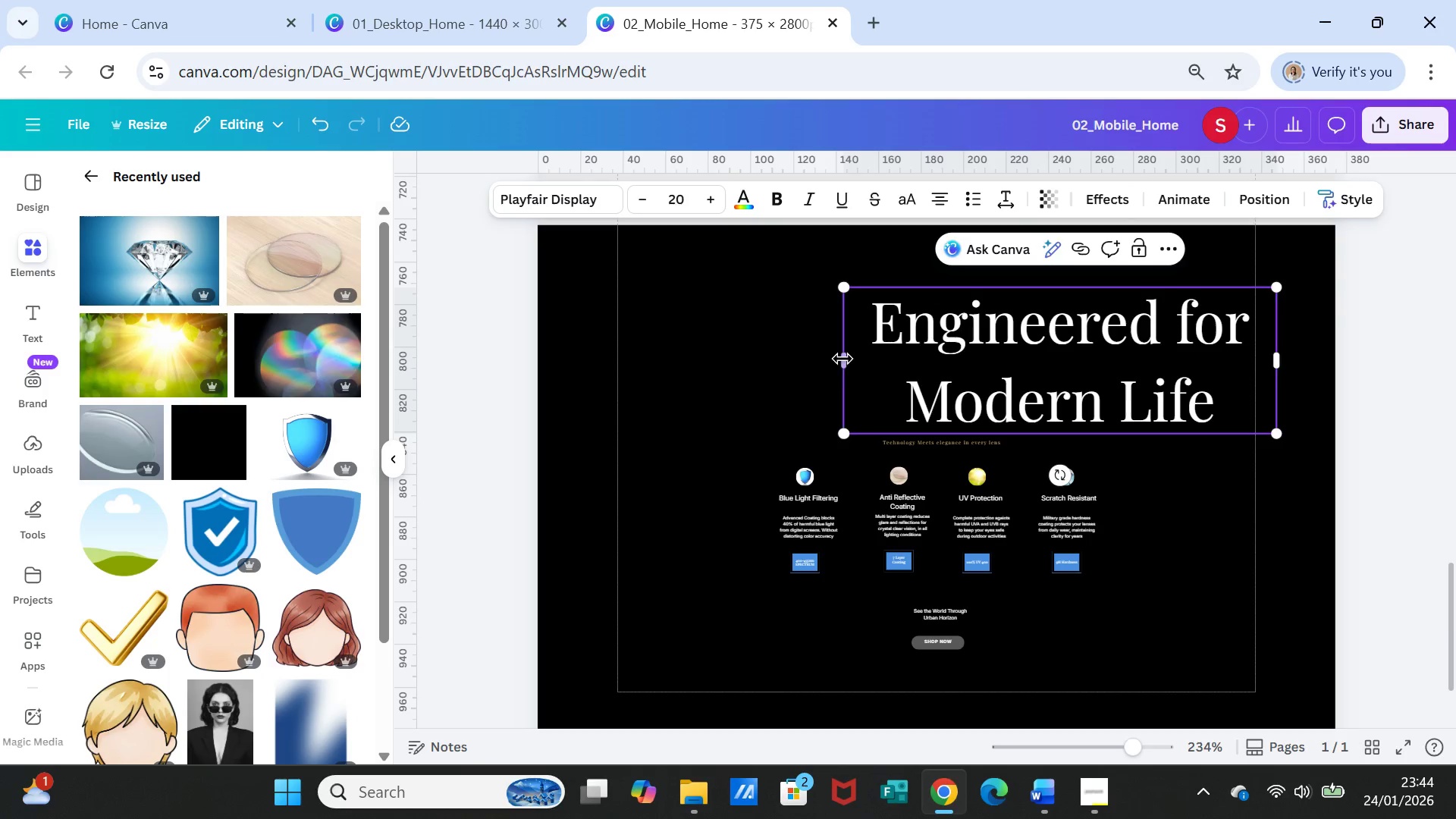 
left_click_drag(start_coordinate=[842, 358], to_coordinate=[616, 350])
 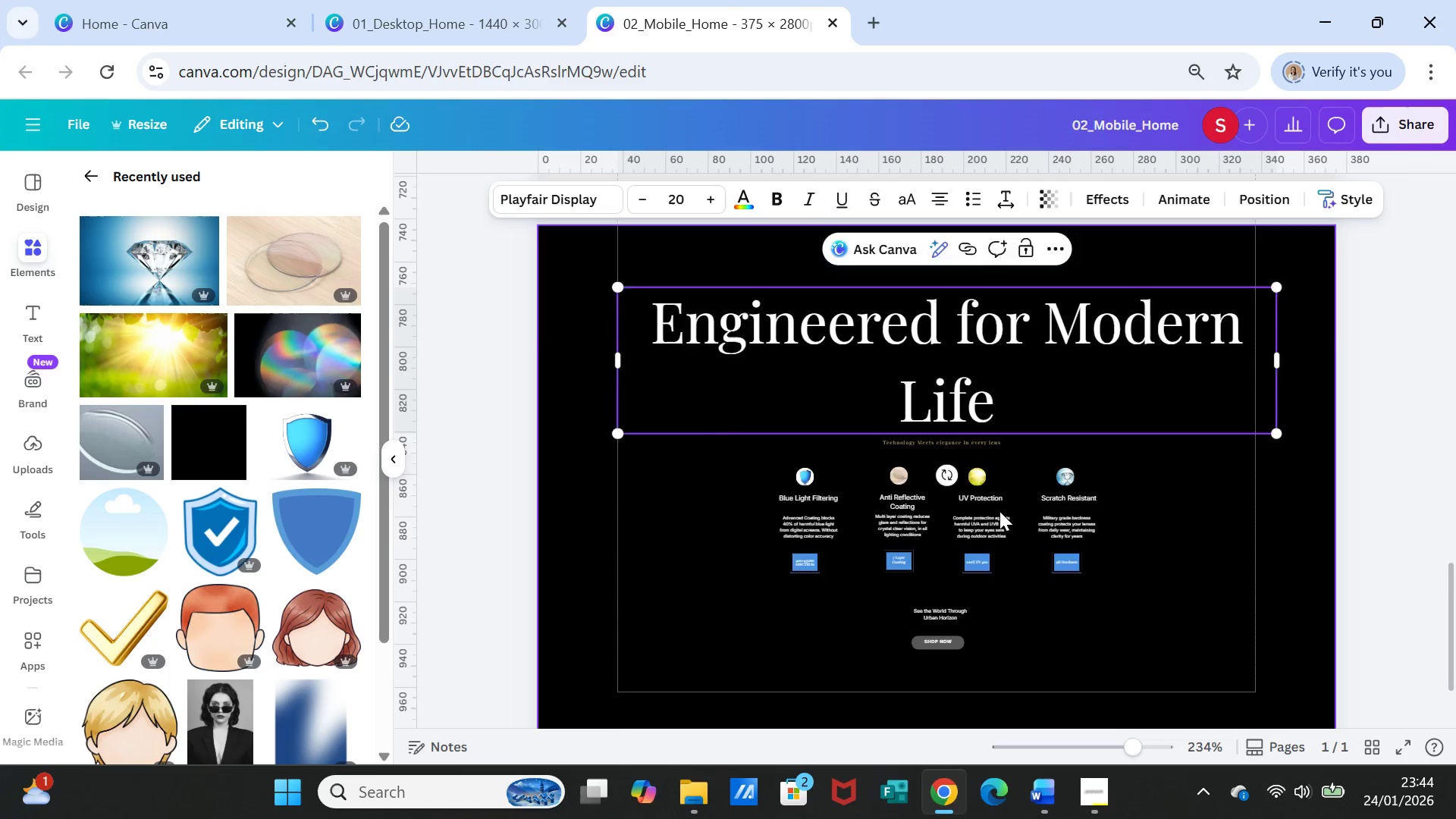 
scroll: coordinate [999, 511], scroll_direction: up, amount: 1.0
 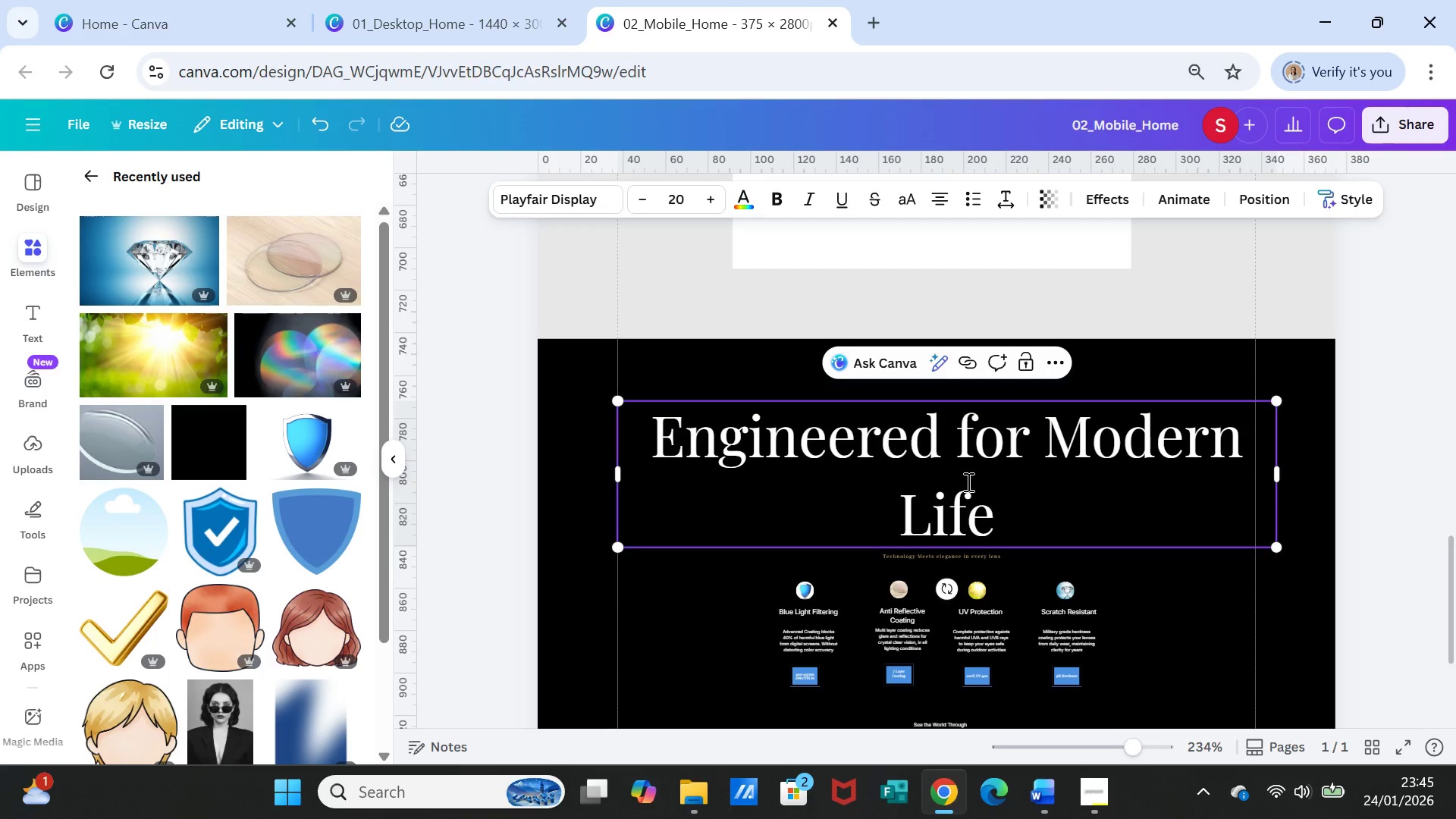 
left_click_drag(start_coordinate=[967, 482], to_coordinate=[963, 435])
 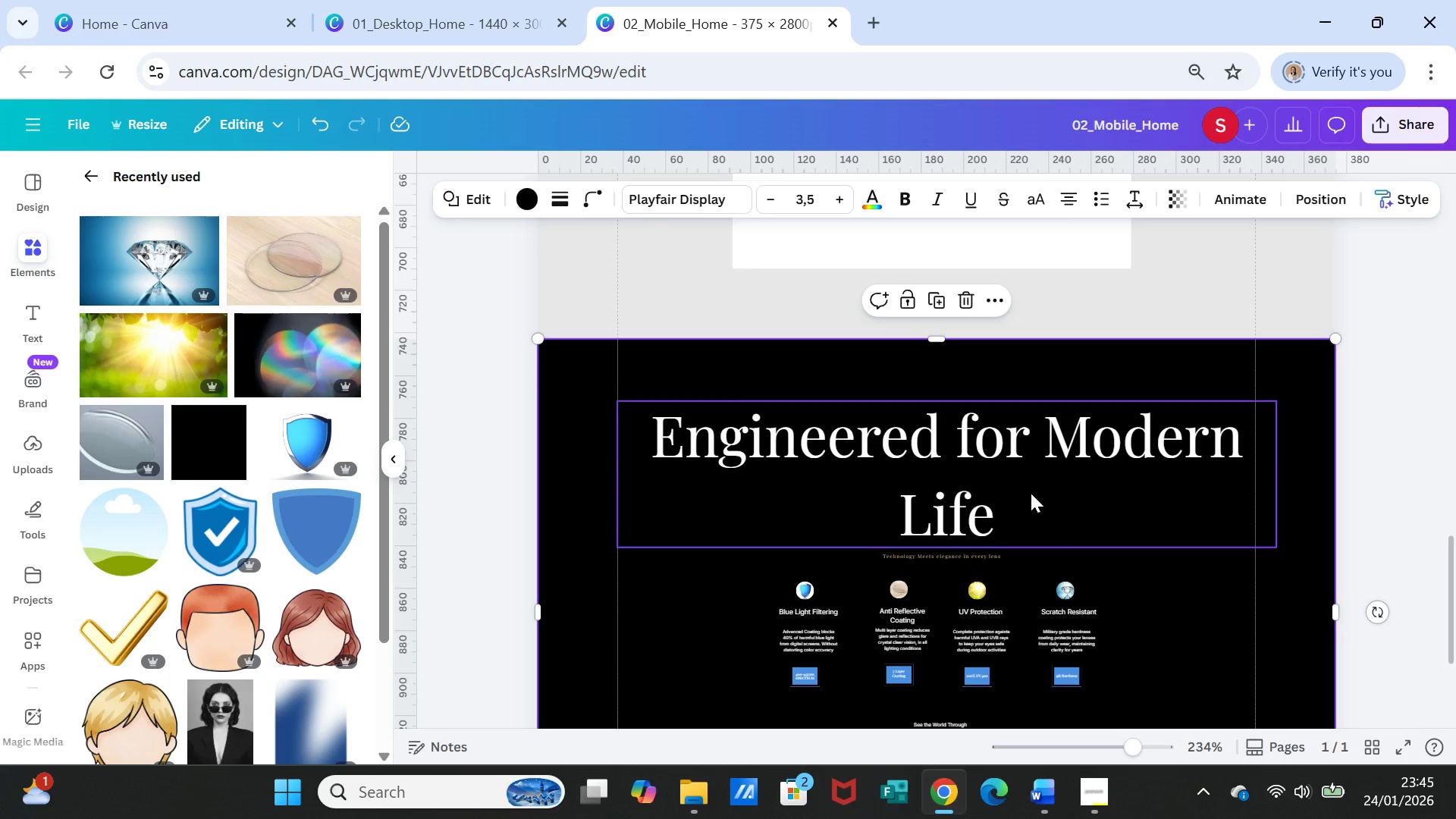 
left_click_drag(start_coordinate=[1031, 491], to_coordinate=[1020, 436])
 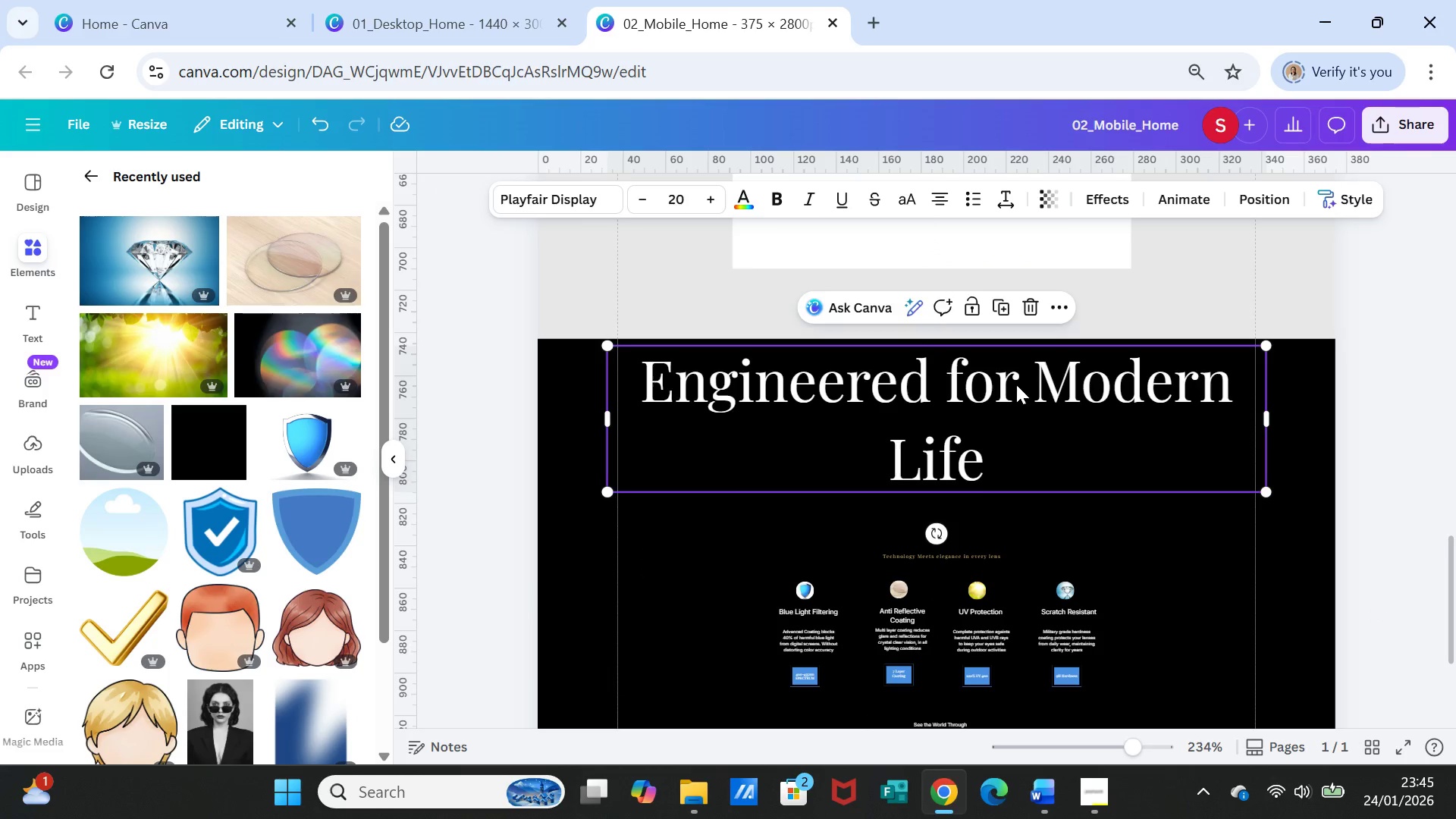 
double_click([1016, 384])
 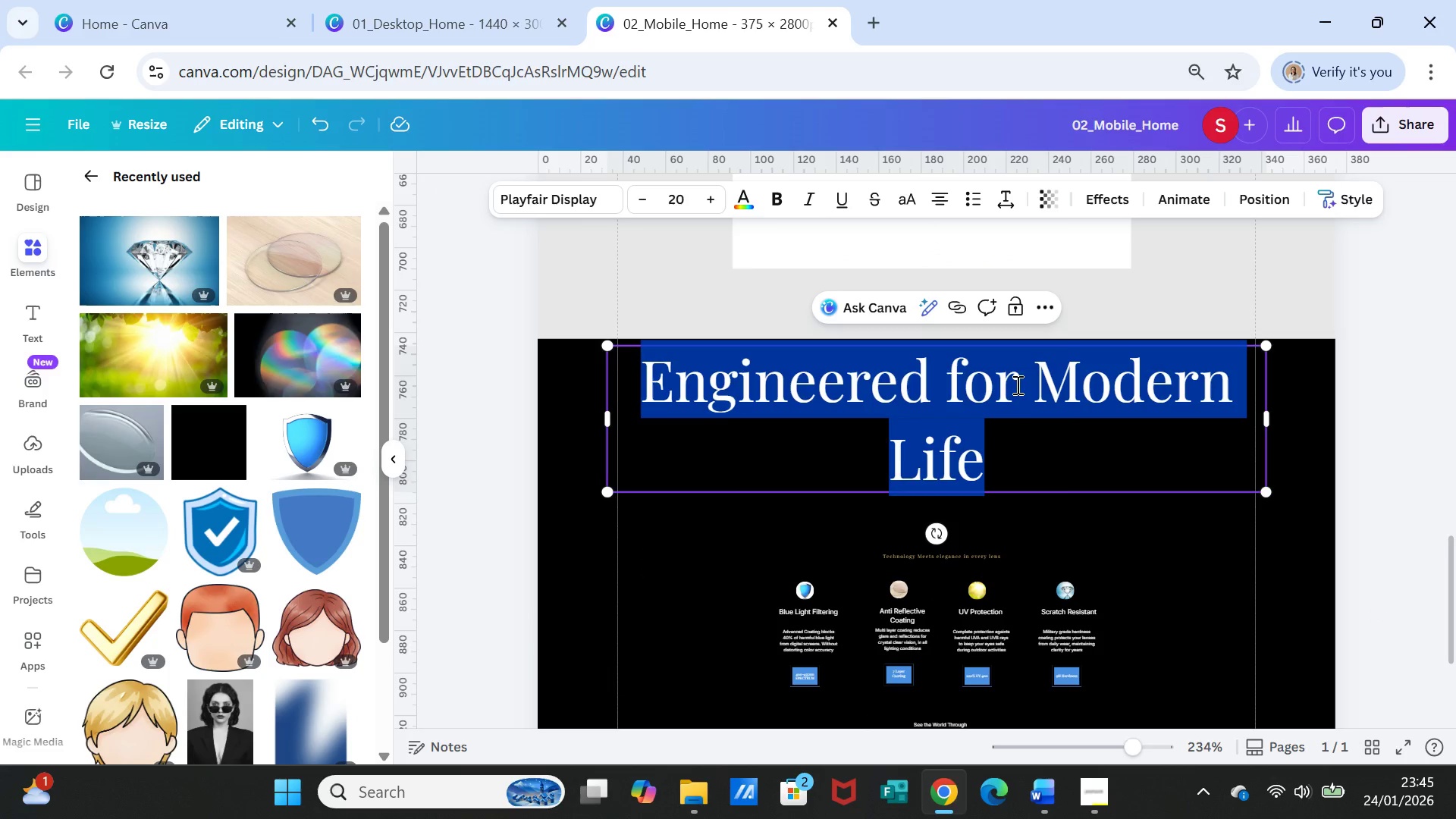 
triple_click([1016, 384])
 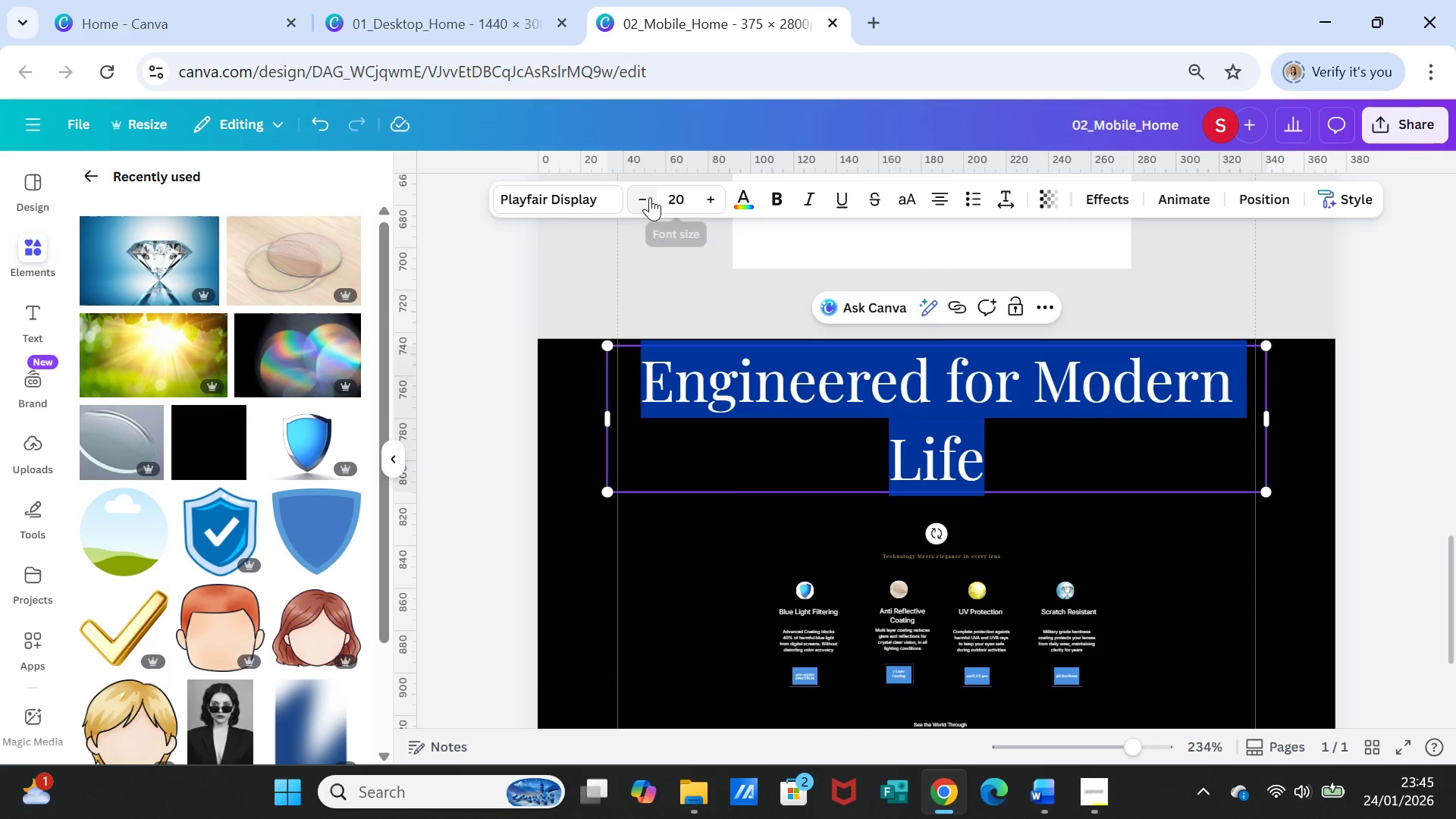 
double_click([648, 197])
 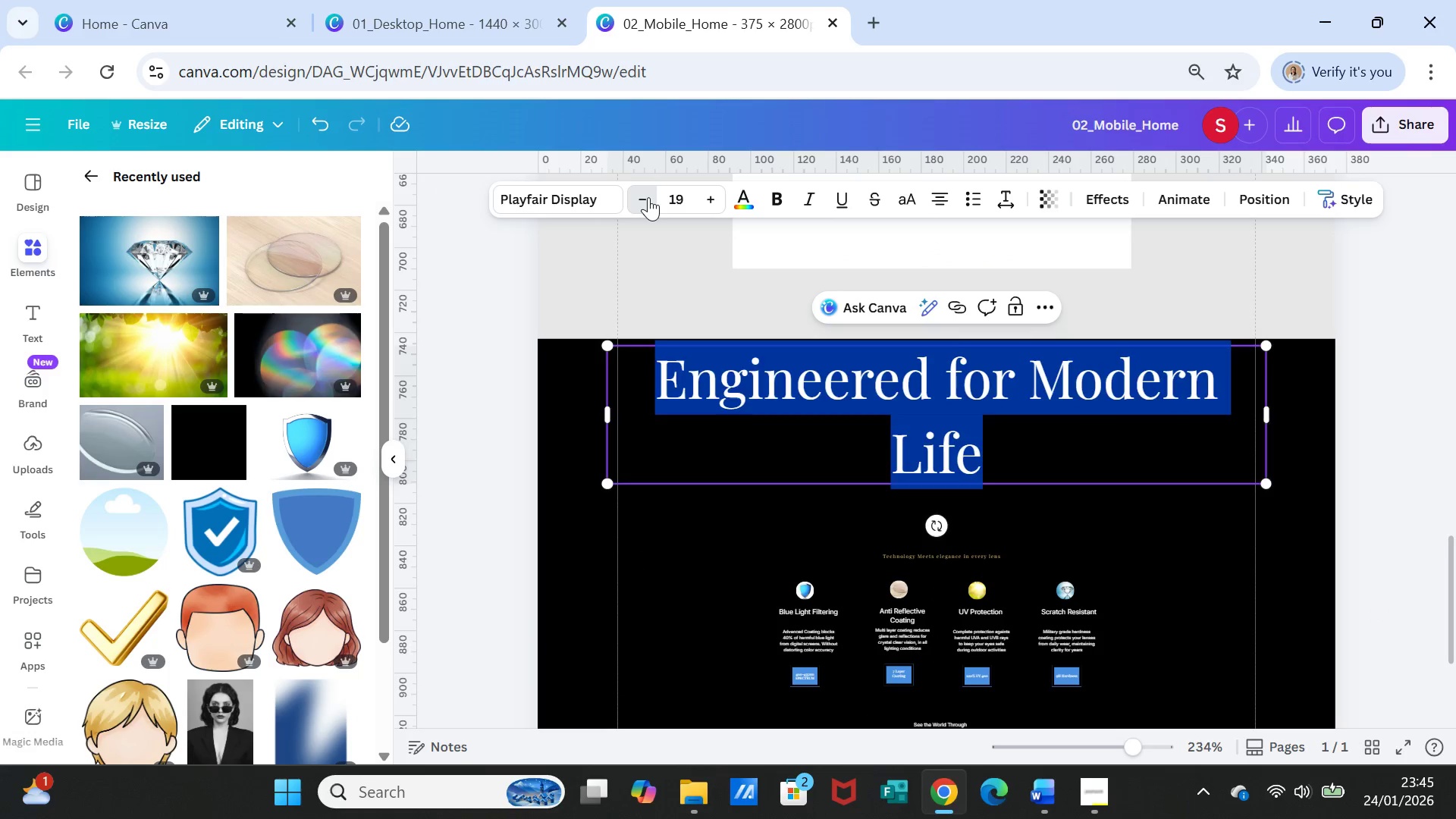 
triple_click([648, 197])
 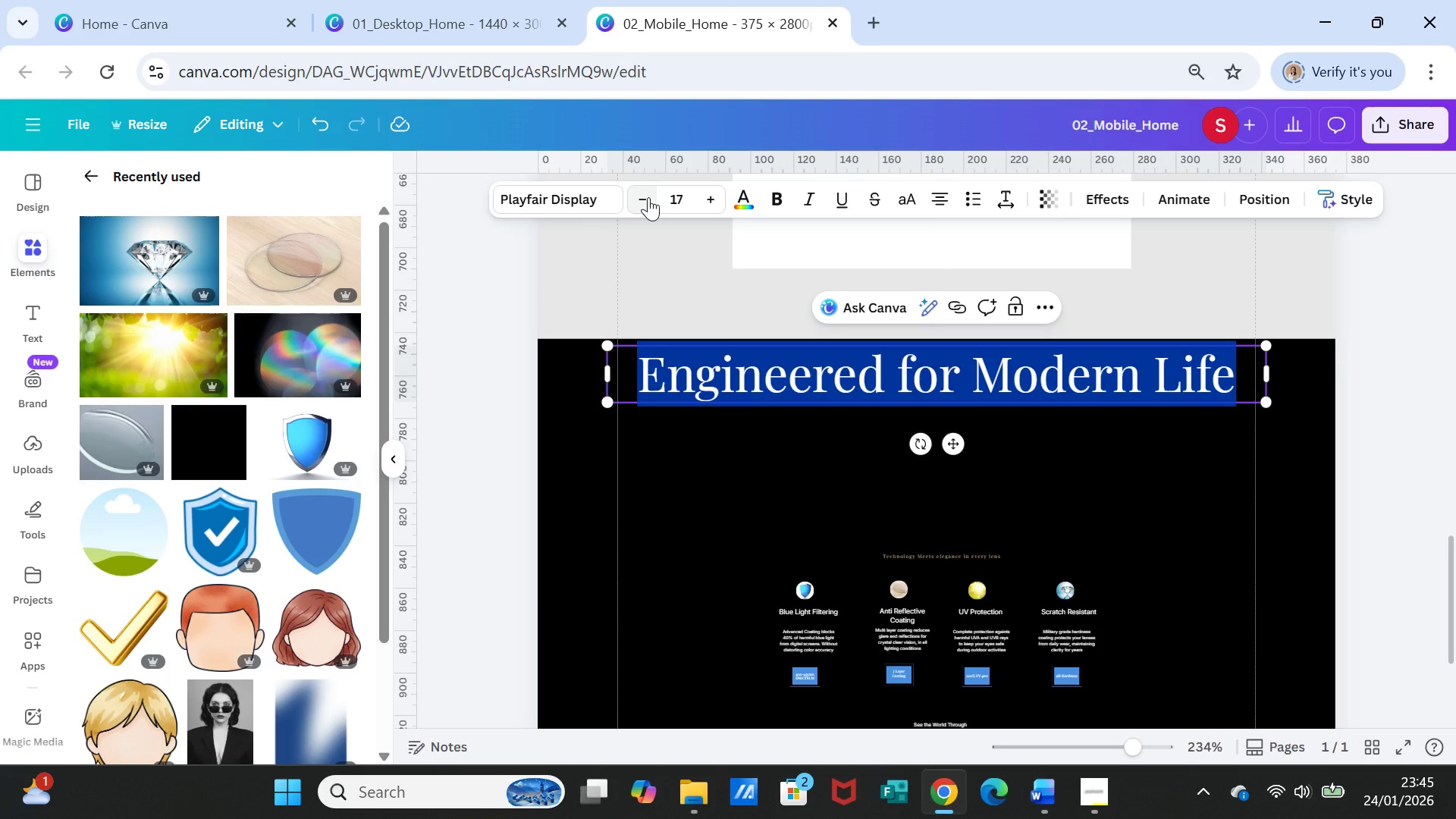 
left_click([648, 197])
 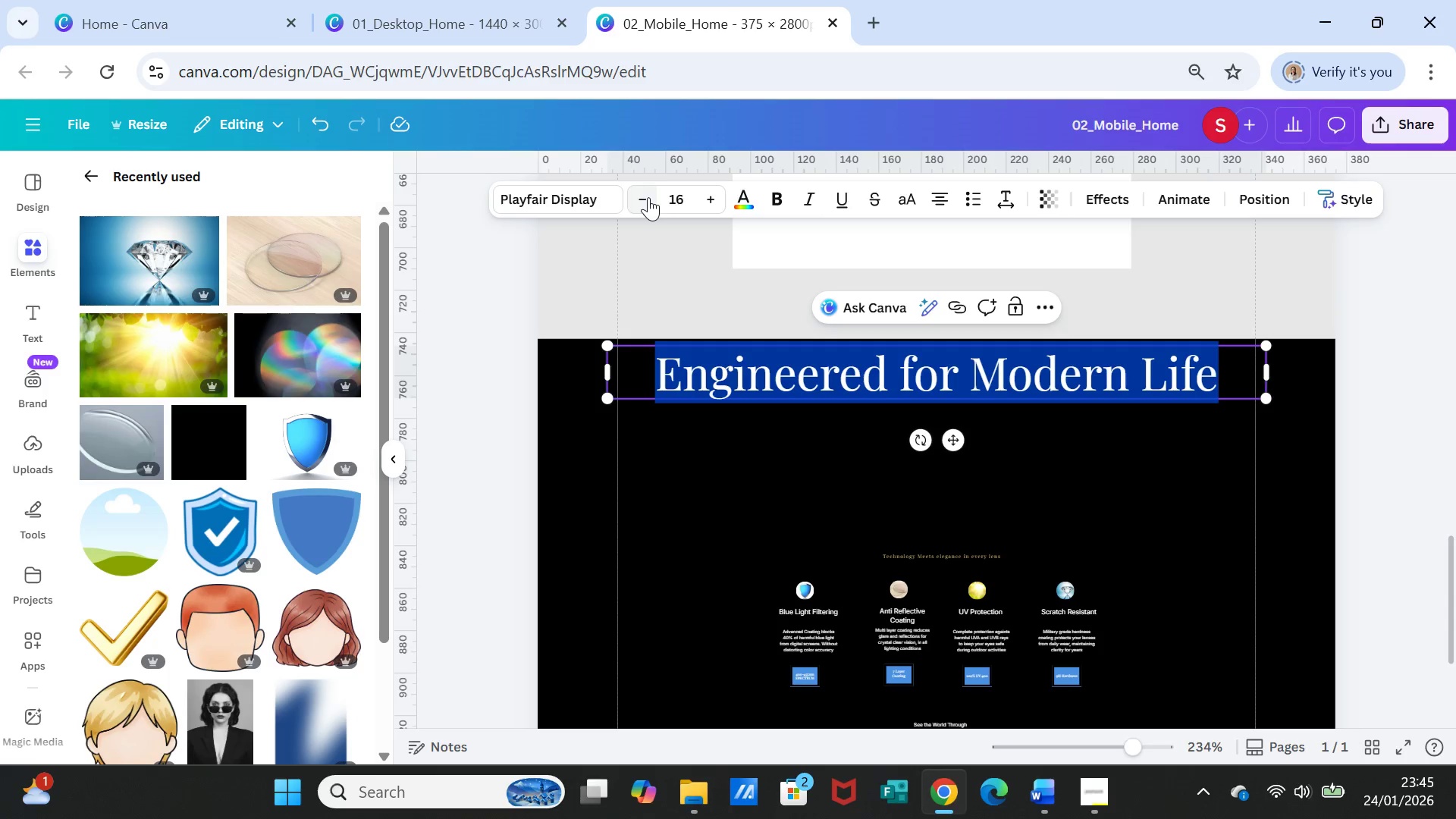 
left_click([648, 197])
 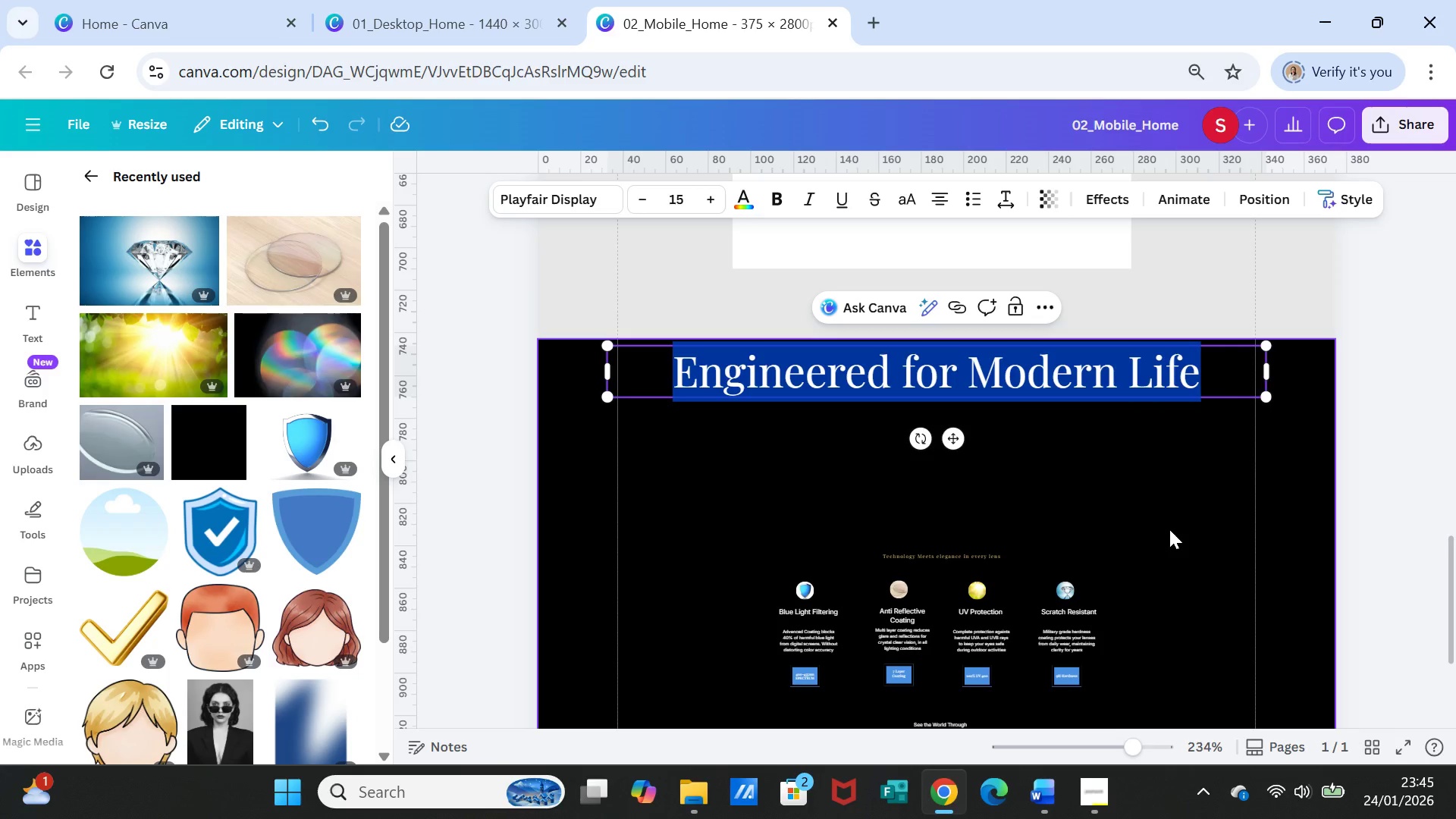 
left_click([1172, 530])
 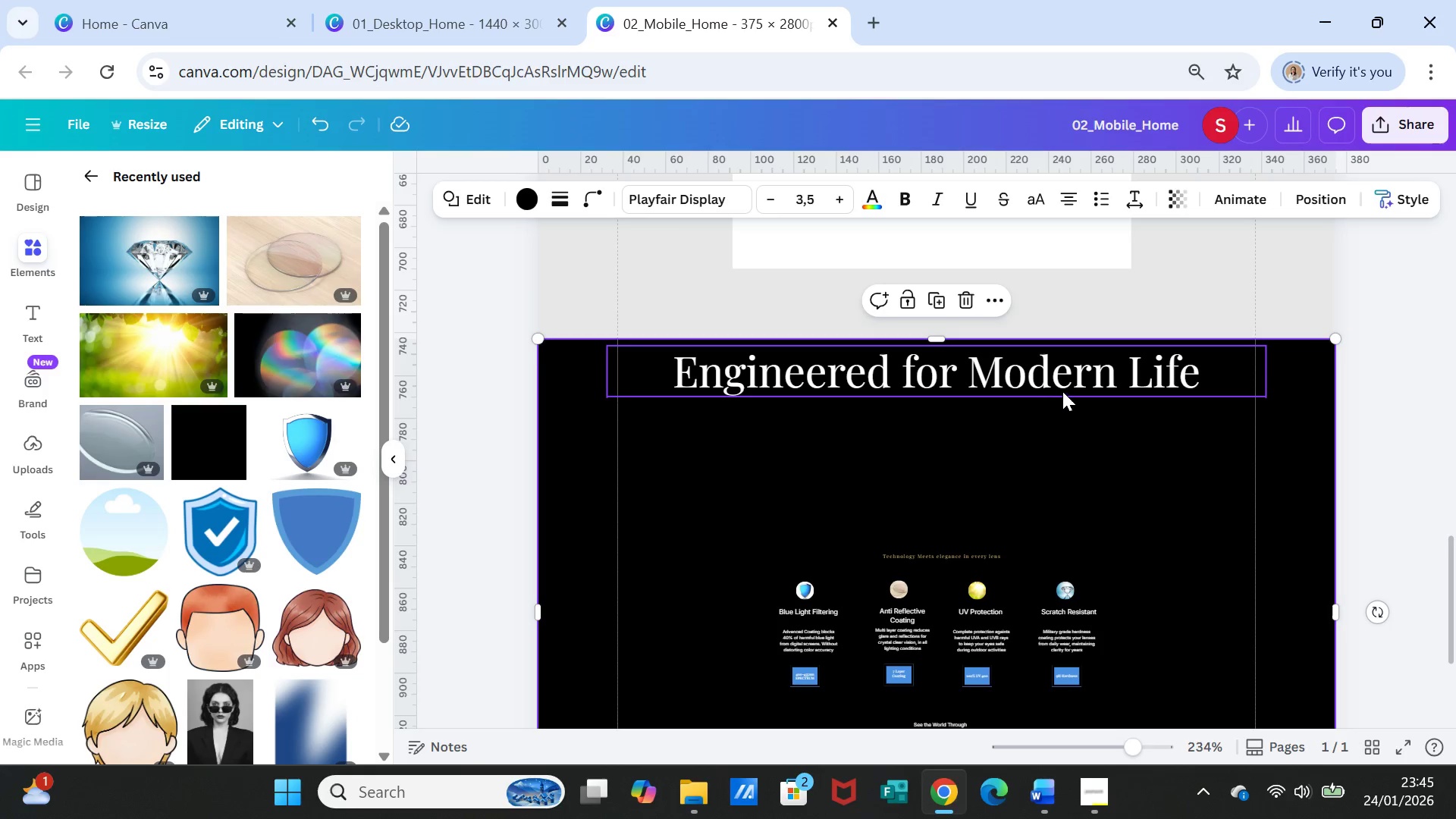 
left_click_drag(start_coordinate=[1062, 391], to_coordinate=[1062, 429])
 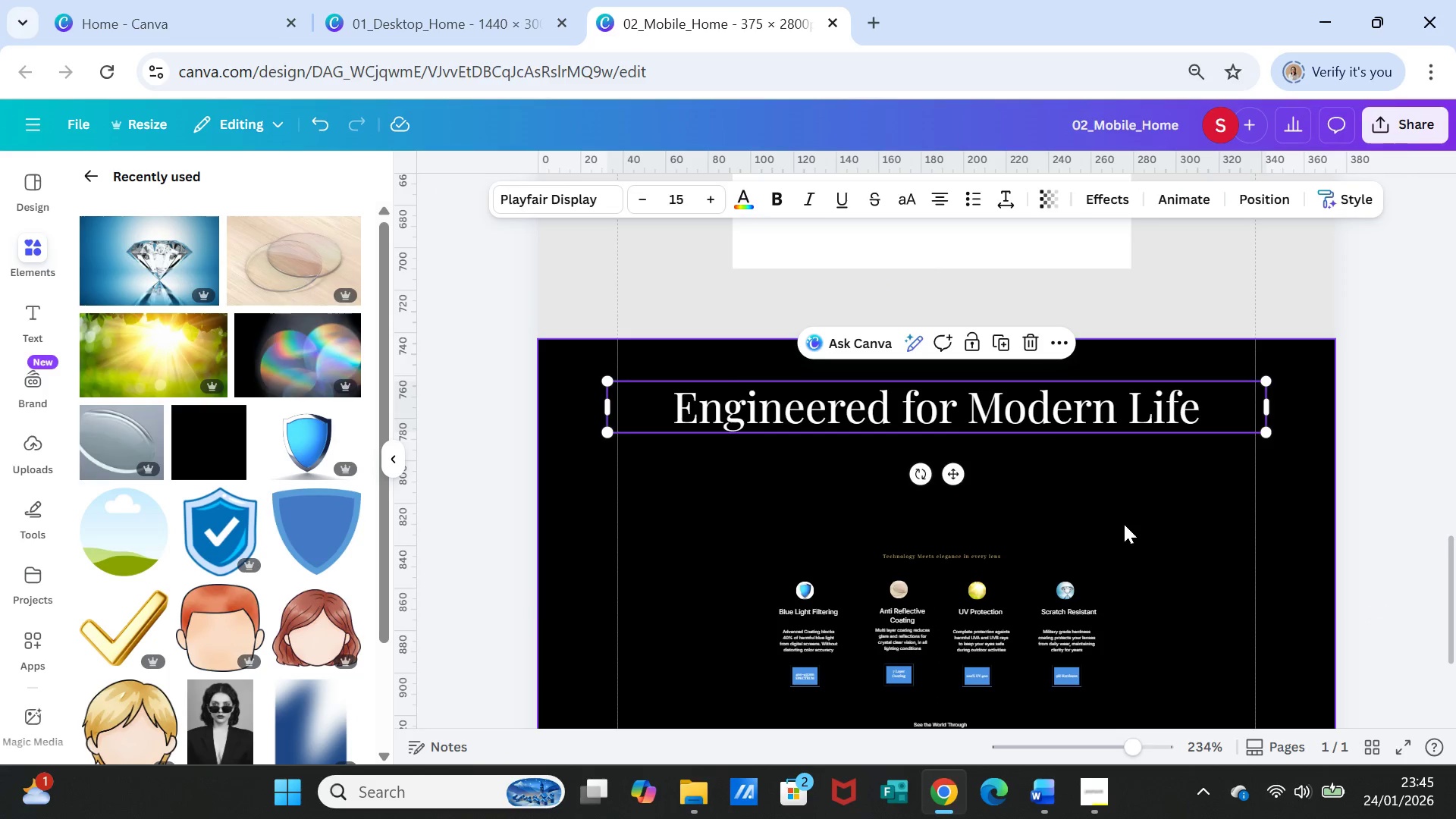 
left_click([1124, 524])
 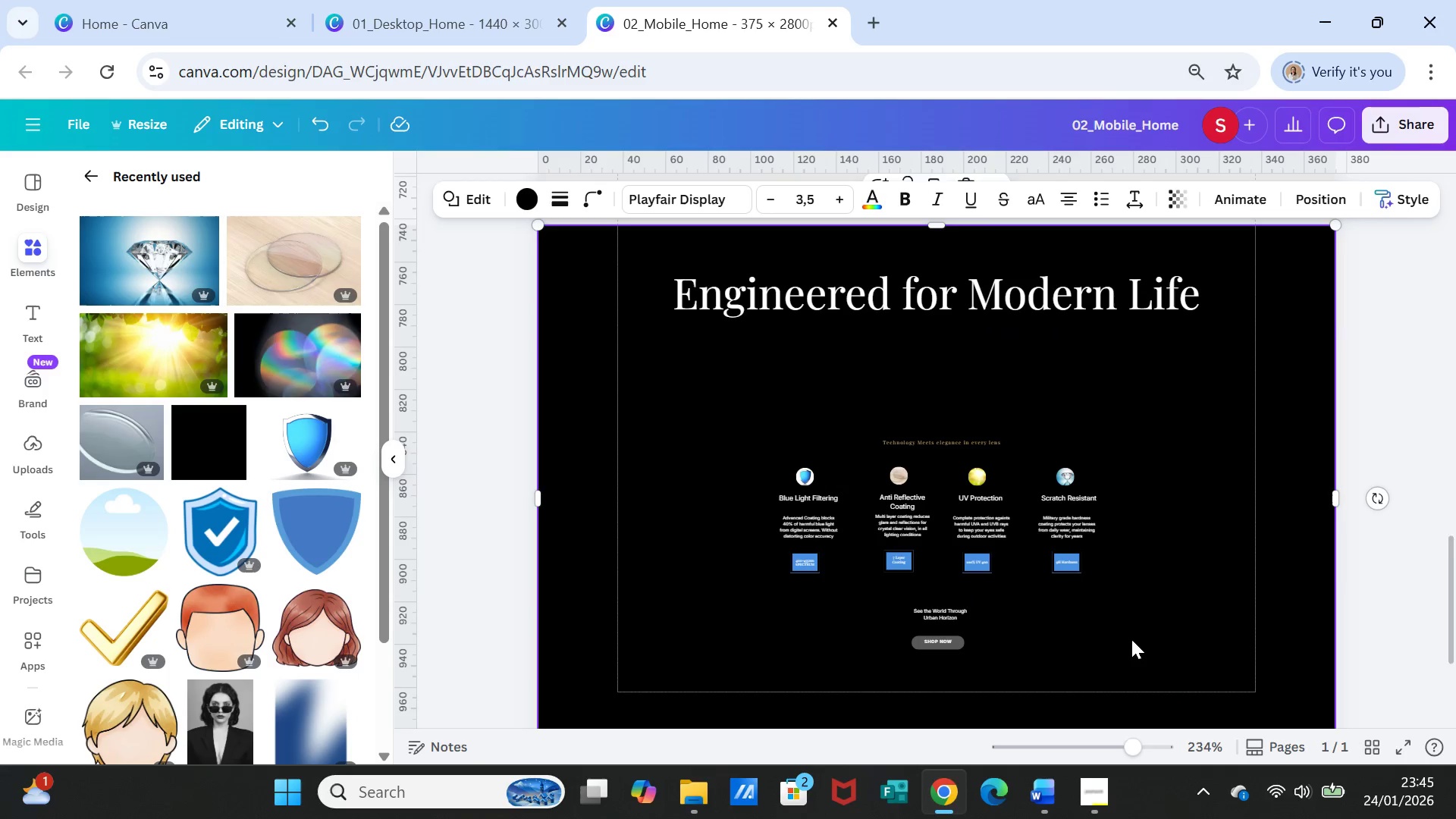 
scroll: coordinate [1131, 639], scroll_direction: down, amount: 1.0
 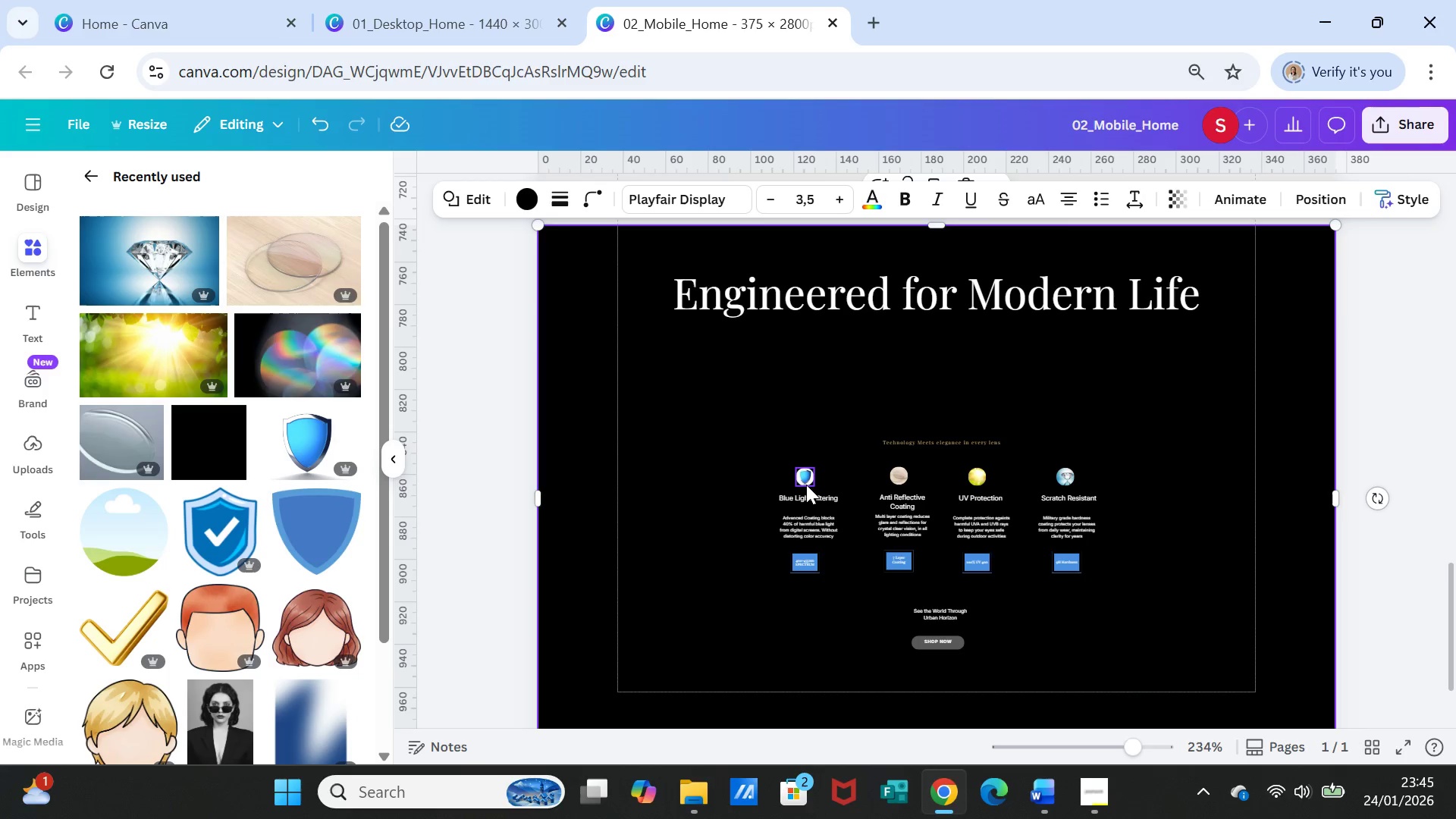 
left_click([806, 485])
 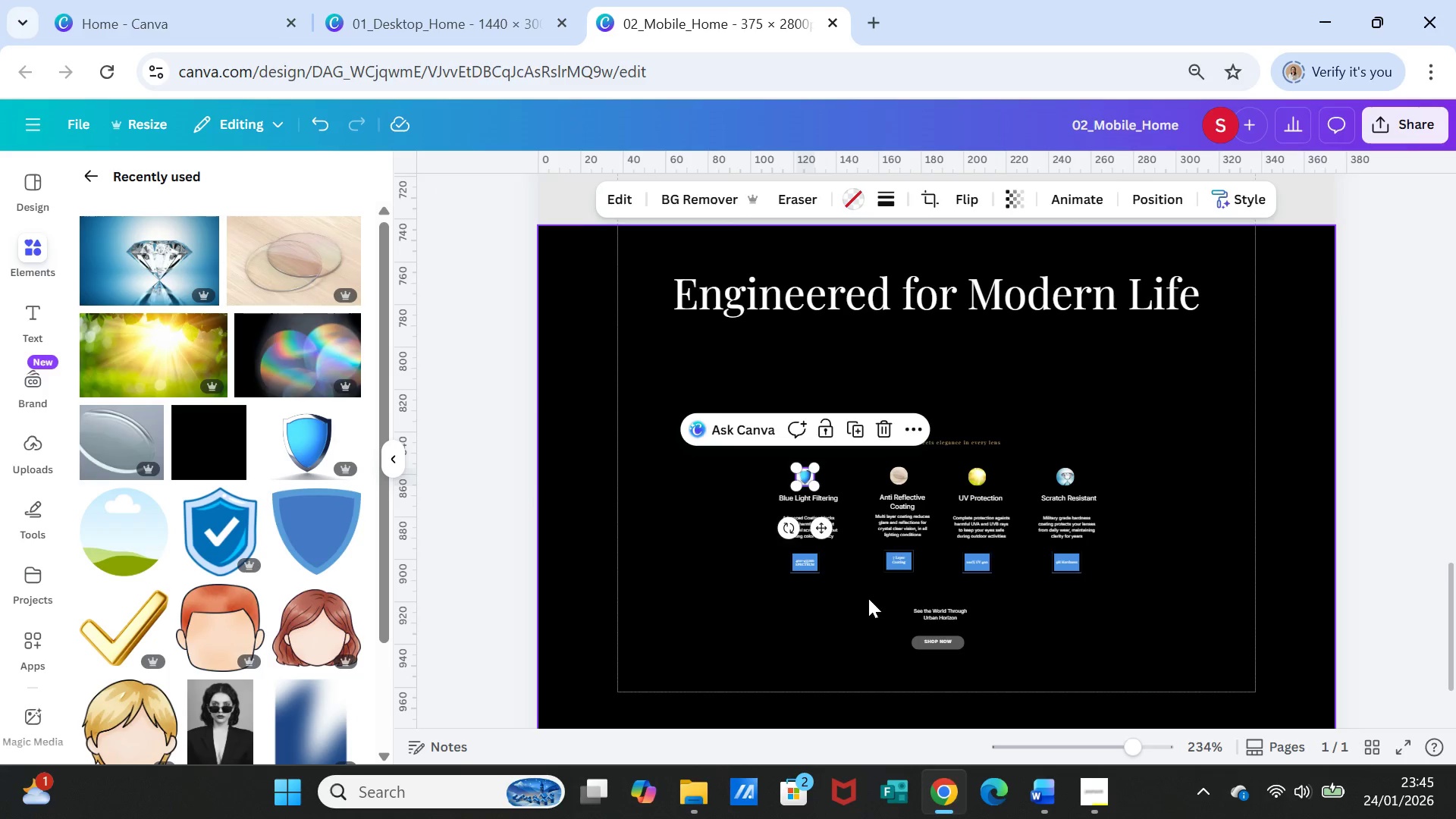 
left_click([866, 600])
 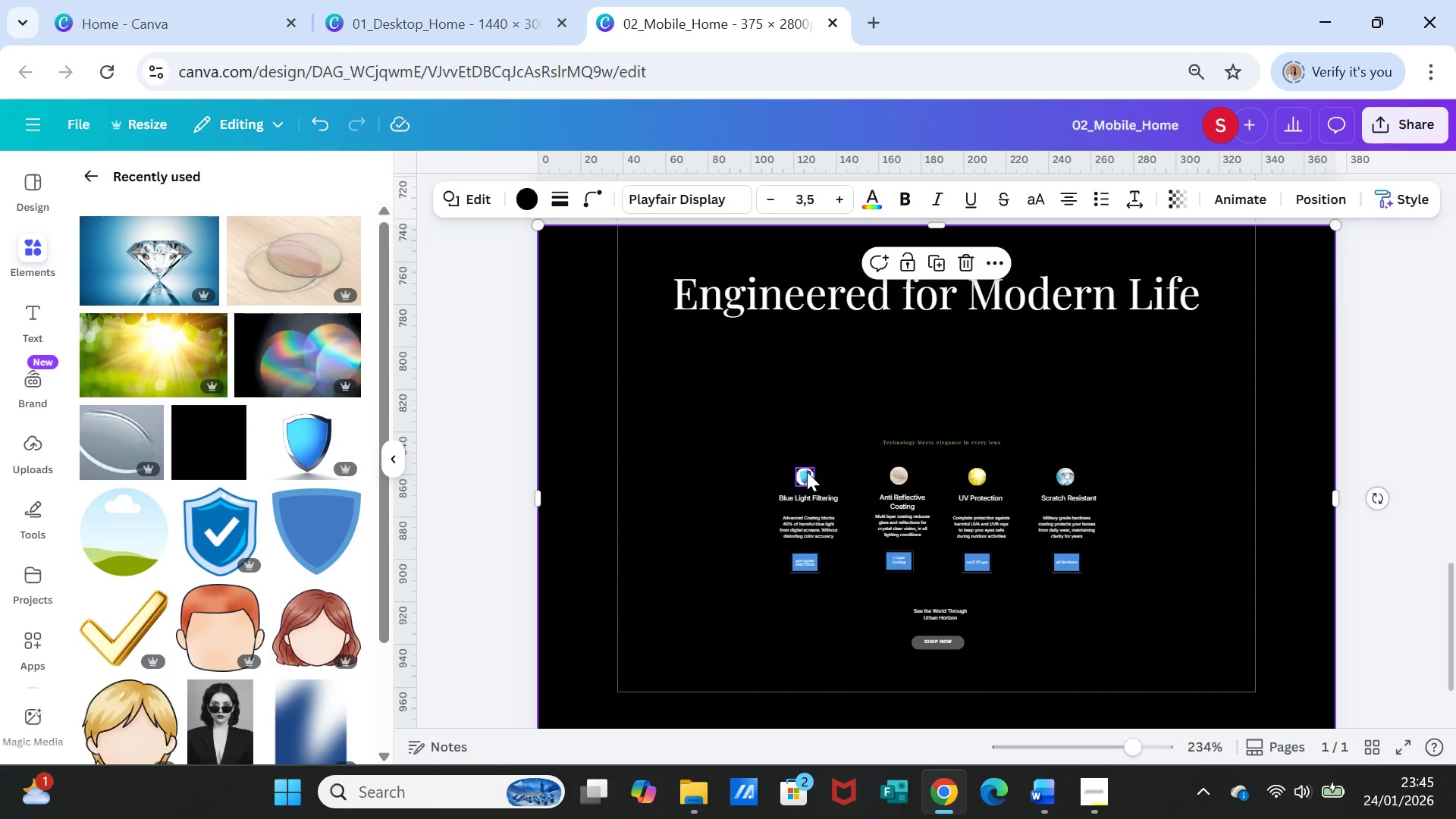 
left_click([807, 472])
 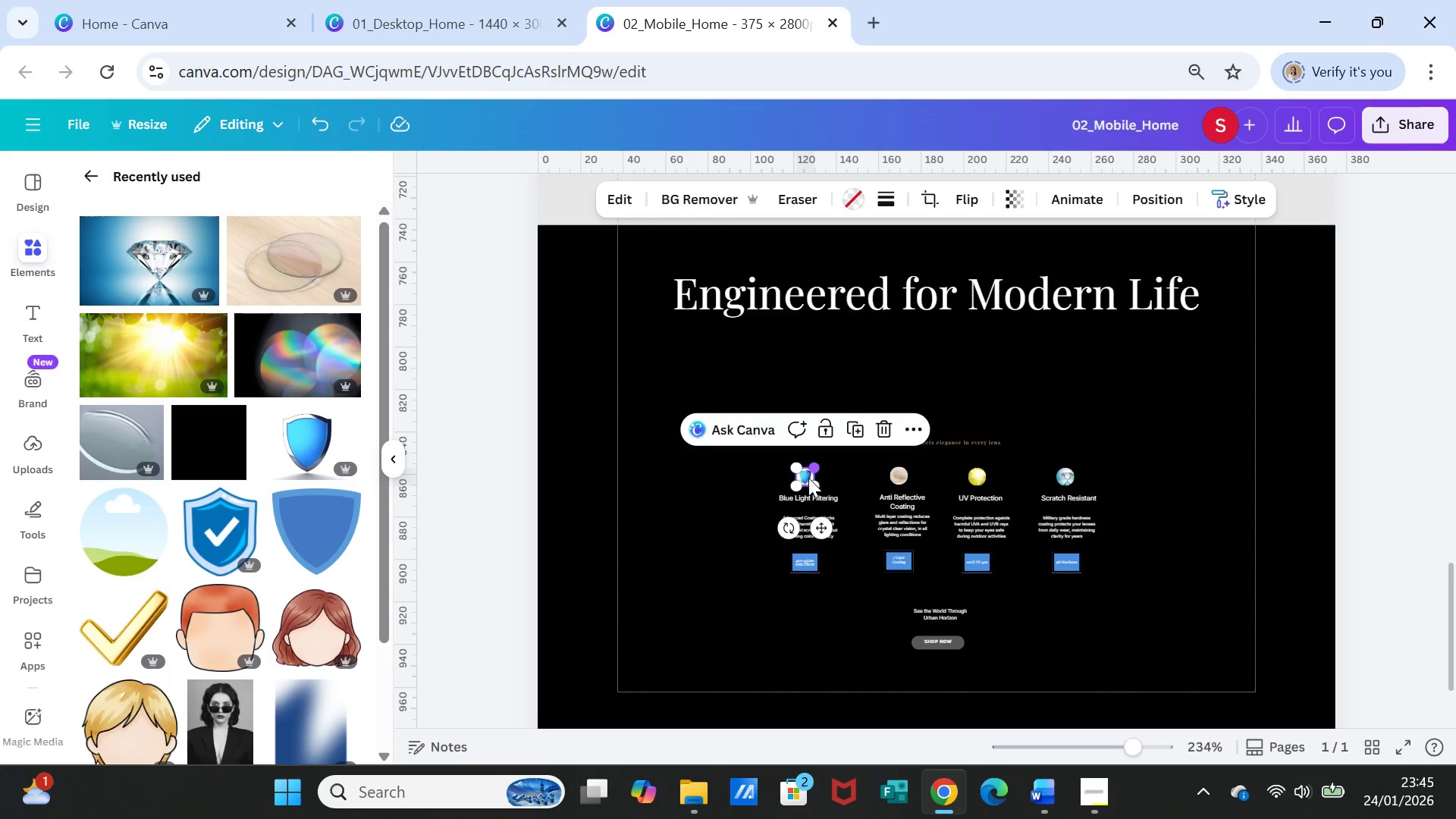 
hold_key(key=ShiftLeft, duration=2.62)
left_click([820, 501])
 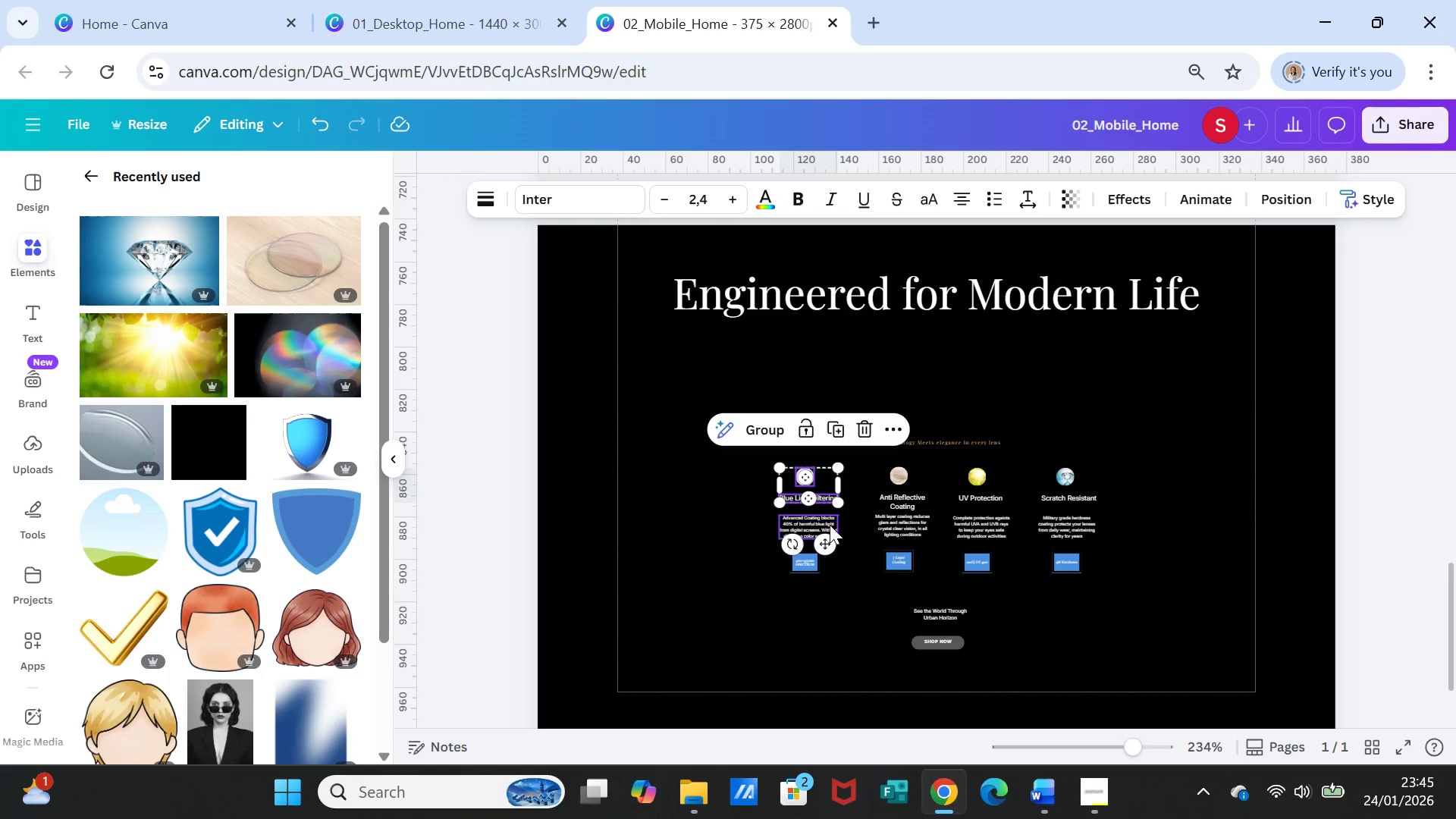 
left_click([830, 525])
 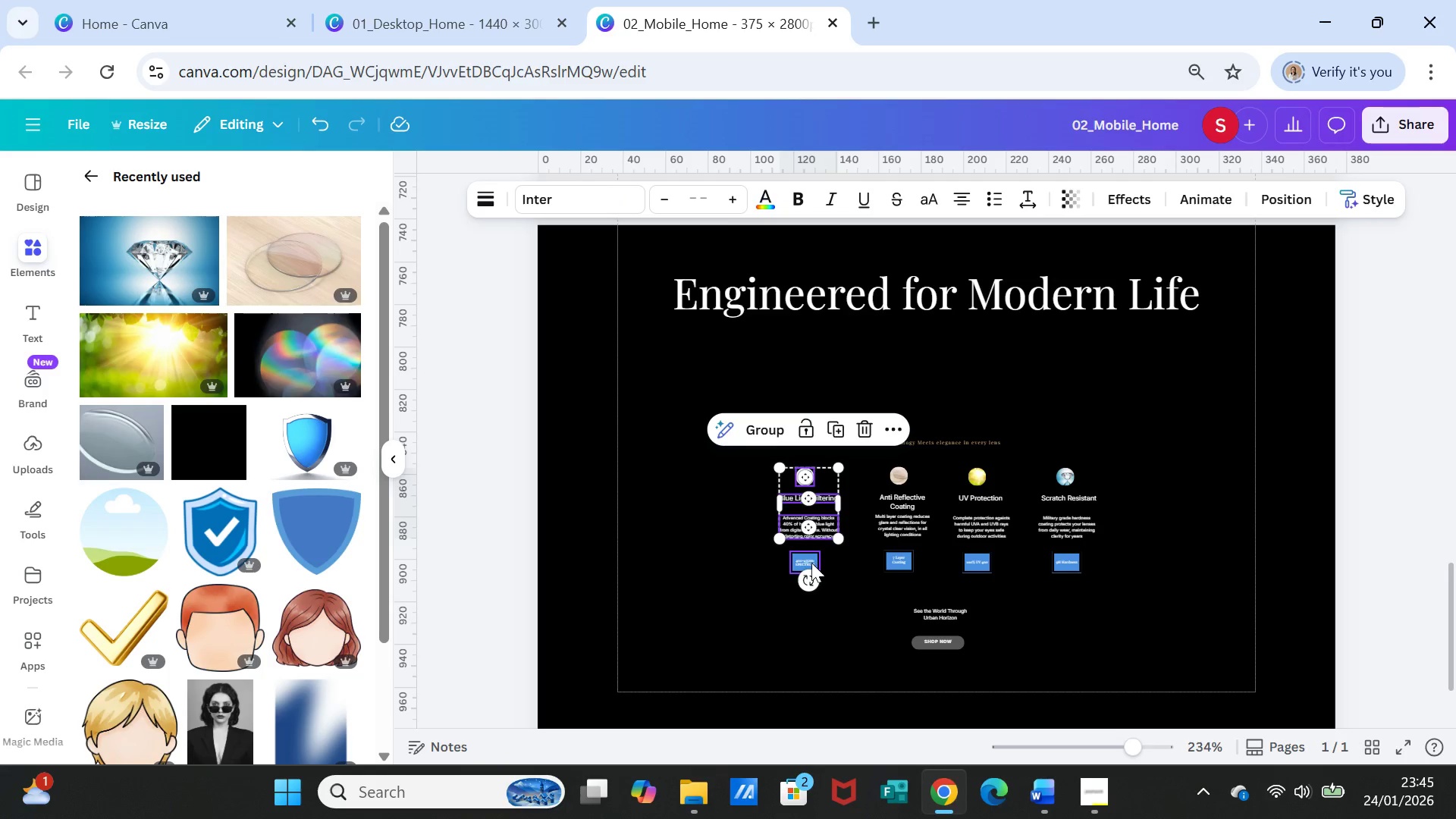 
left_click([811, 563])
 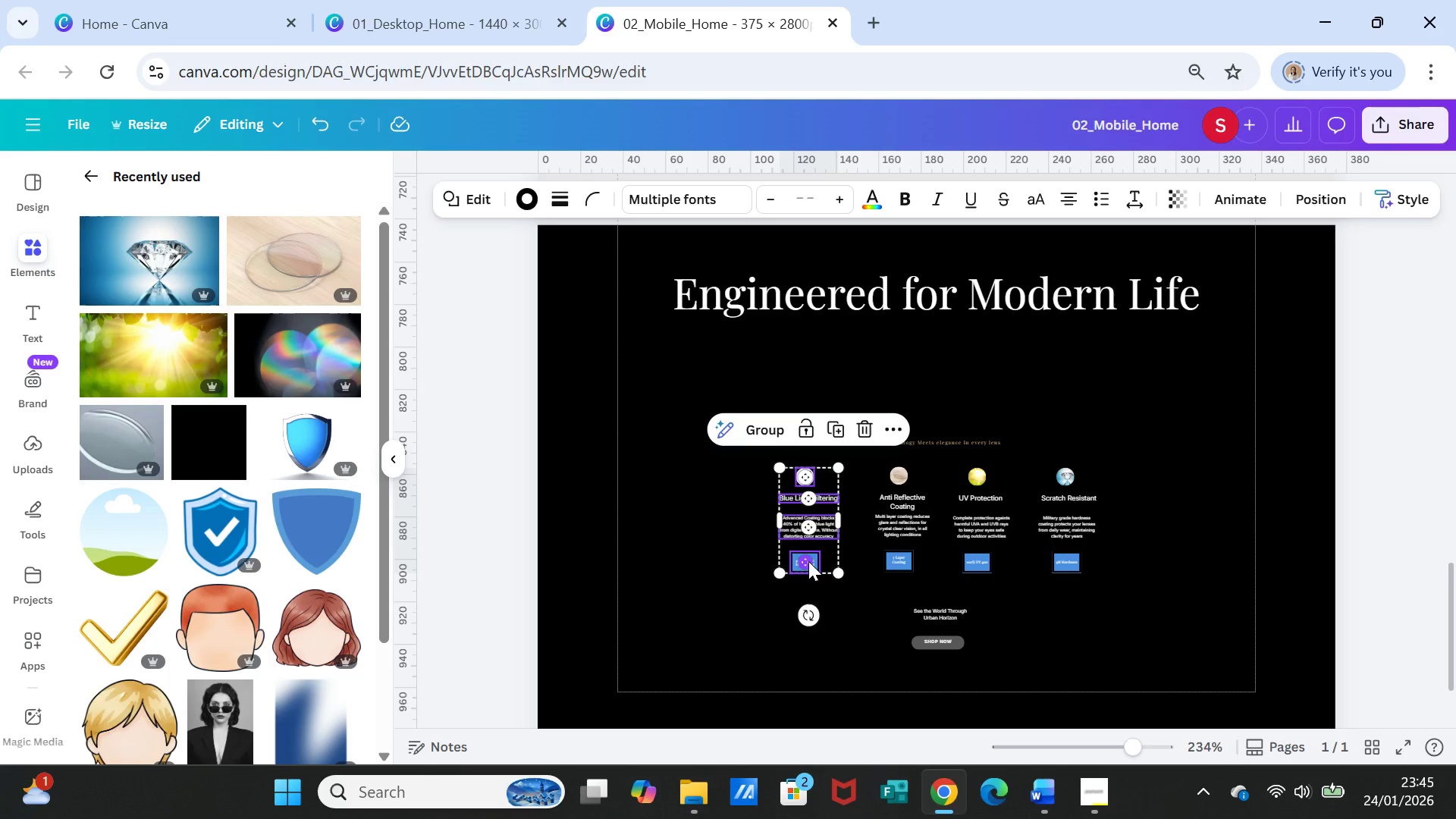 
right_click([808, 561])
 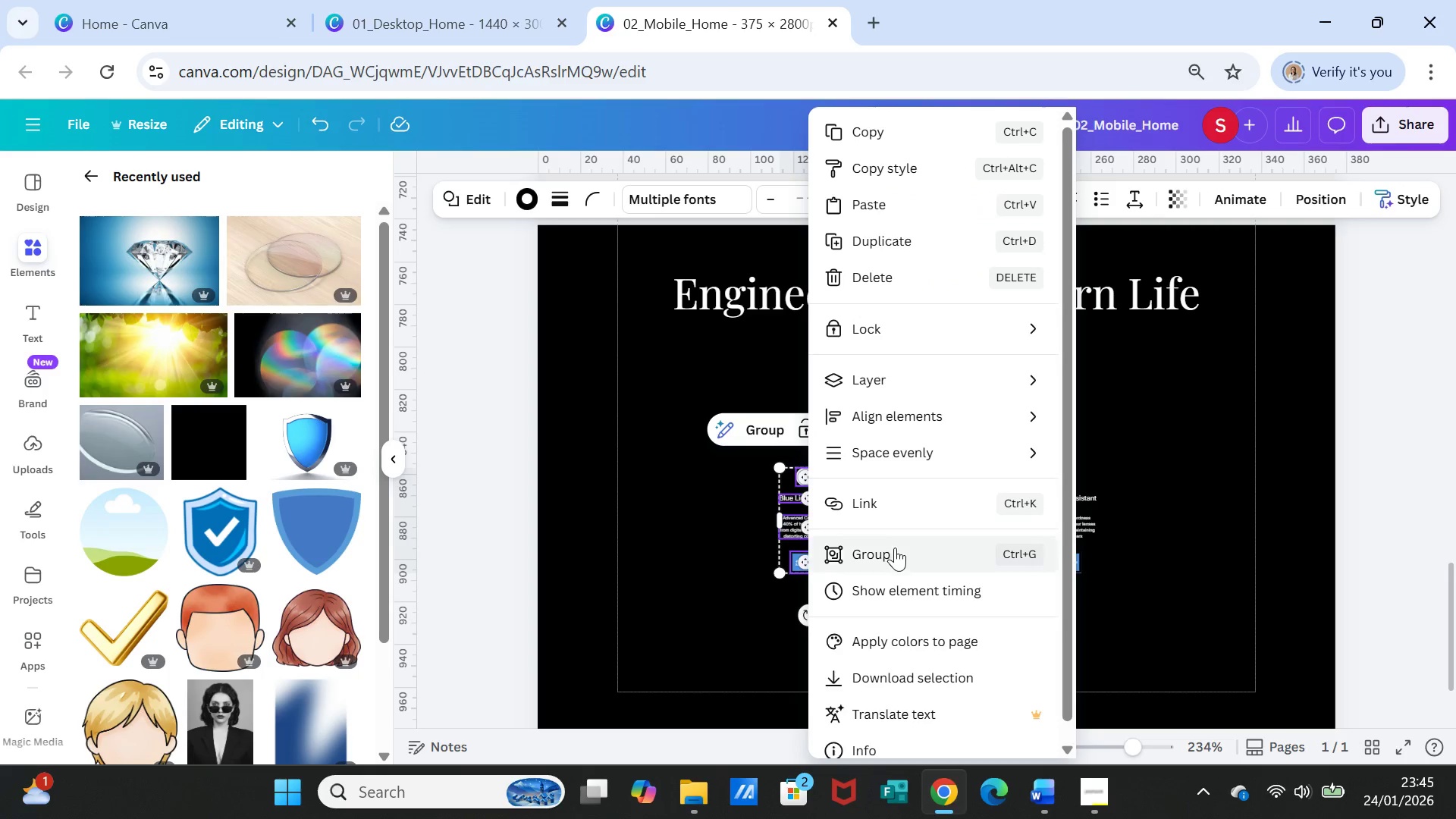 
left_click([893, 551])
 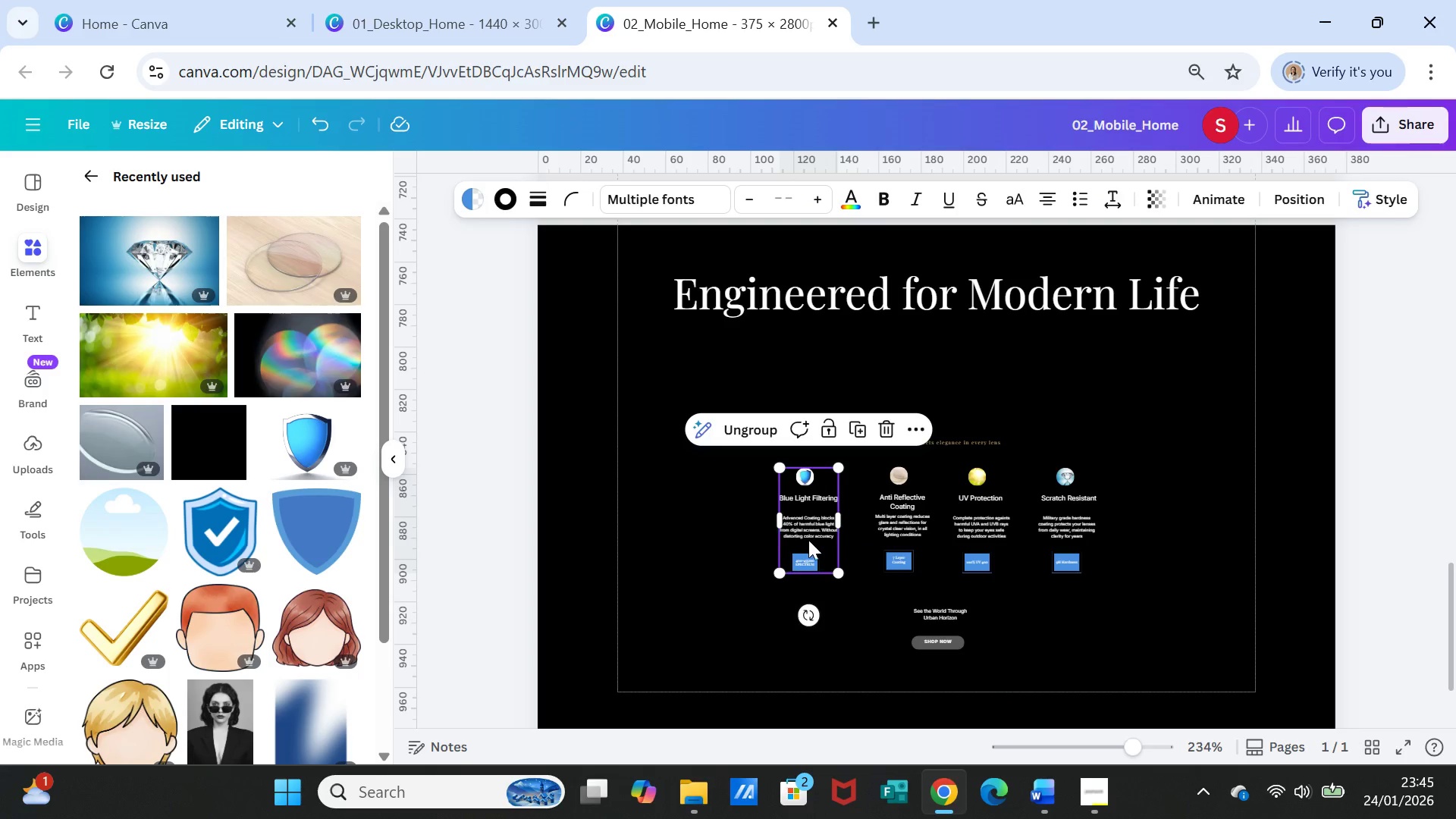 
left_click_drag(start_coordinate=[811, 540], to_coordinate=[677, 531])
 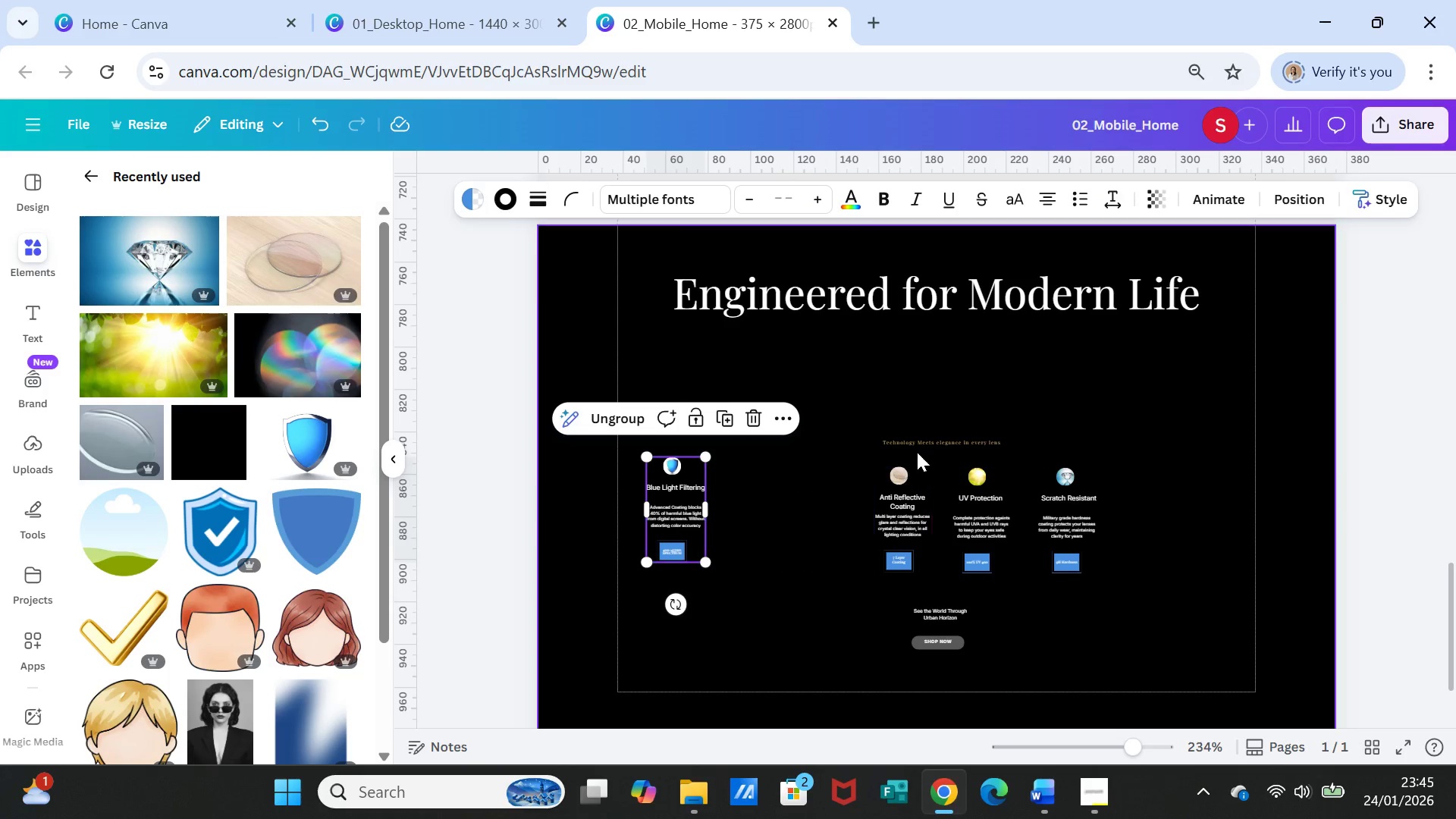 
left_click([922, 443])
 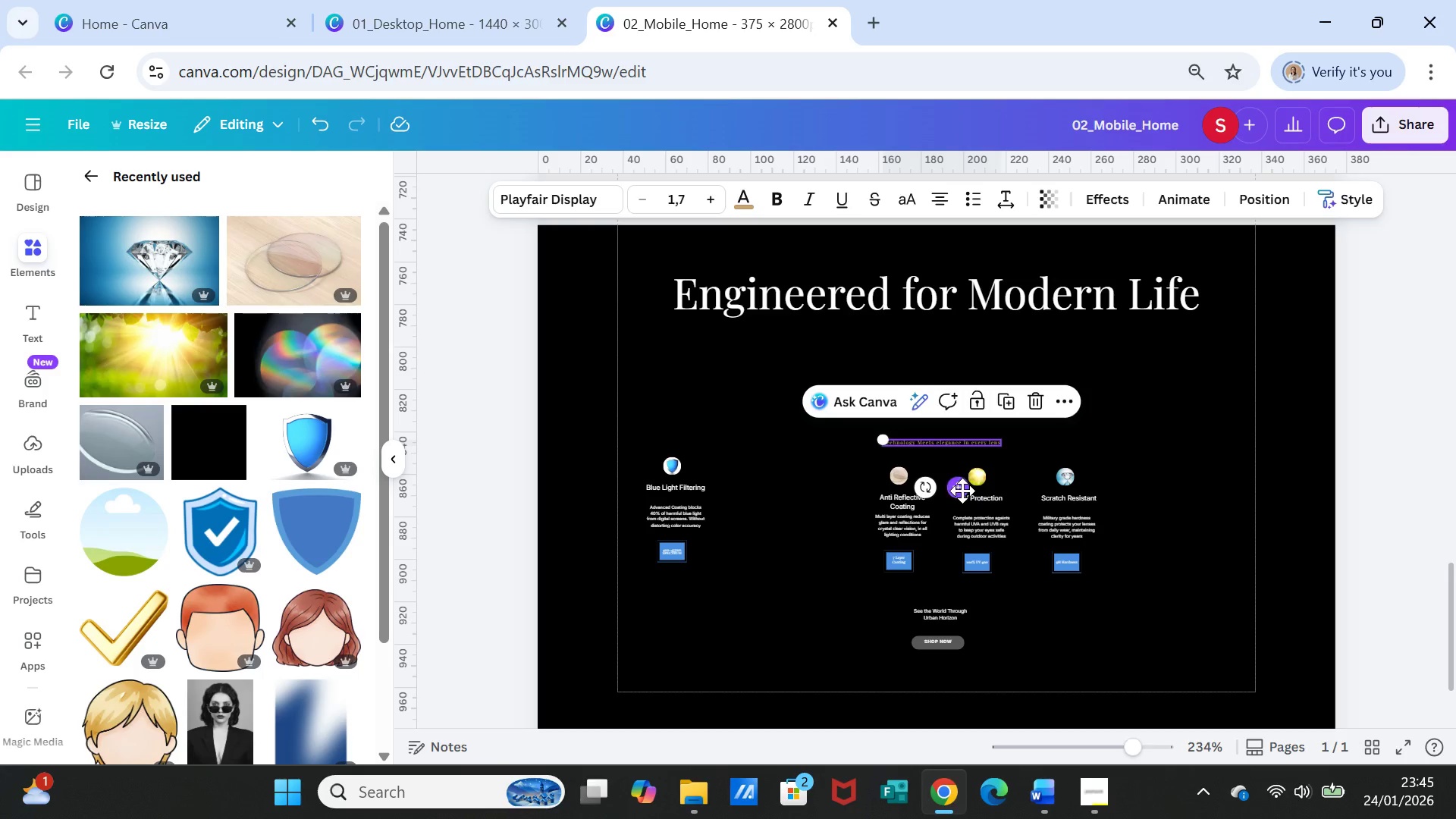 
left_click_drag(start_coordinate=[963, 491], to_coordinate=[947, 401])
 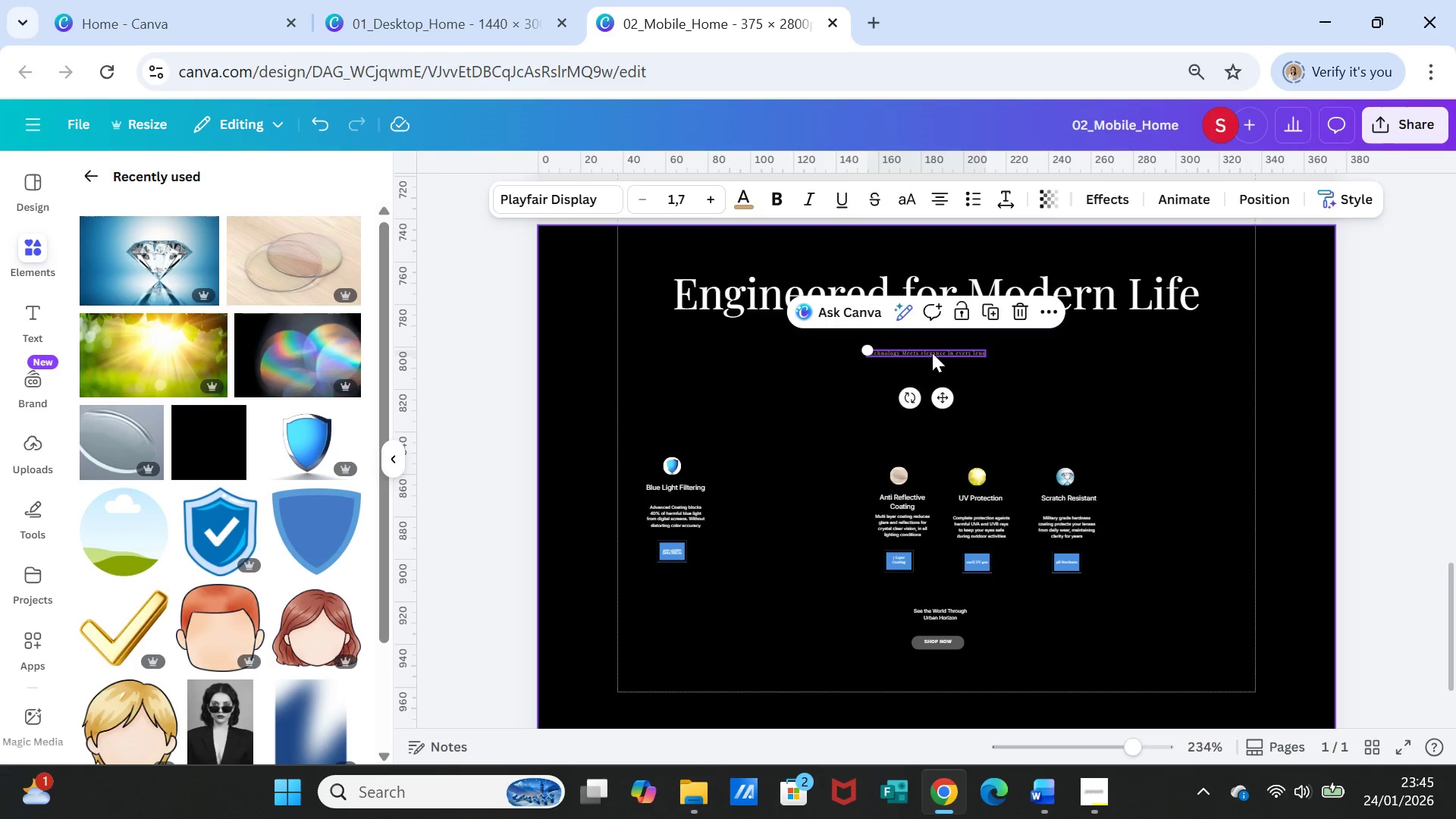 
double_click([932, 353])
 